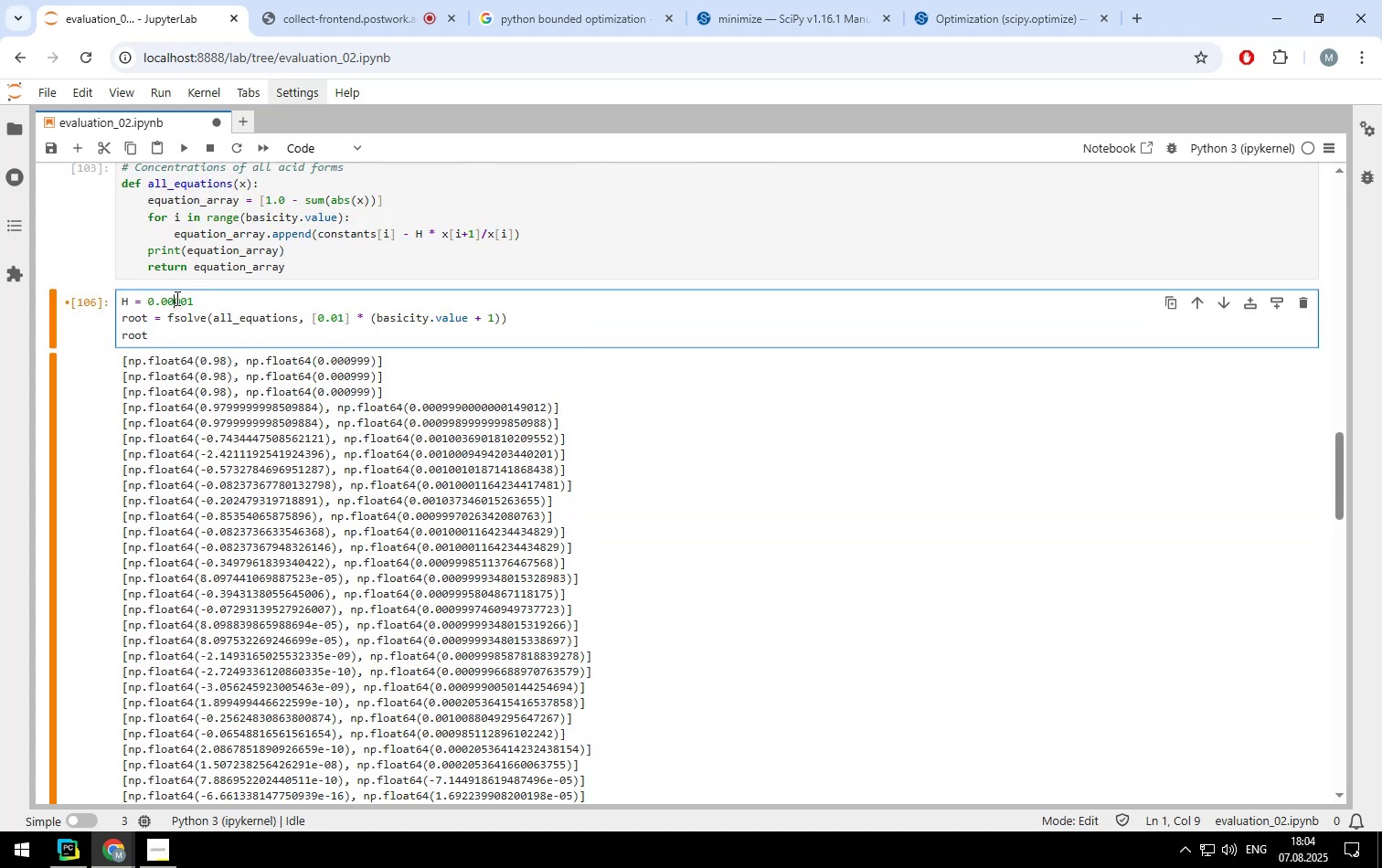 
key(ArrowRight)
 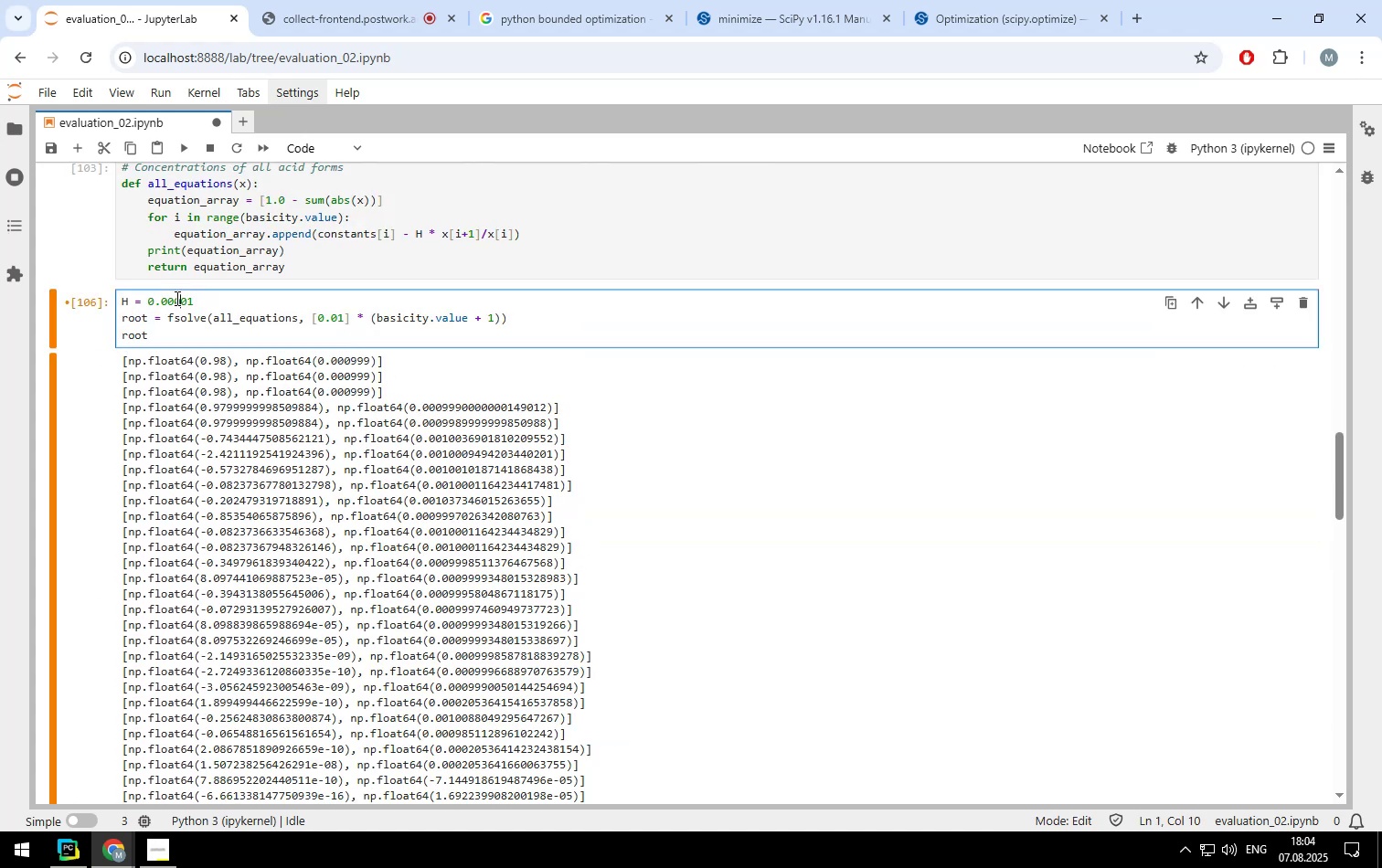 
key(Backspace)
 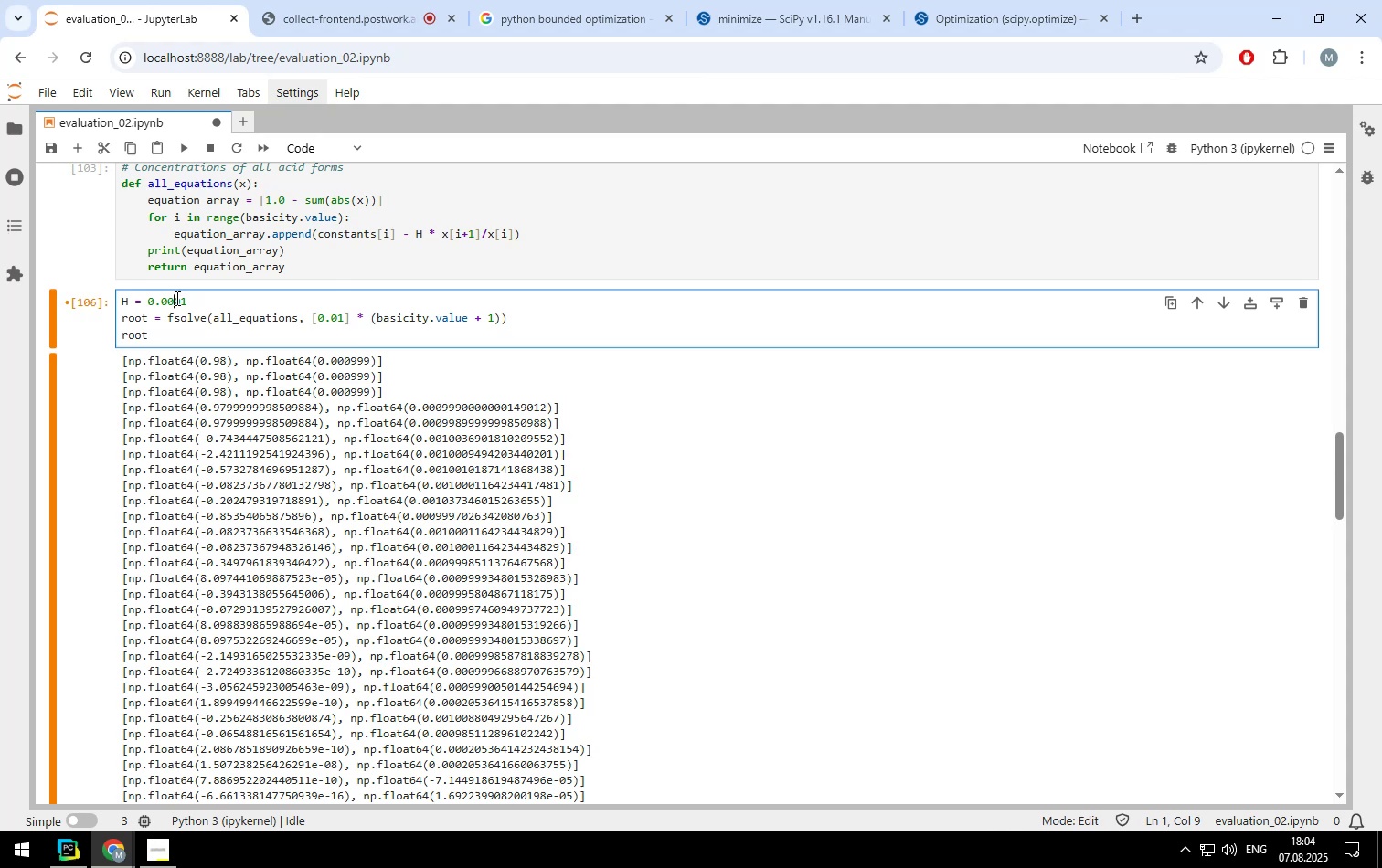 
key(Backspace)
 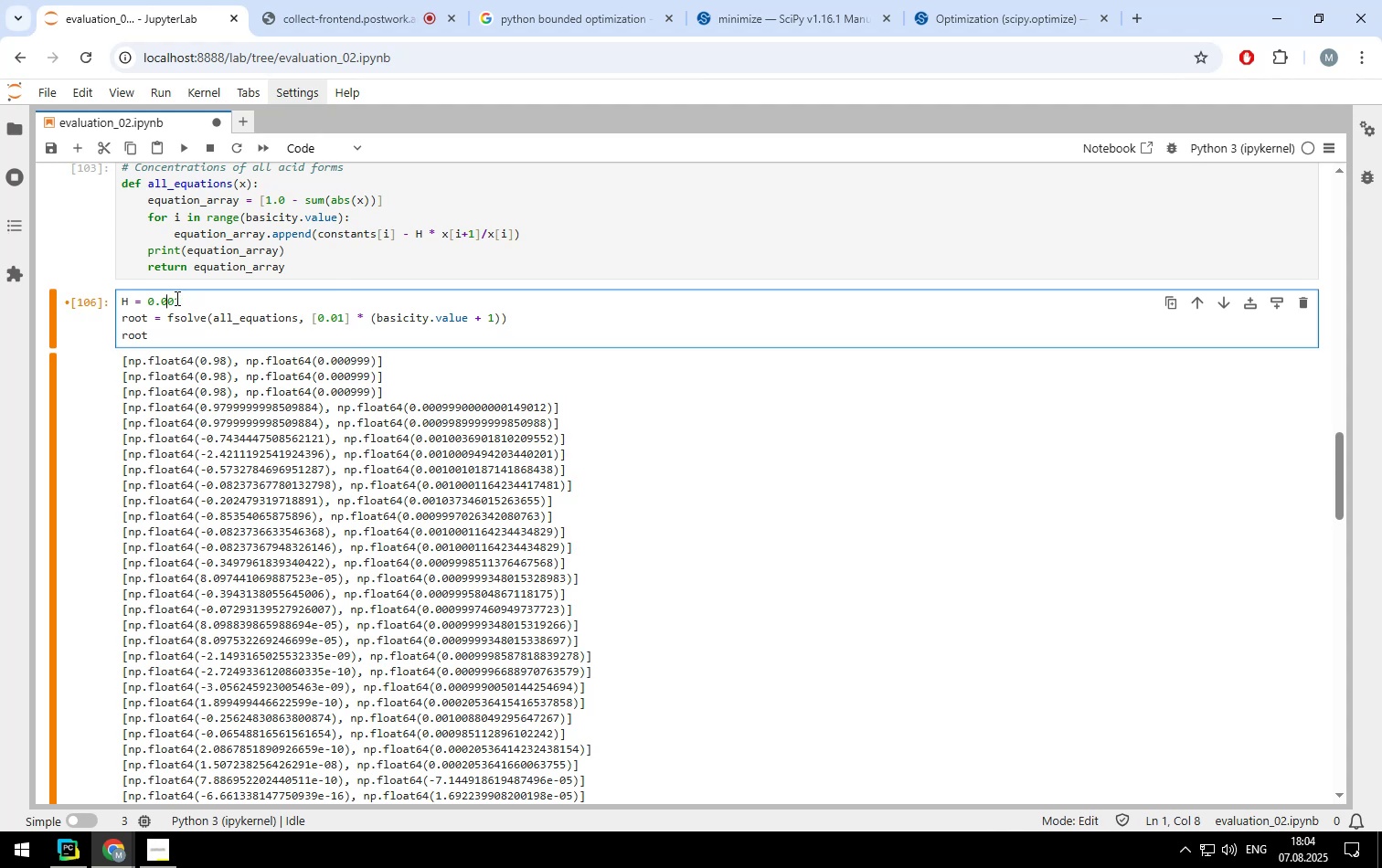 
key(Backspace)
 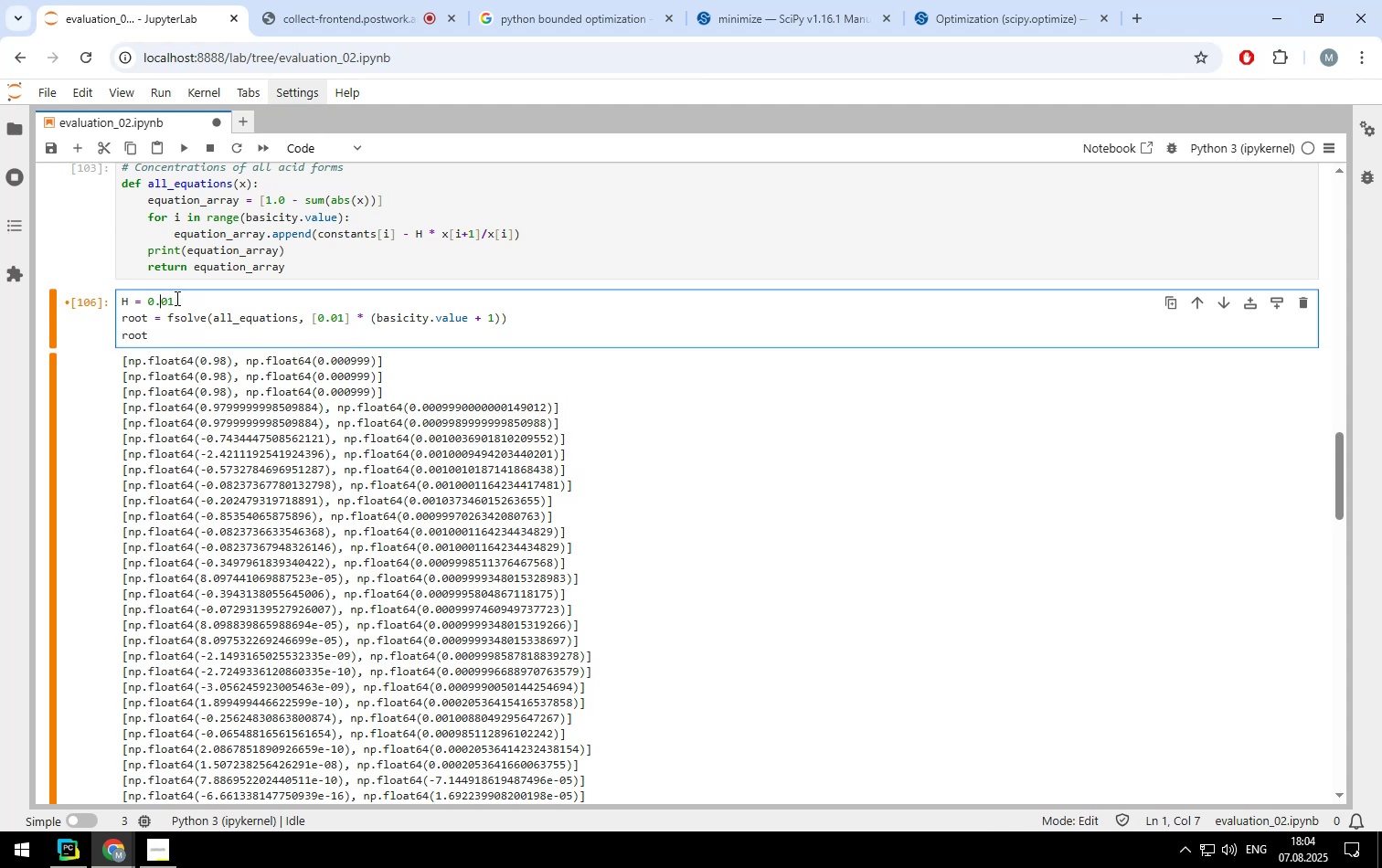 
key(Shift+ShiftLeft)
 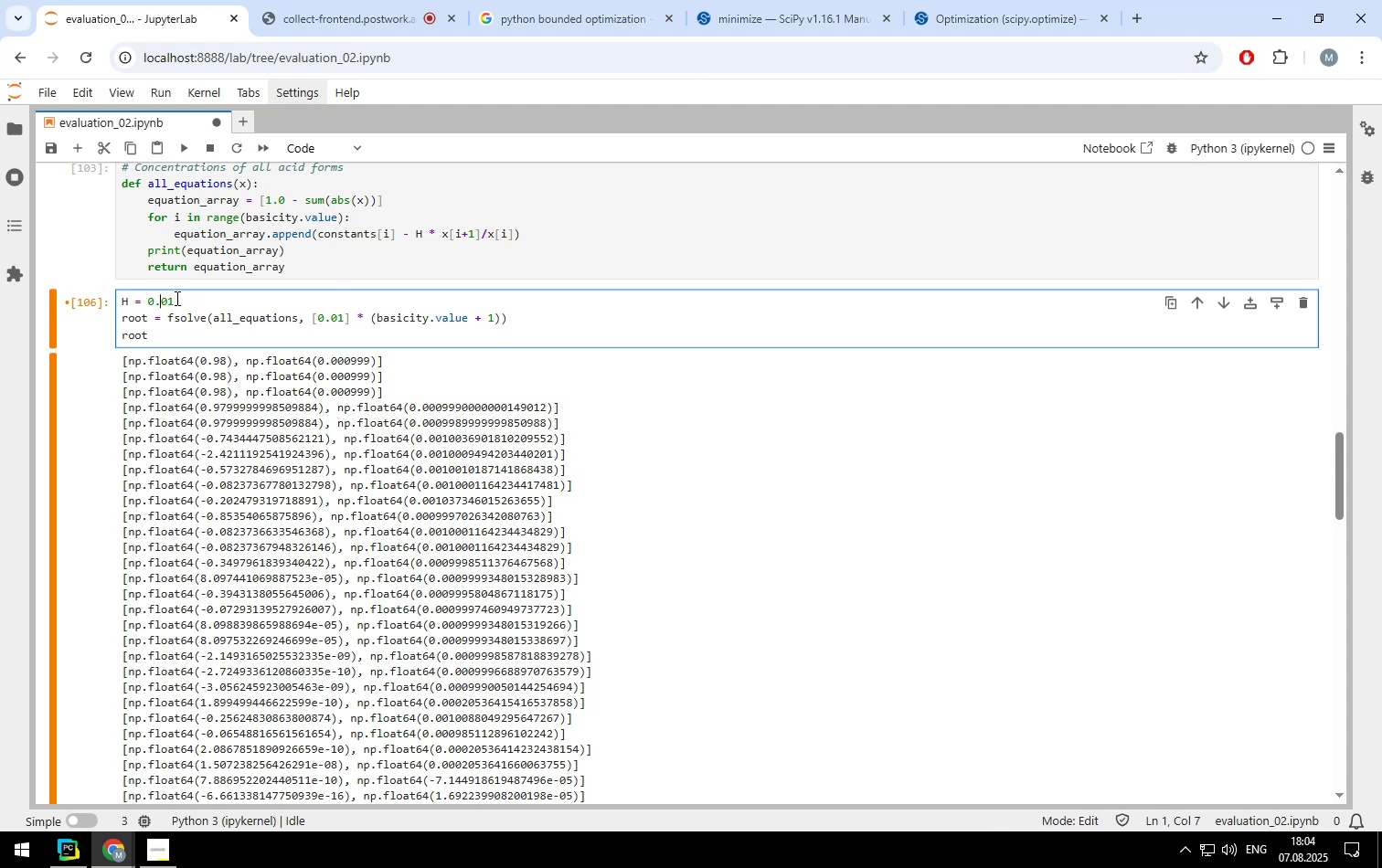 
key(Shift+Enter)
 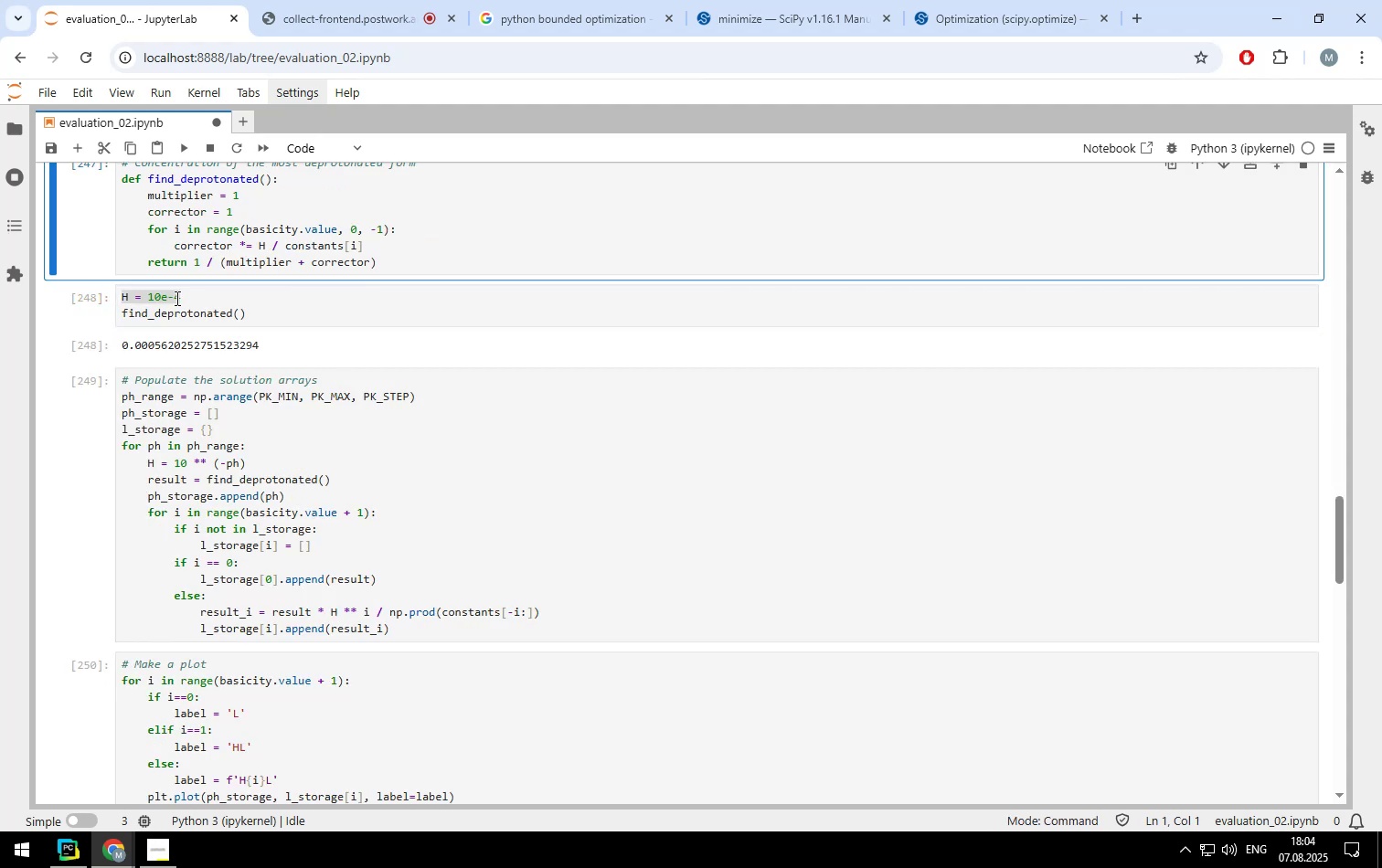 
scroll: coordinate [208, 311], scroll_direction: up, amount: 5.0
 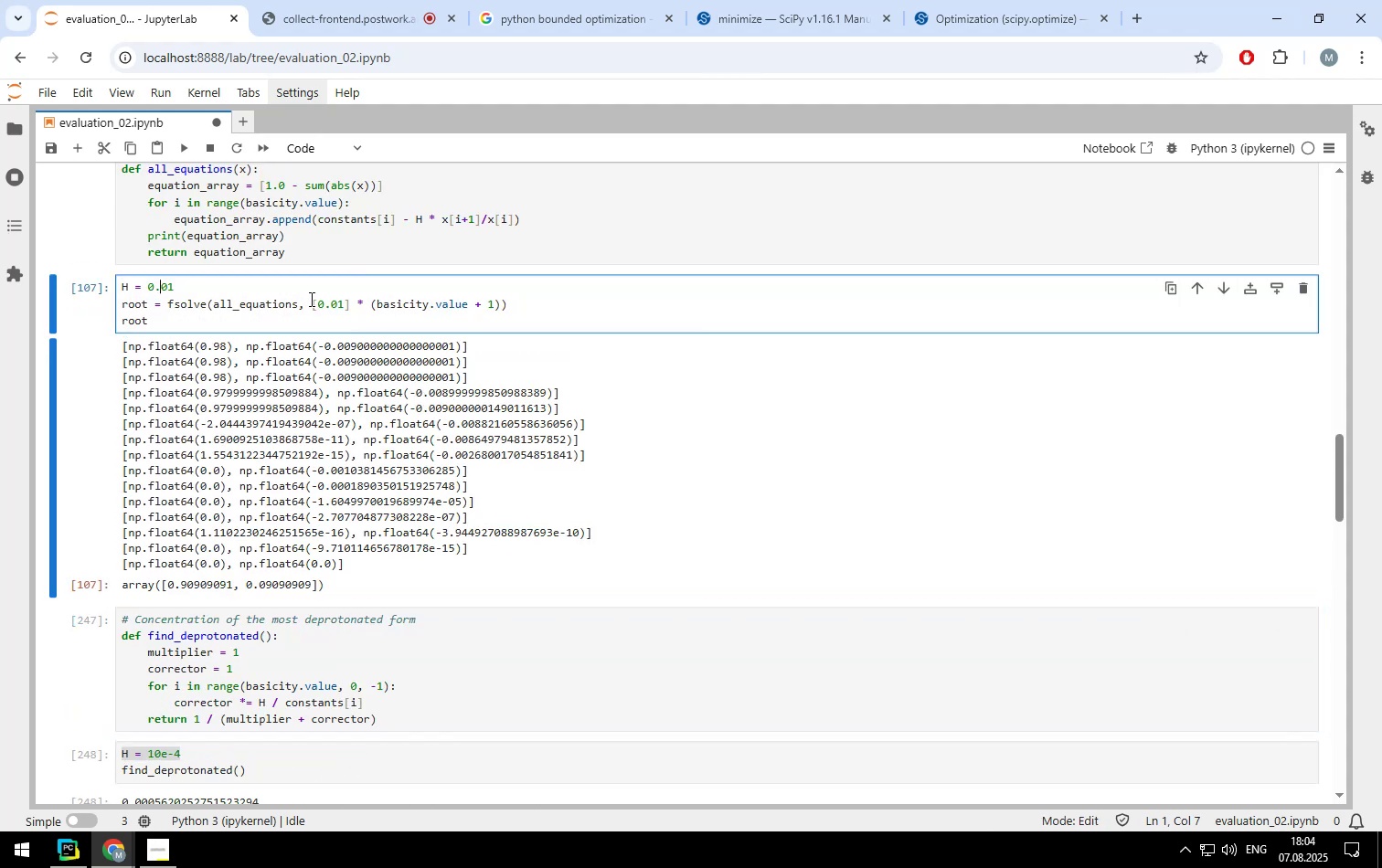 
type(00000)
 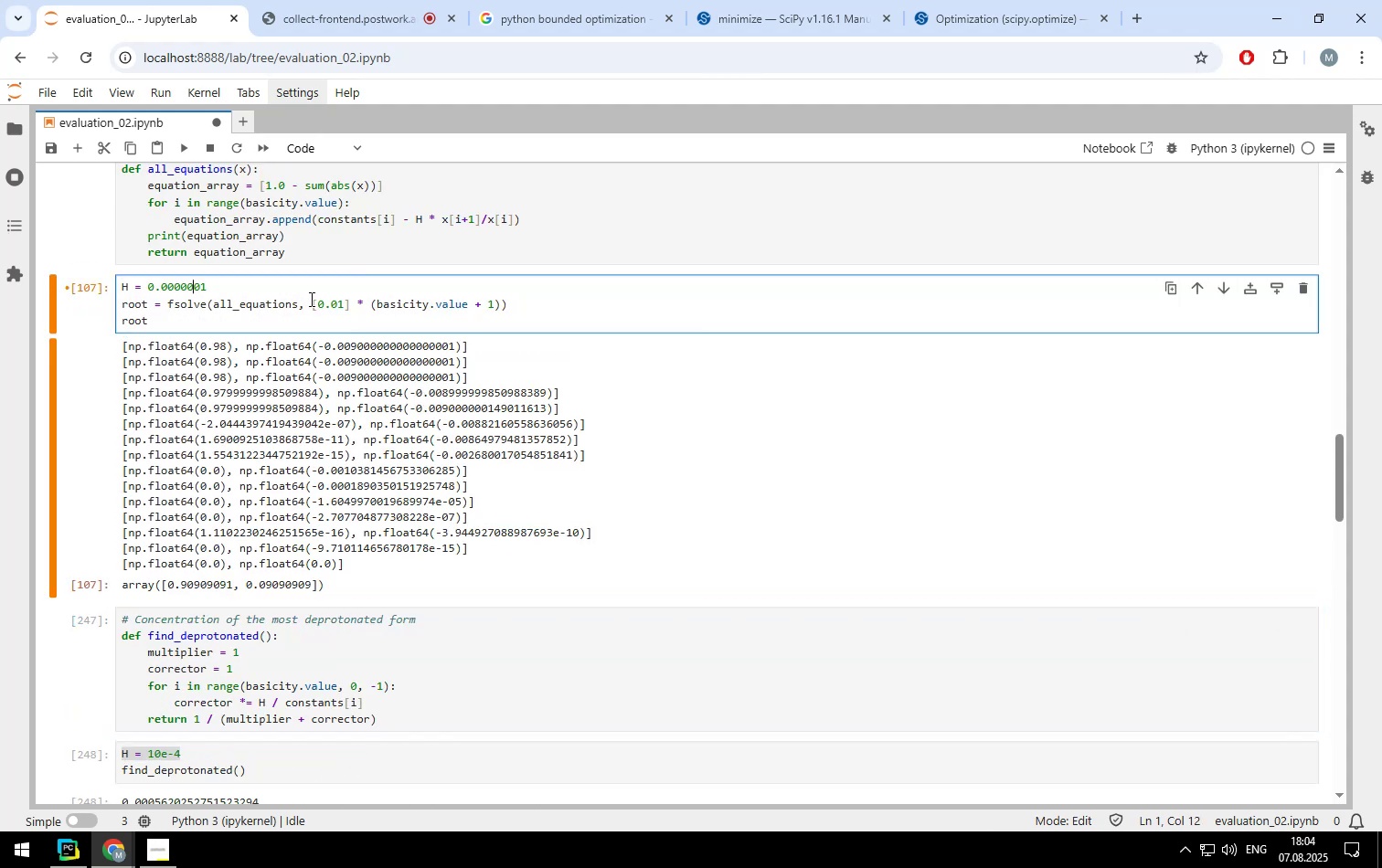 
key(Shift+Enter)
 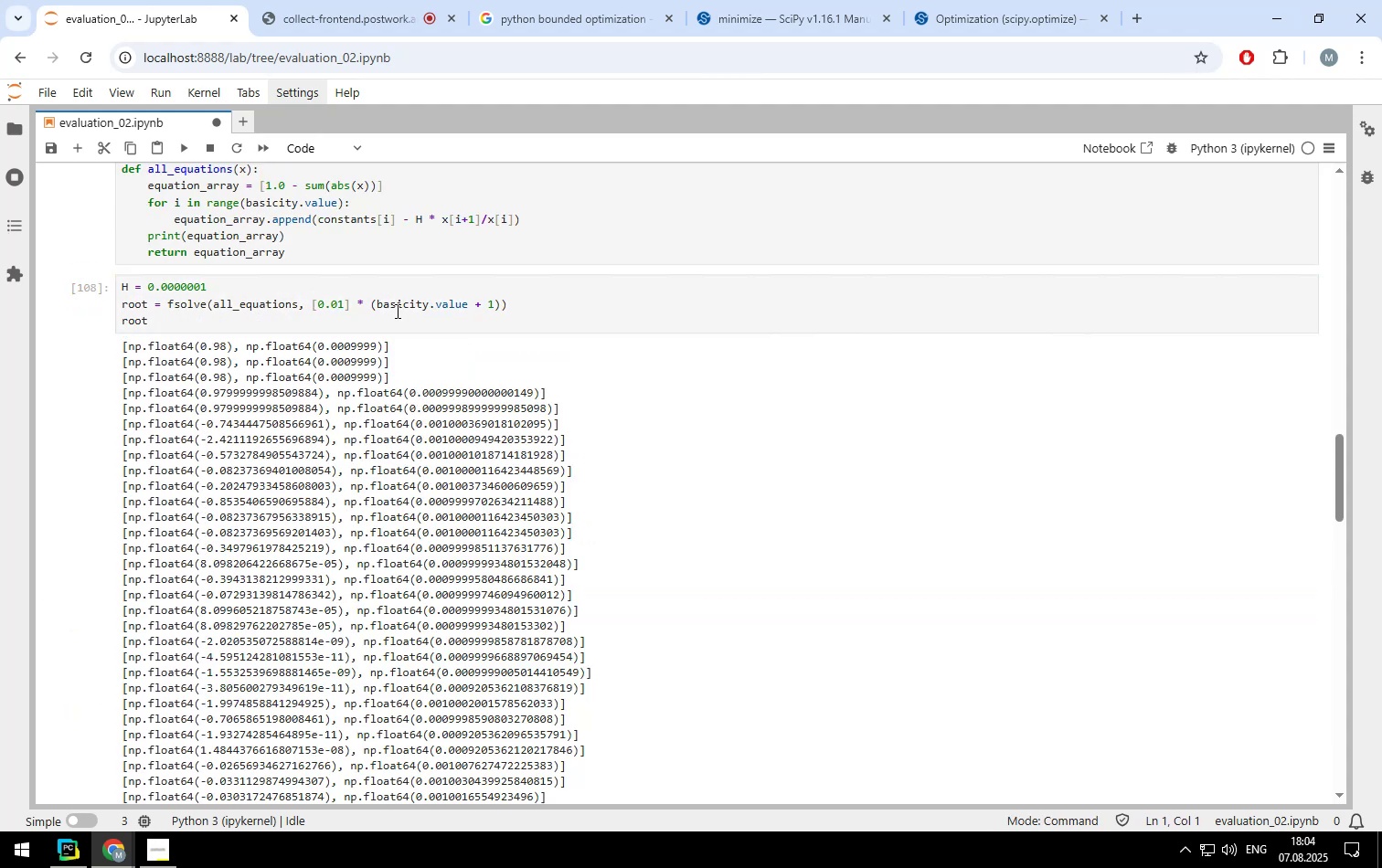 
scroll: coordinate [275, 357], scroll_direction: down, amount: 2.0
 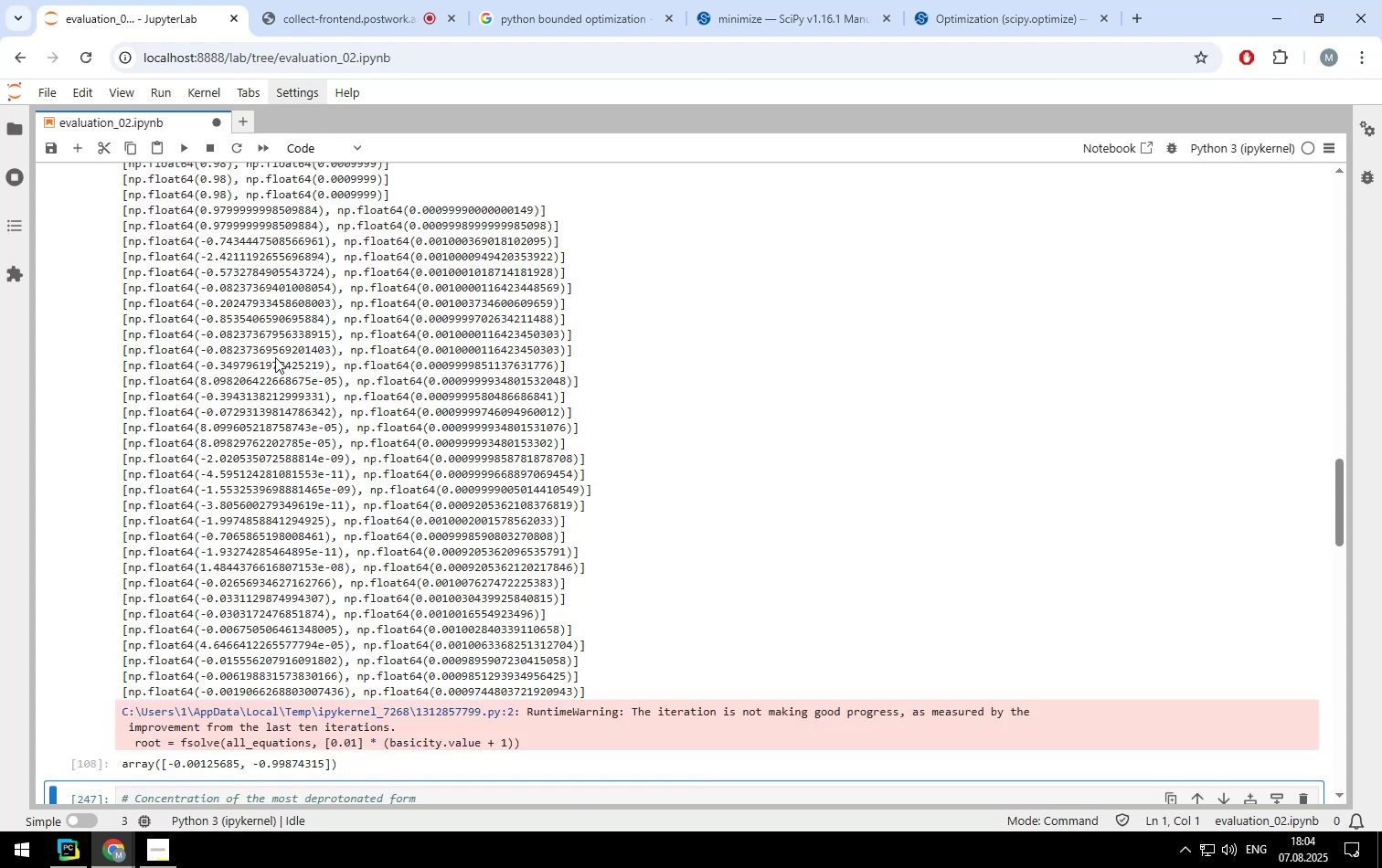 
scroll: coordinate [318, 290], scroll_direction: up, amount: 2.0
 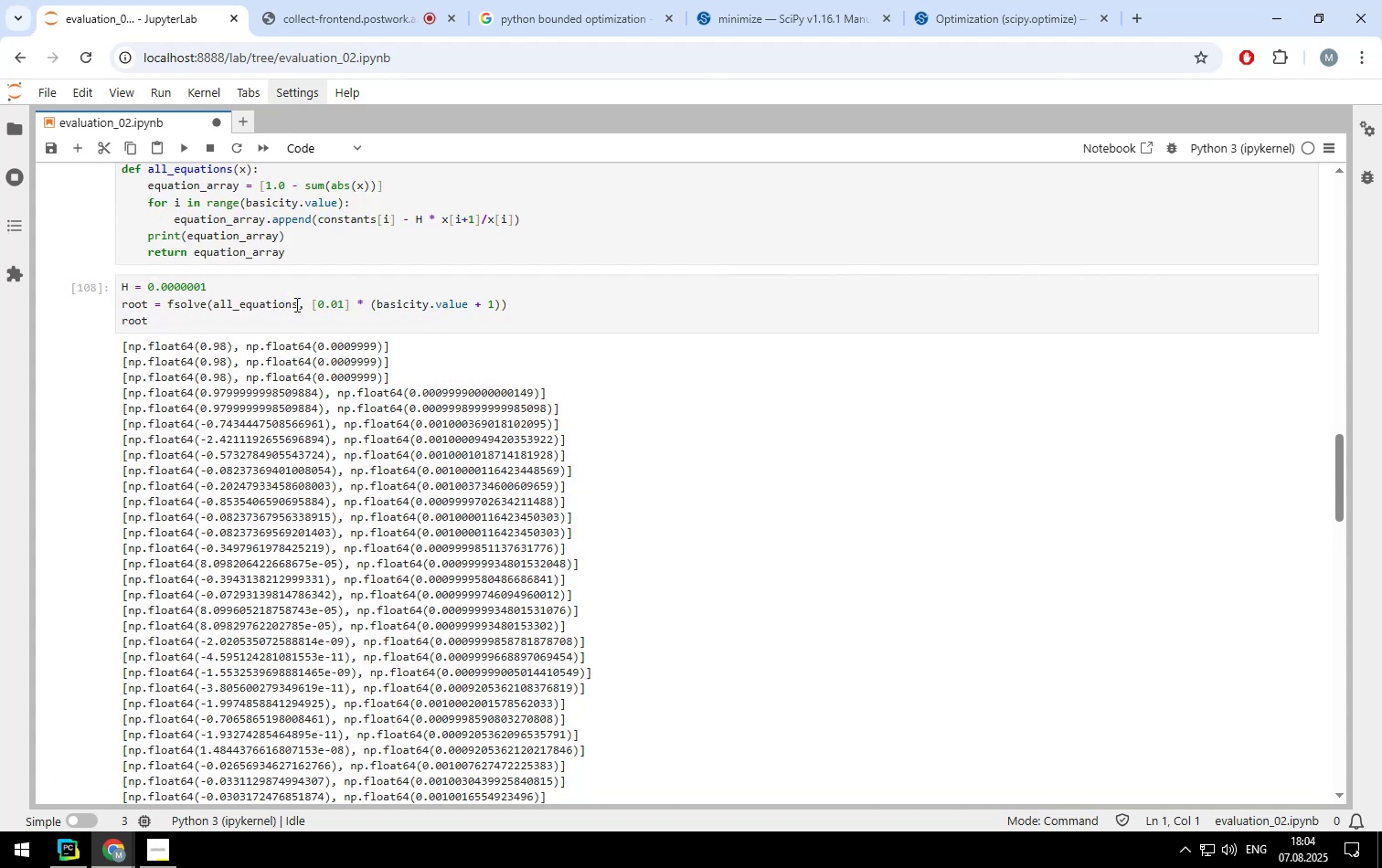 
scroll: coordinate [243, 339], scroll_direction: down, amount: 2.0
 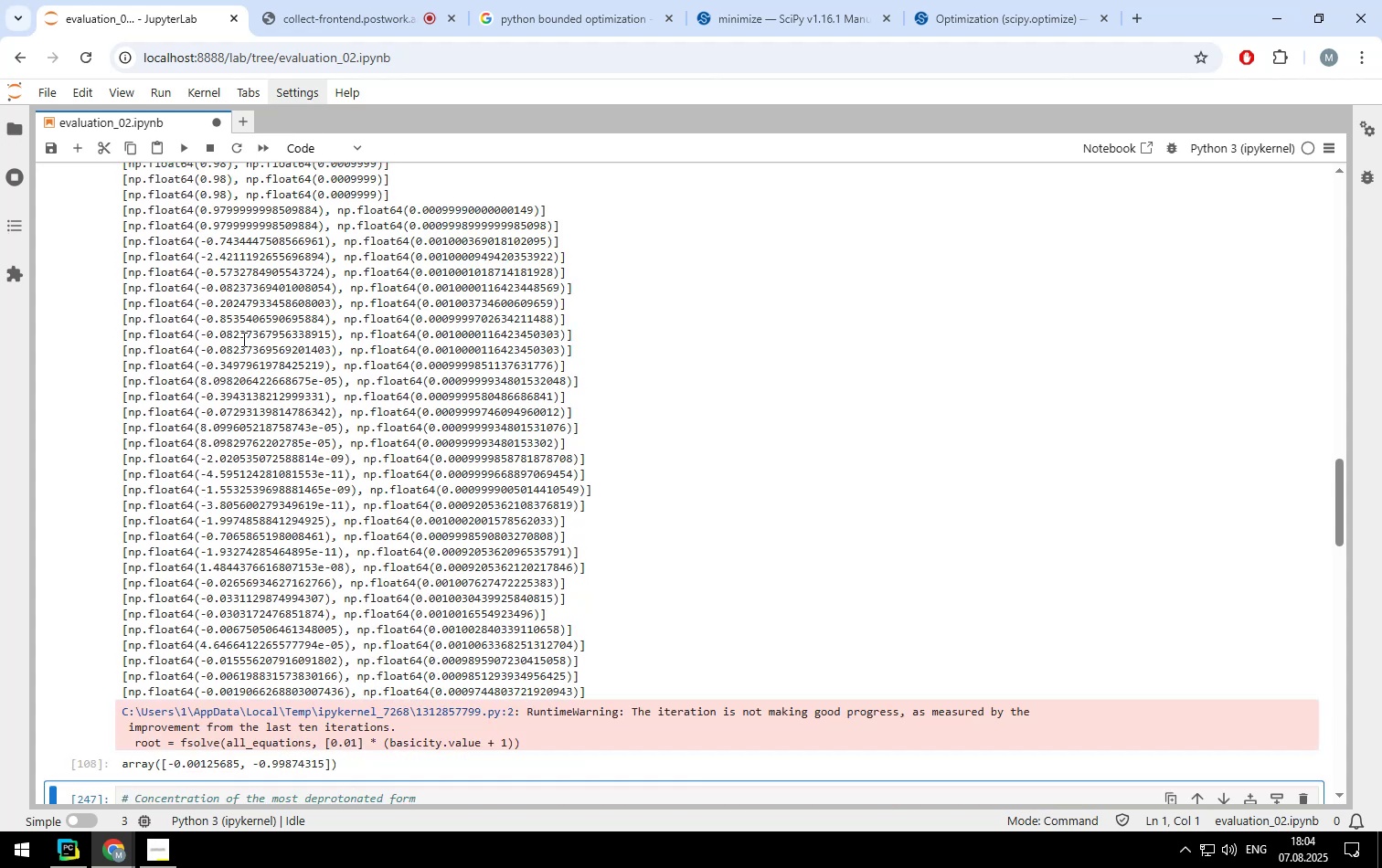 
scroll: coordinate [242, 339], scroll_direction: up, amount: 1.0
 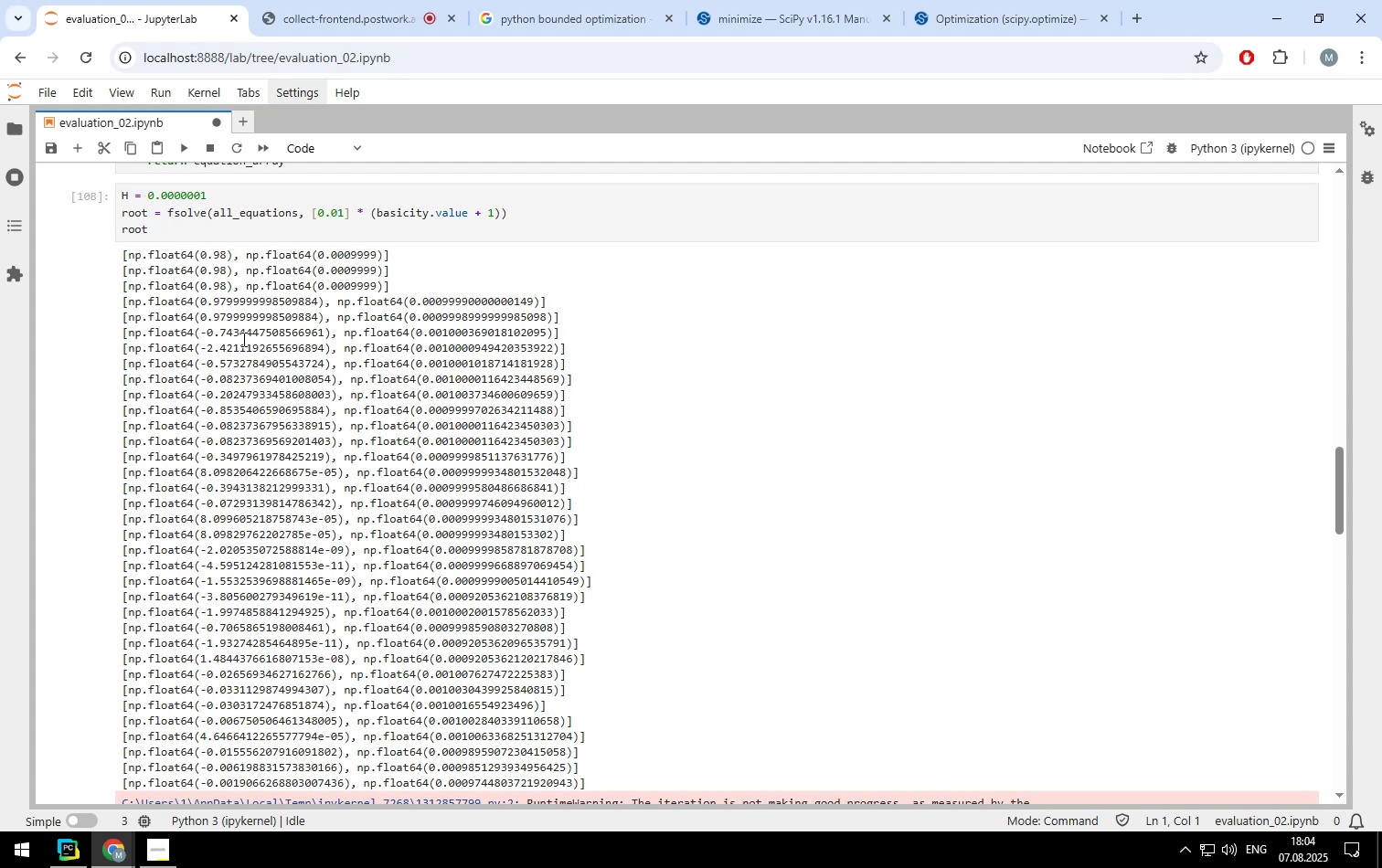 
scroll: coordinate [242, 339], scroll_direction: down, amount: 1.0
 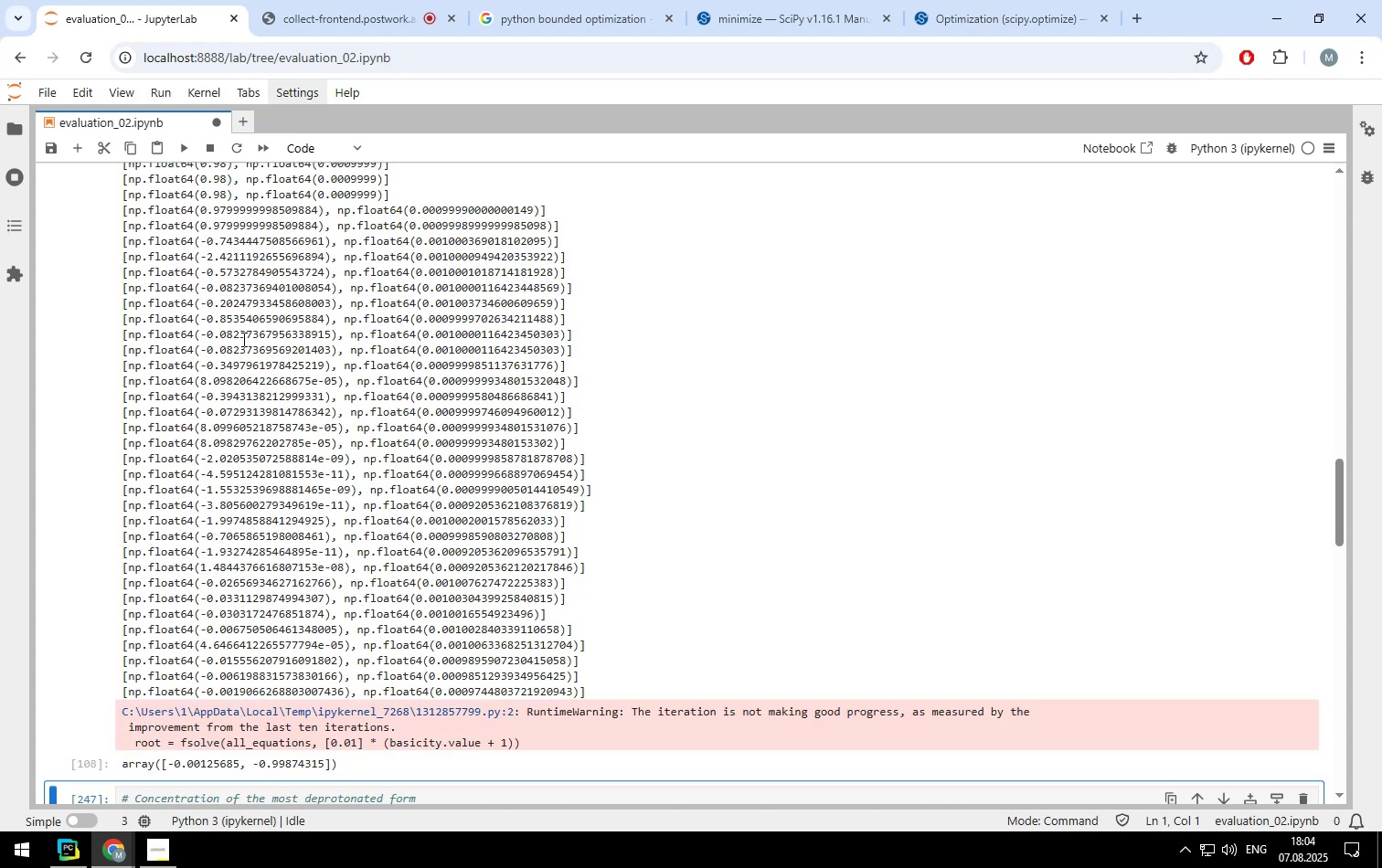 
scroll: coordinate [242, 339], scroll_direction: up, amount: 4.0
 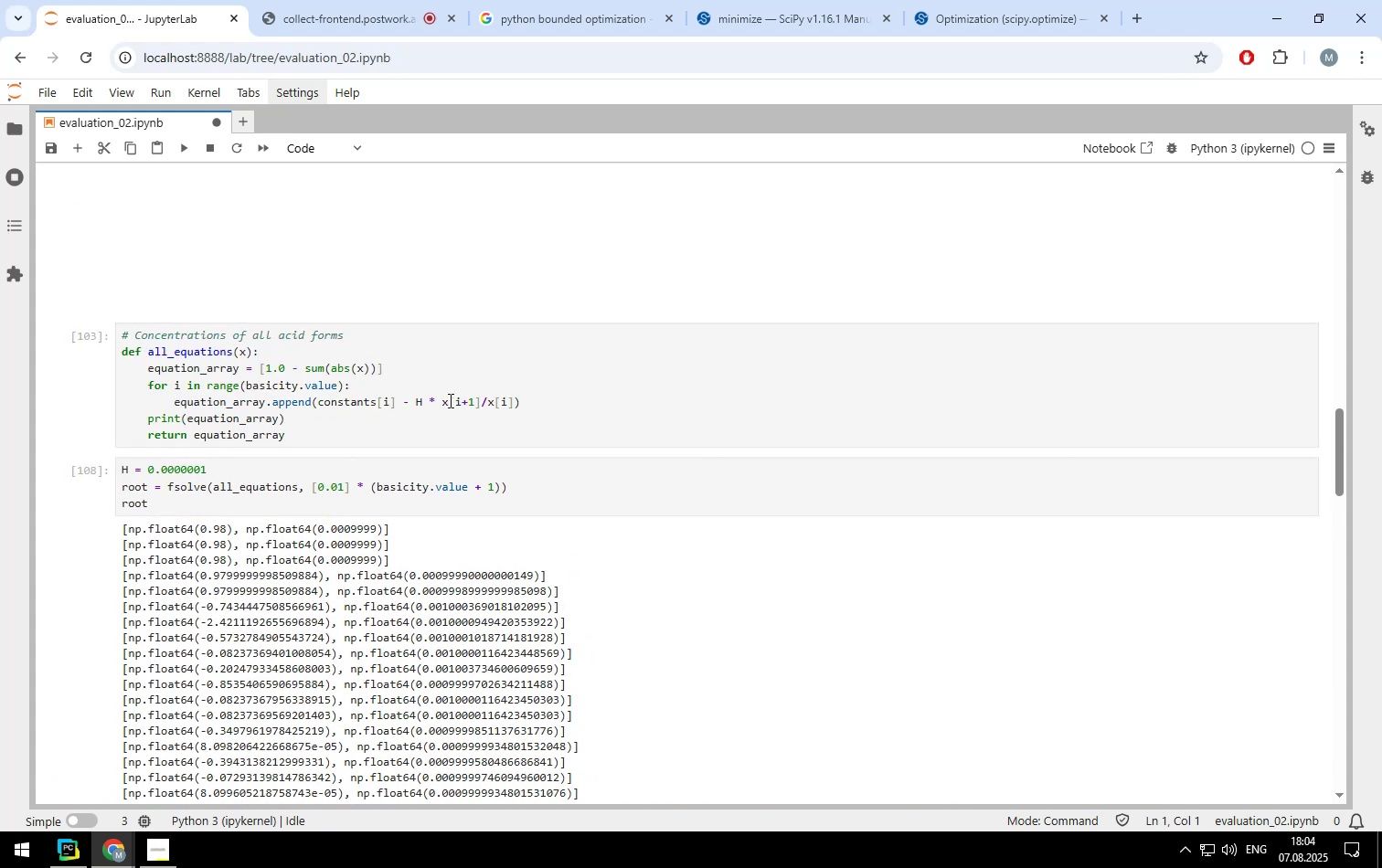 
left_click([440, 400])
 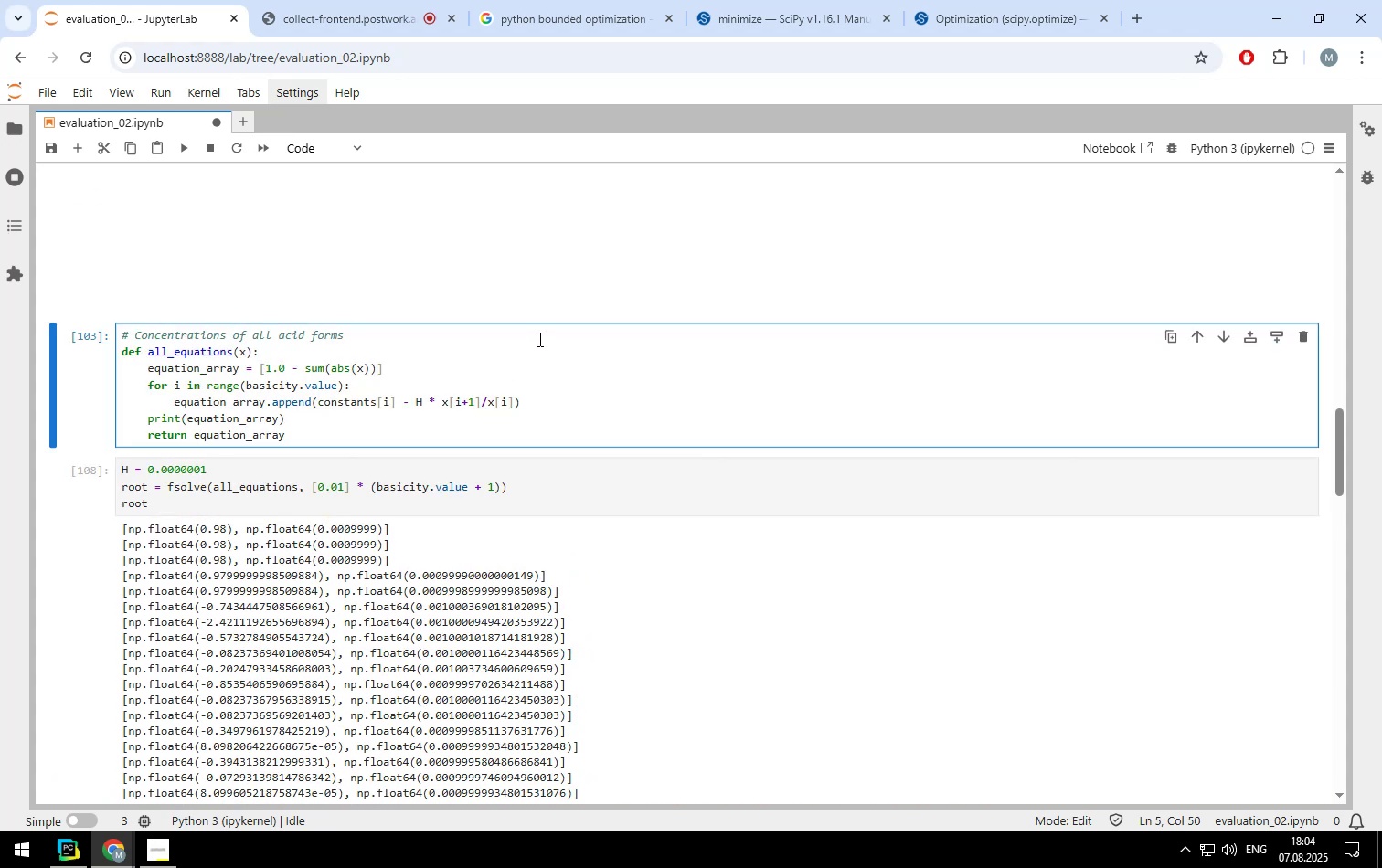 
type(abs()
 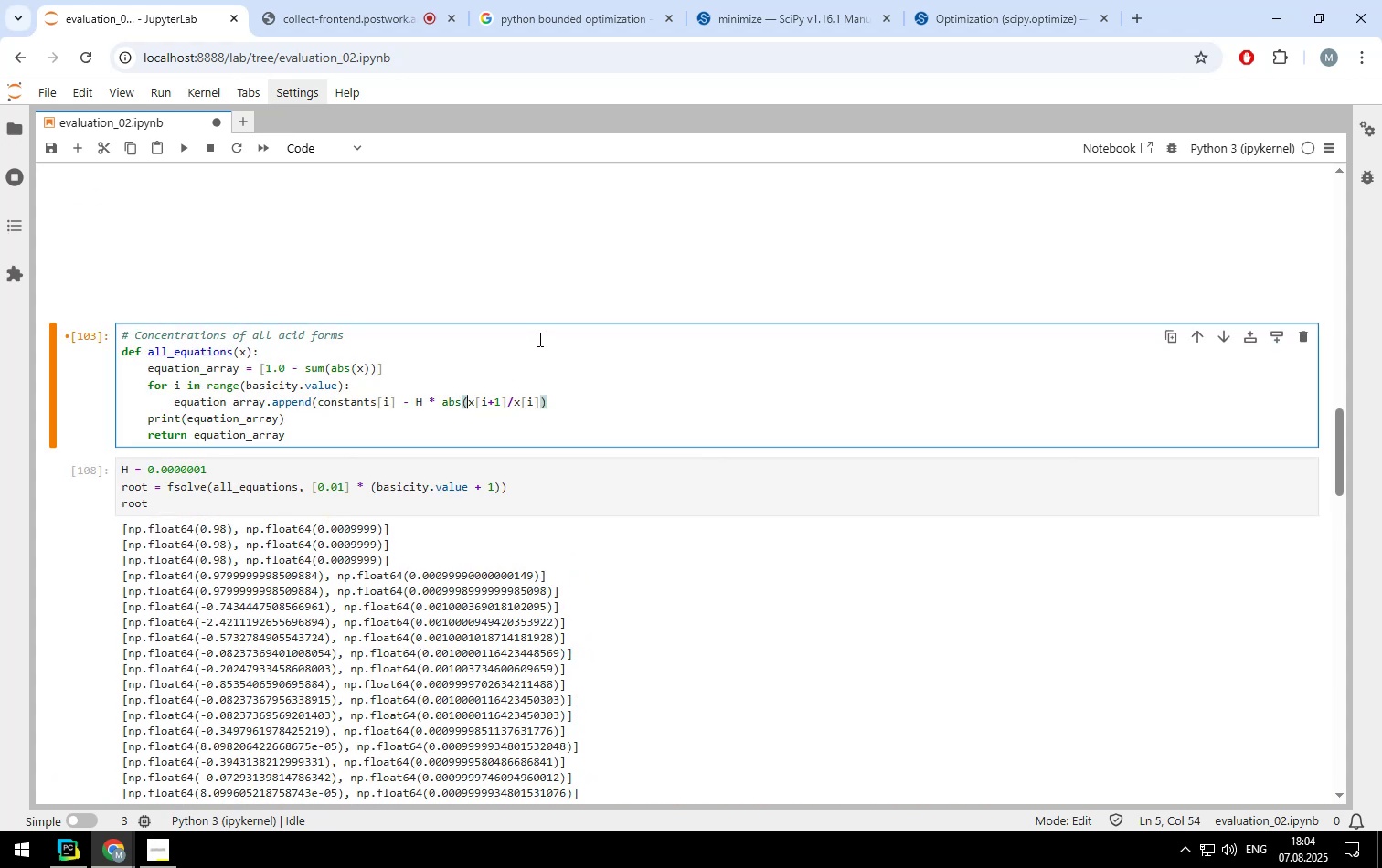 
key(ArrowRight)
 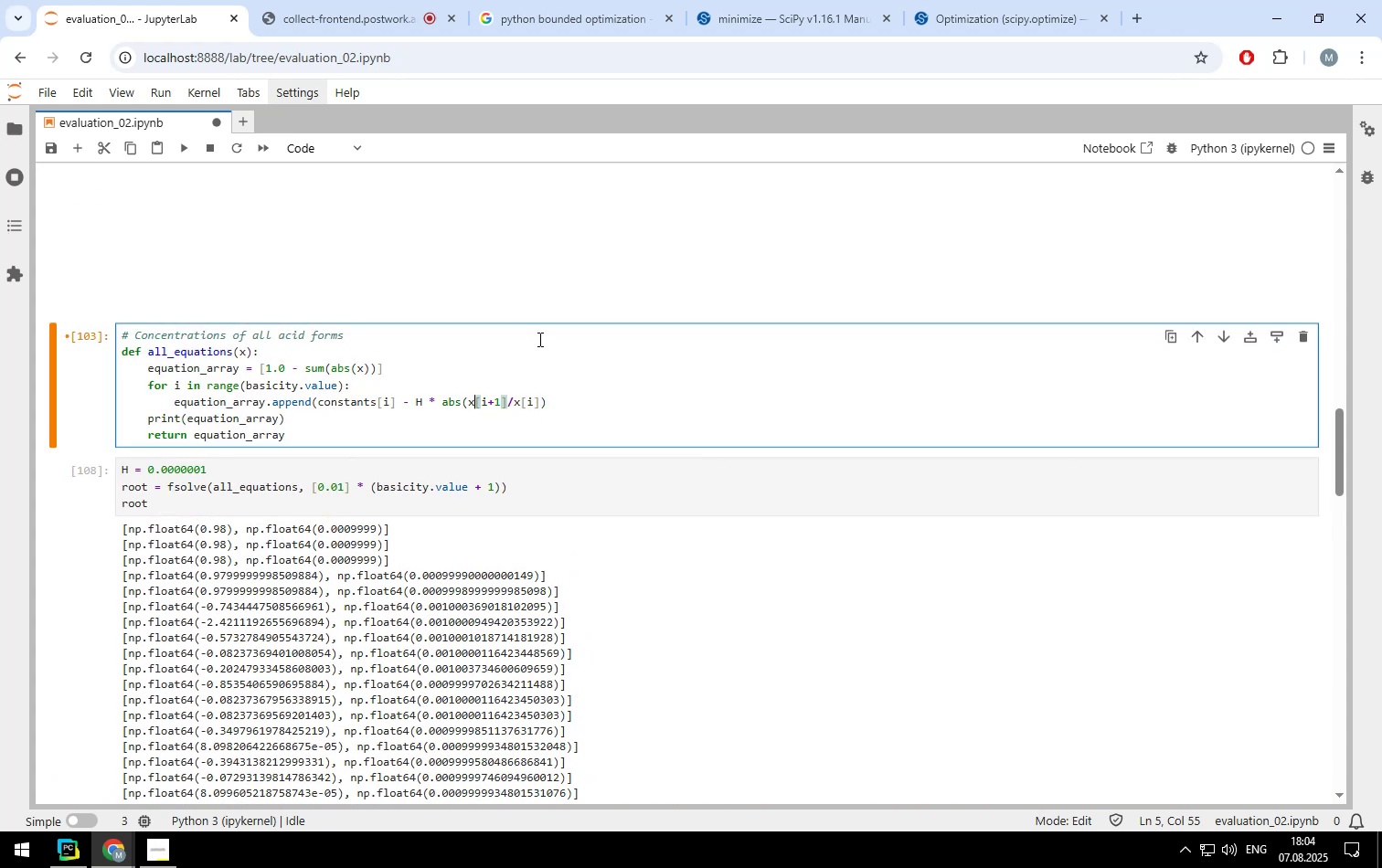 
key(ArrowRight)
 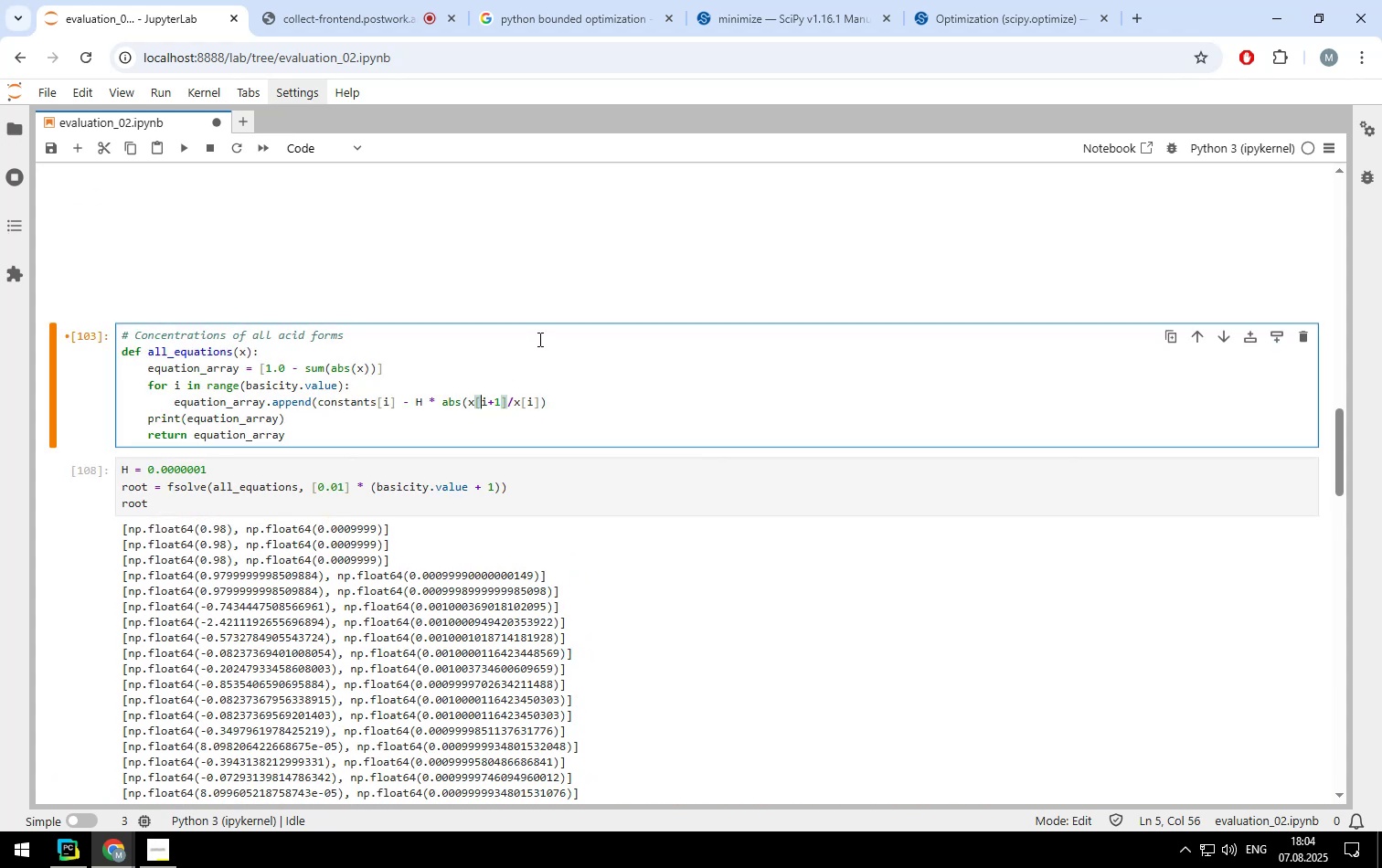 
key(ArrowRight)
 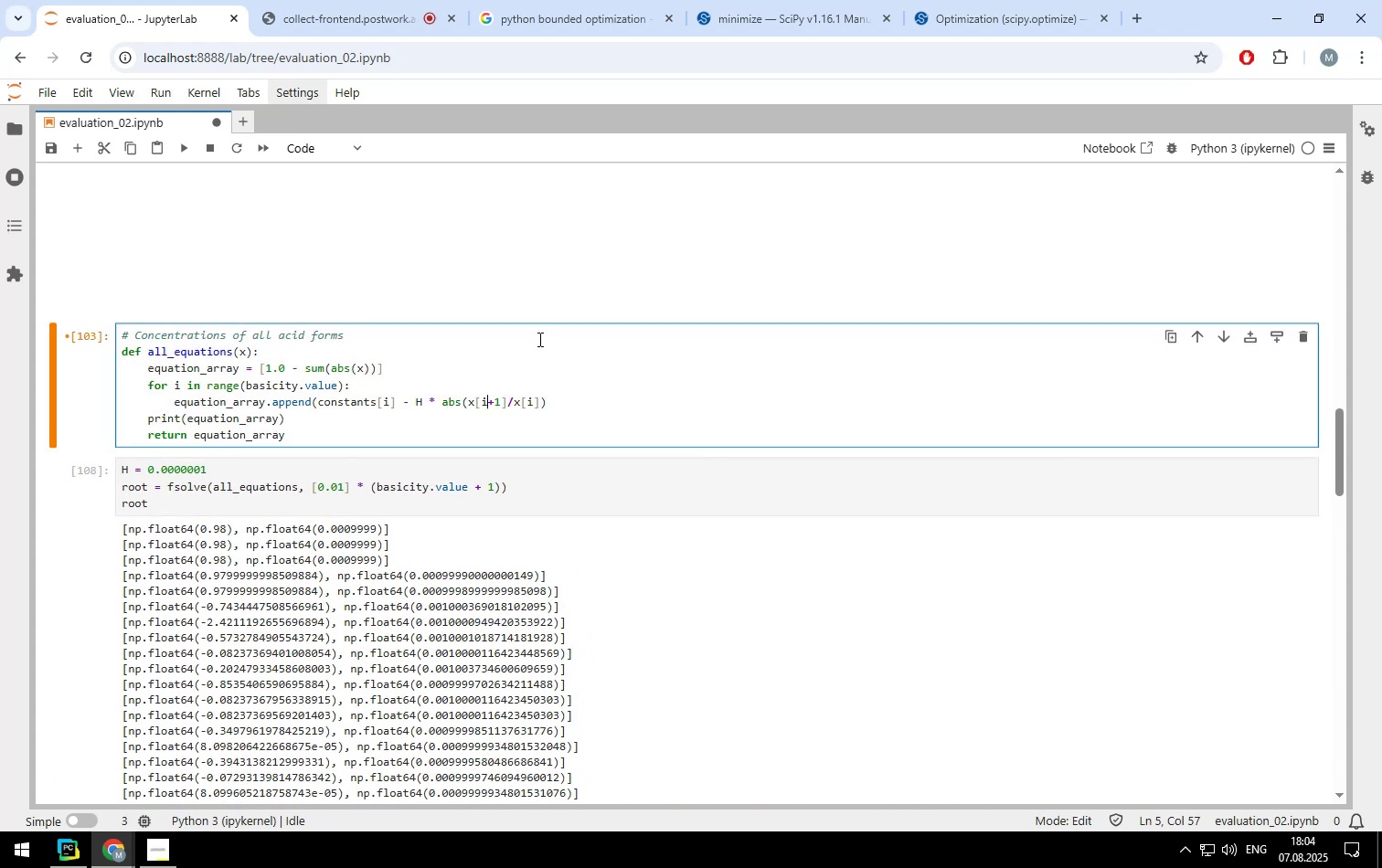 
key(ArrowRight)
 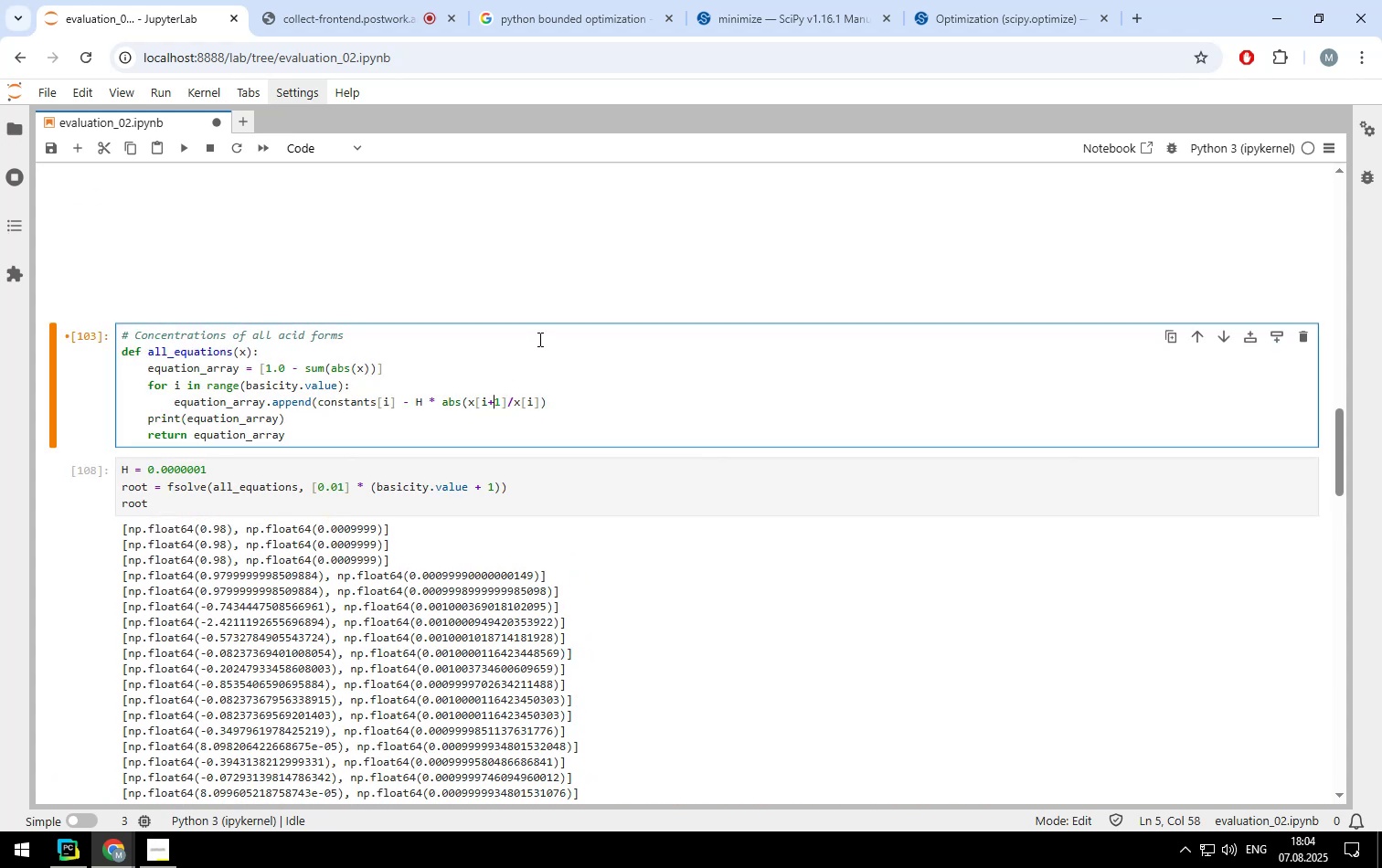 
key(ArrowRight)
 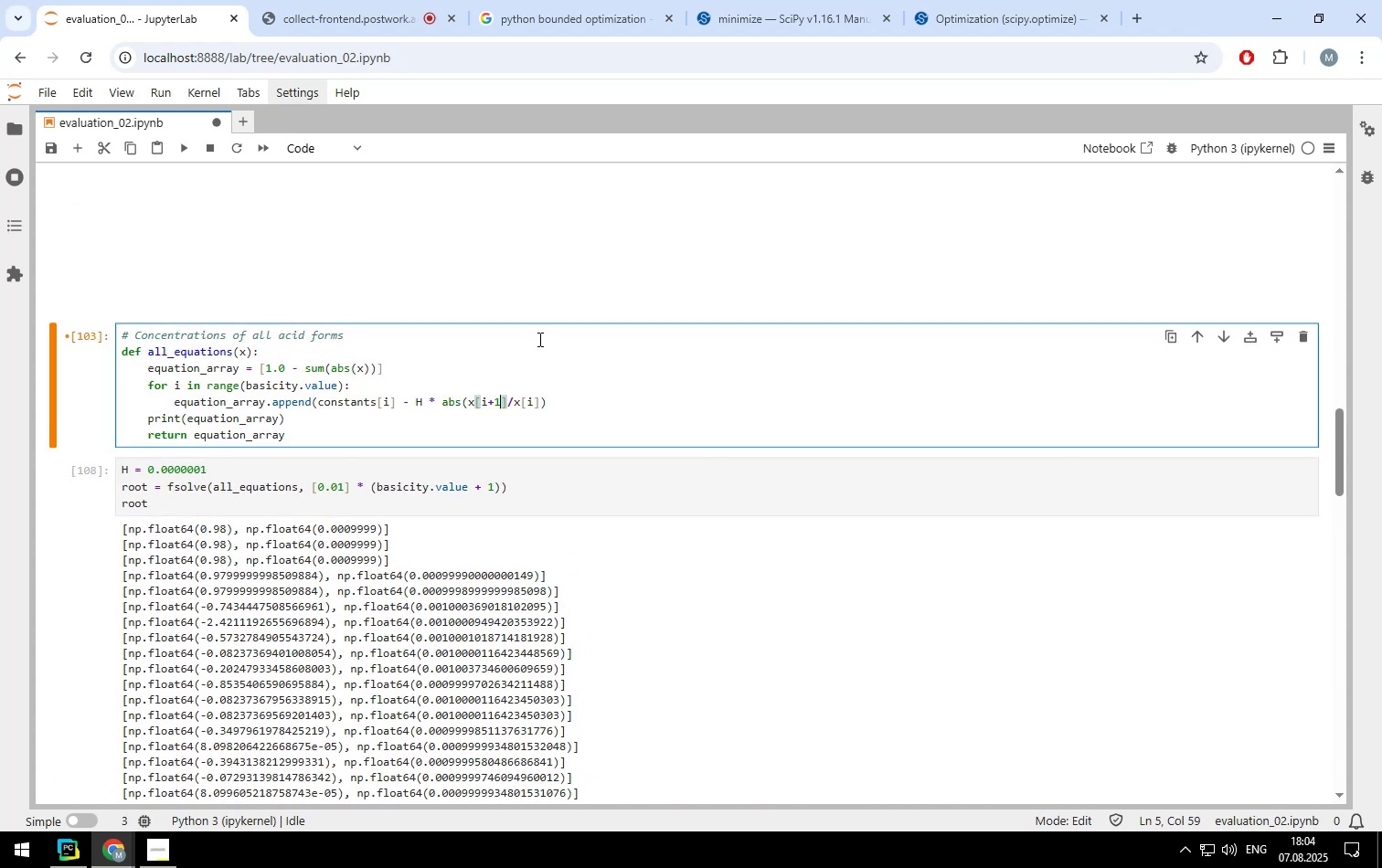 
key(ArrowRight)
 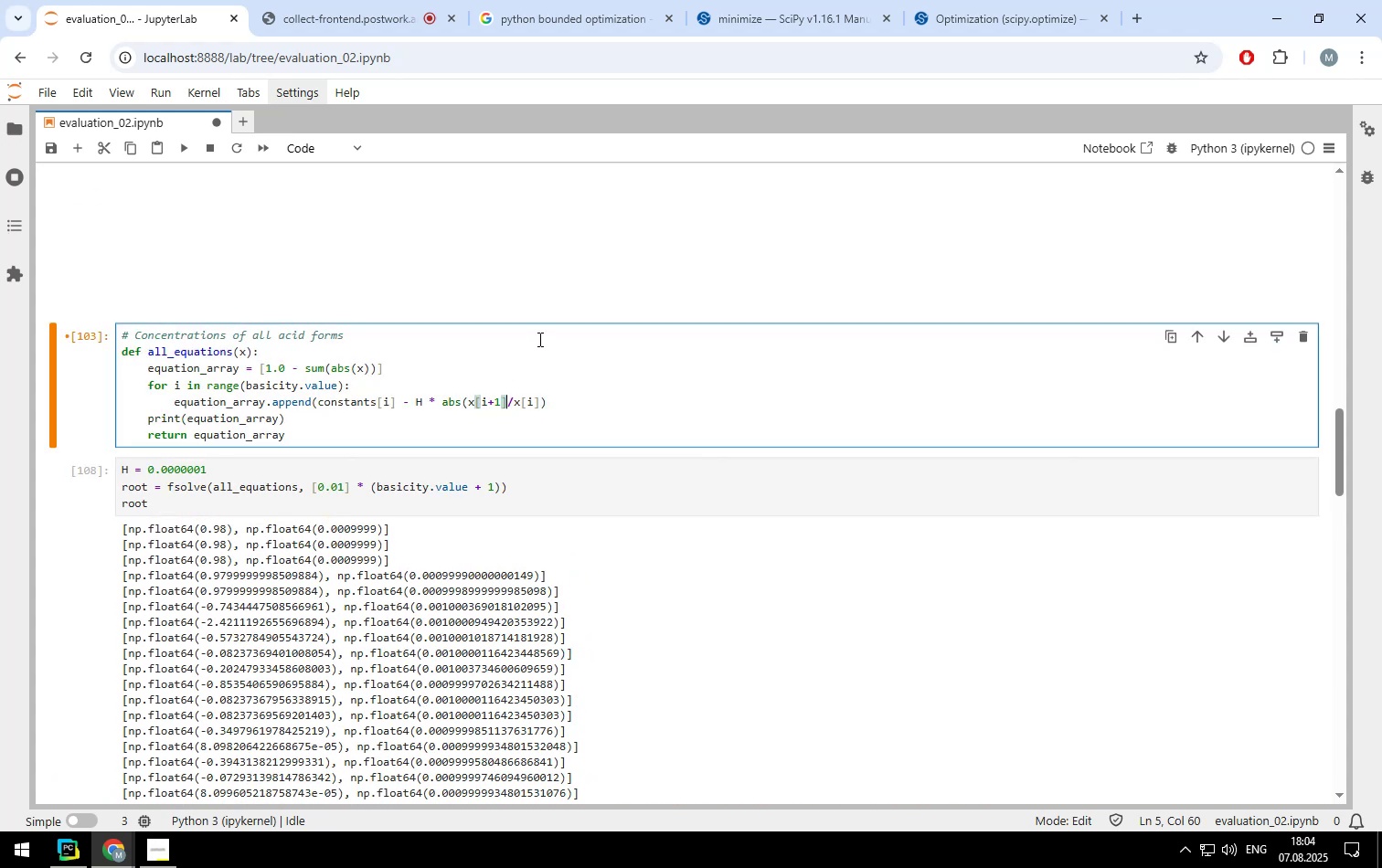 
key(ArrowRight)
 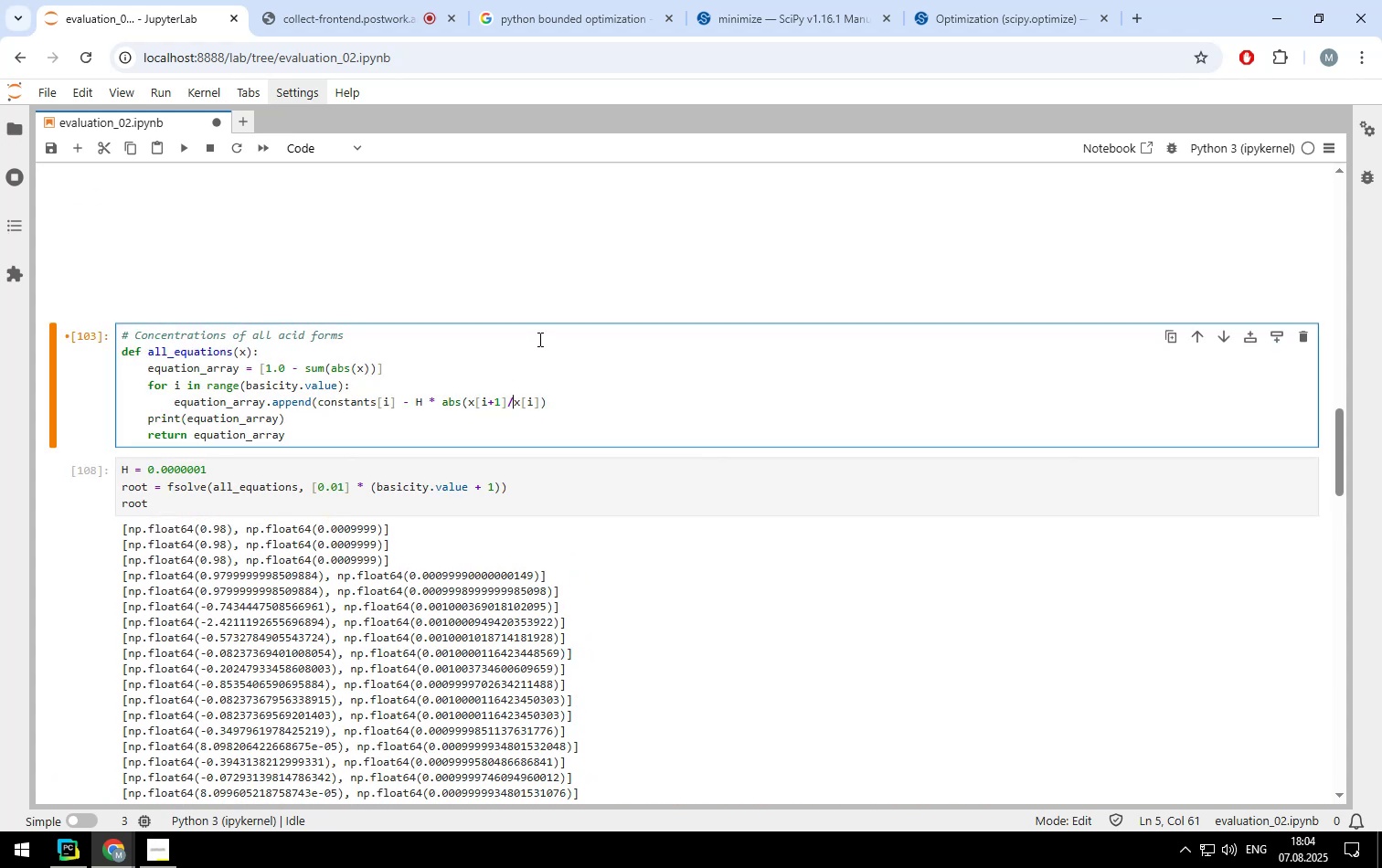 
key(ArrowLeft)
 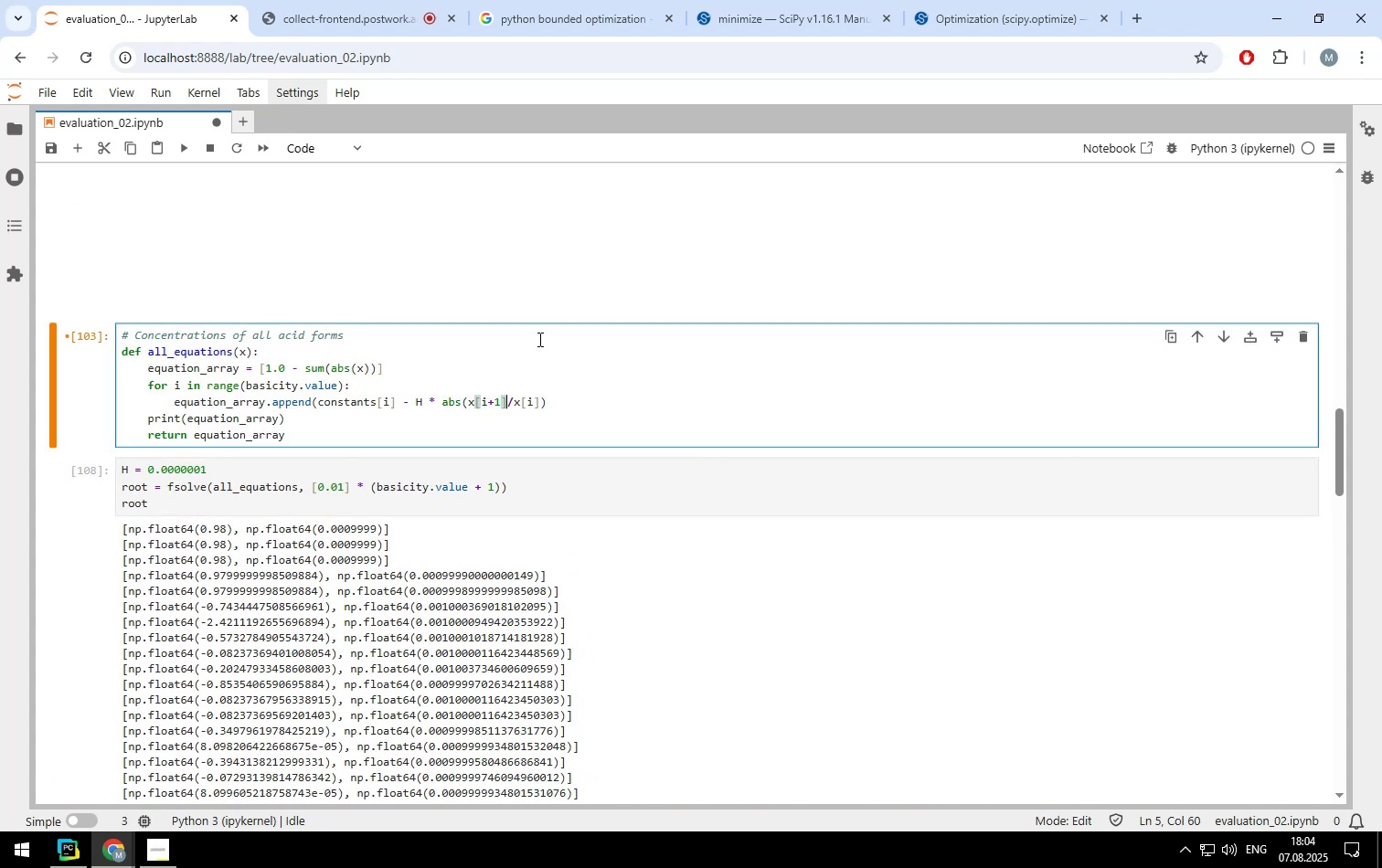 
key(Shift+ShiftLeft)
 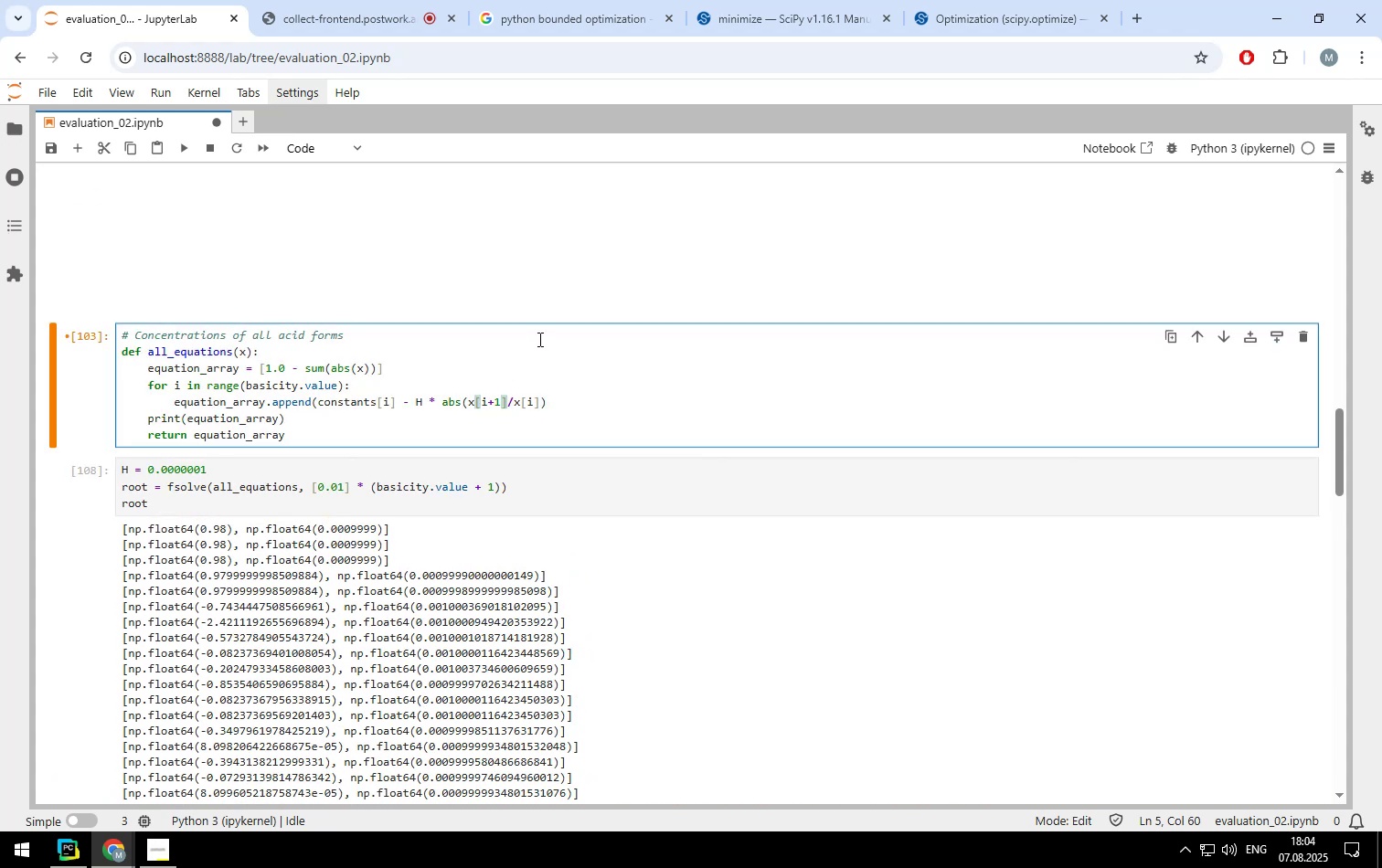 
key(Shift+0)
 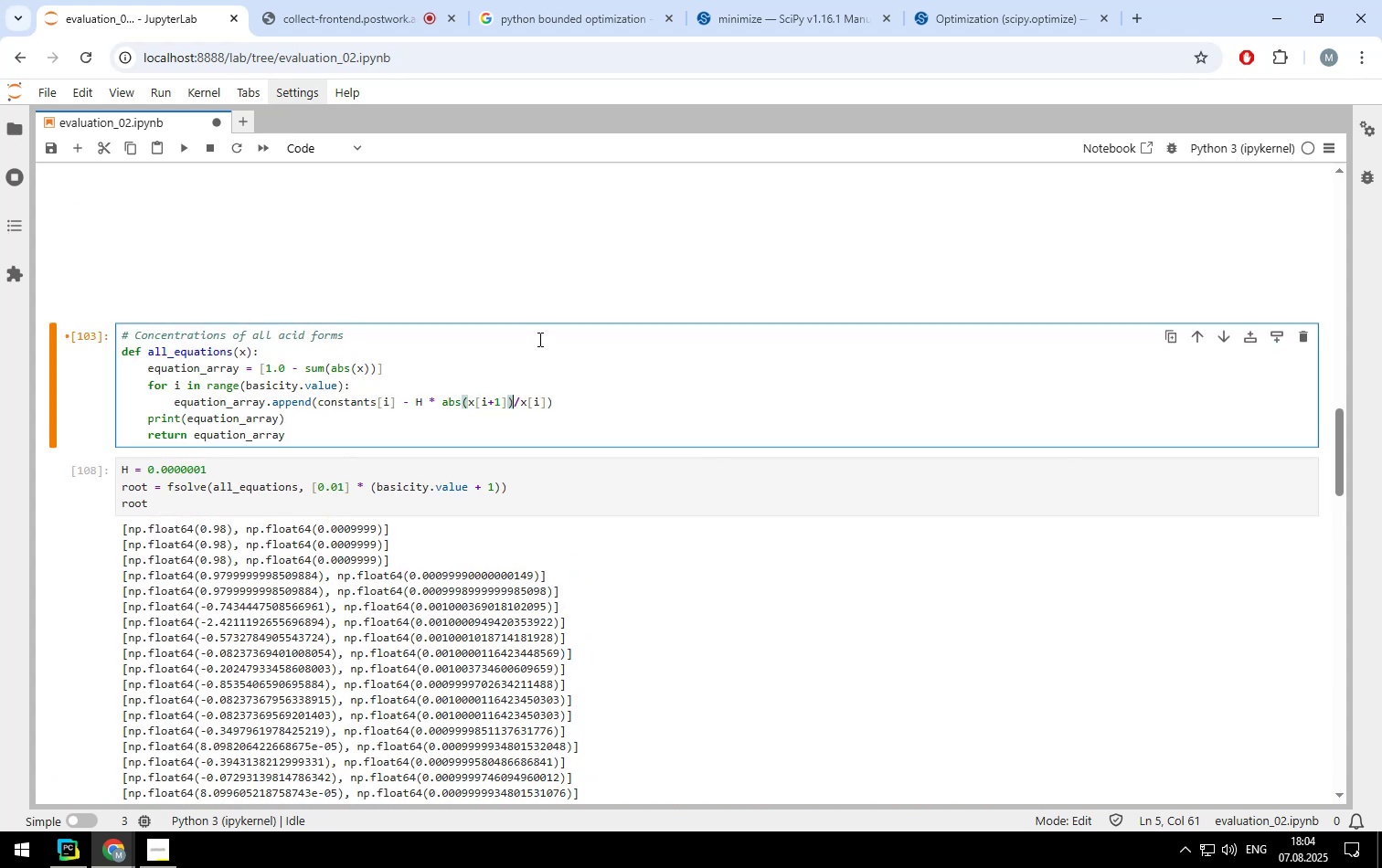 
key(ArrowRight)
 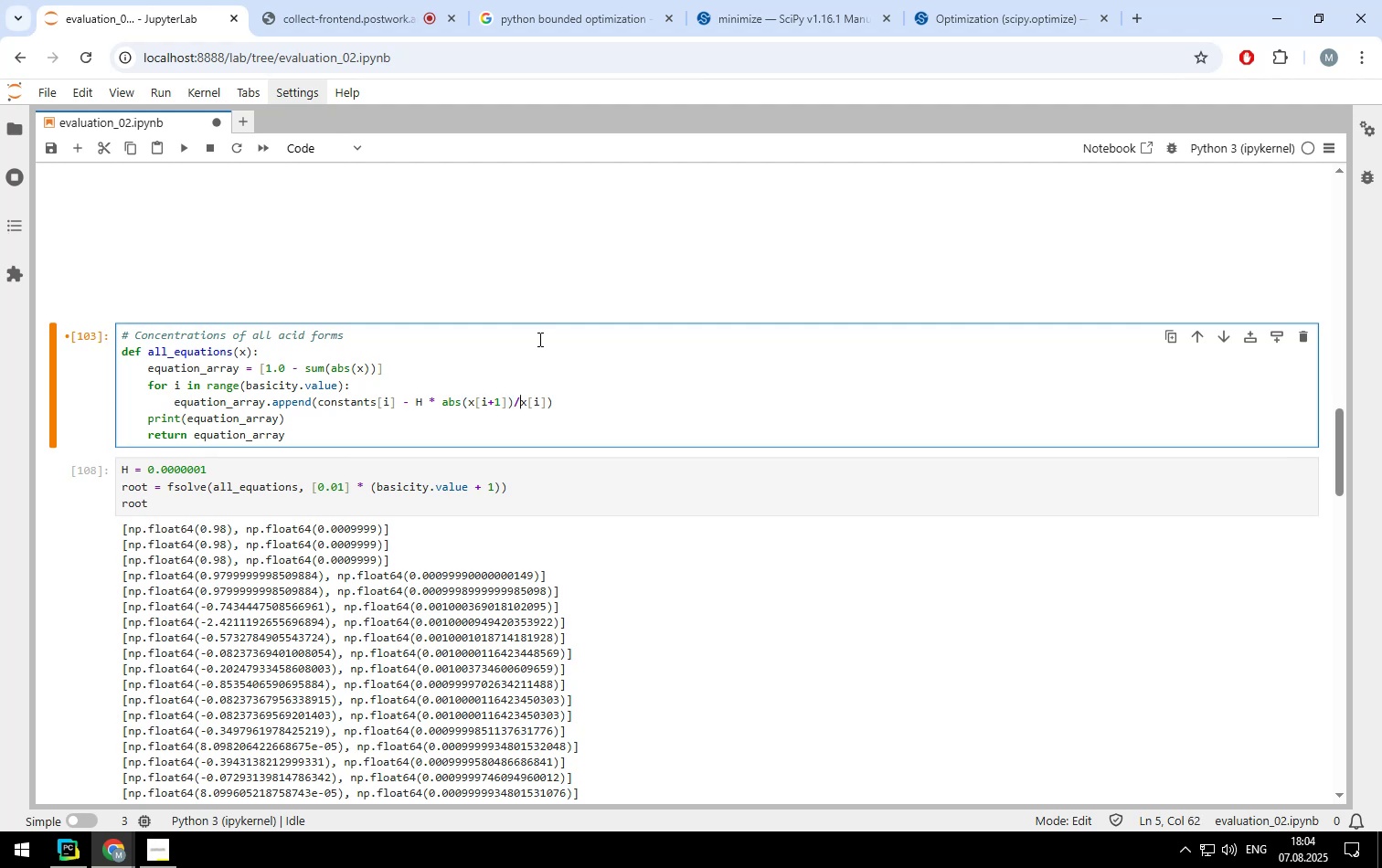 
type(abs()
 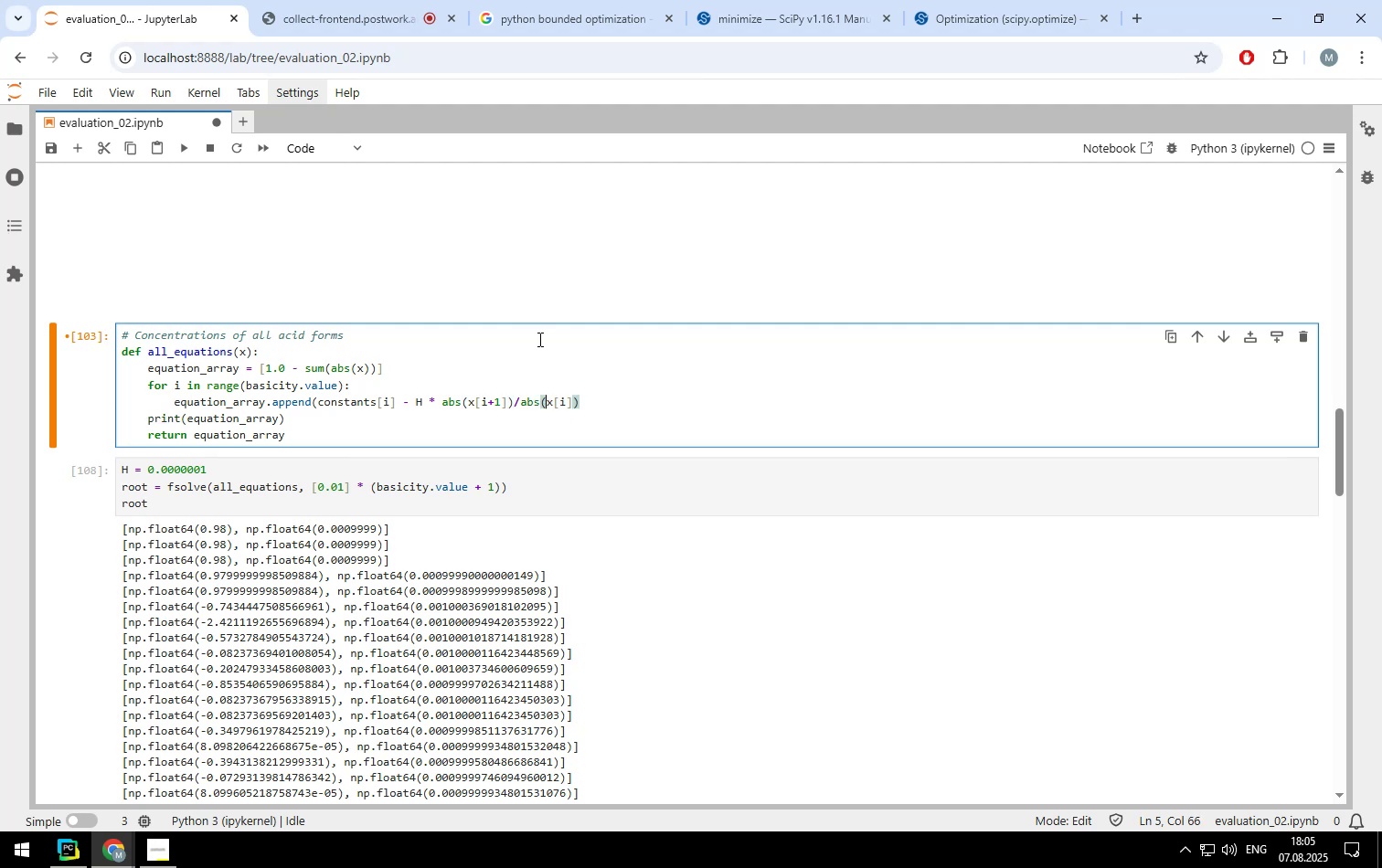 
key(ArrowRight)
 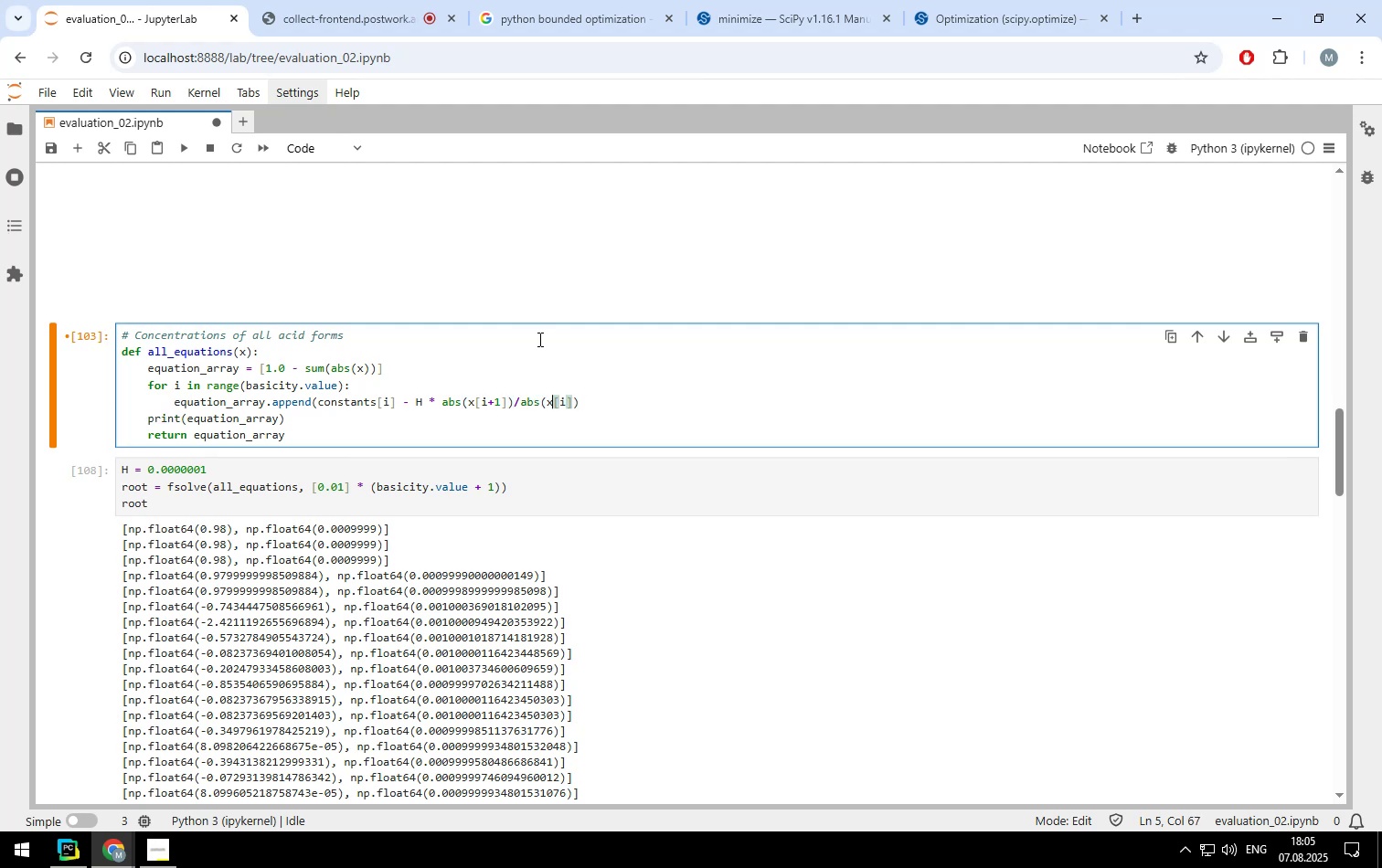 
key(ArrowRight)
 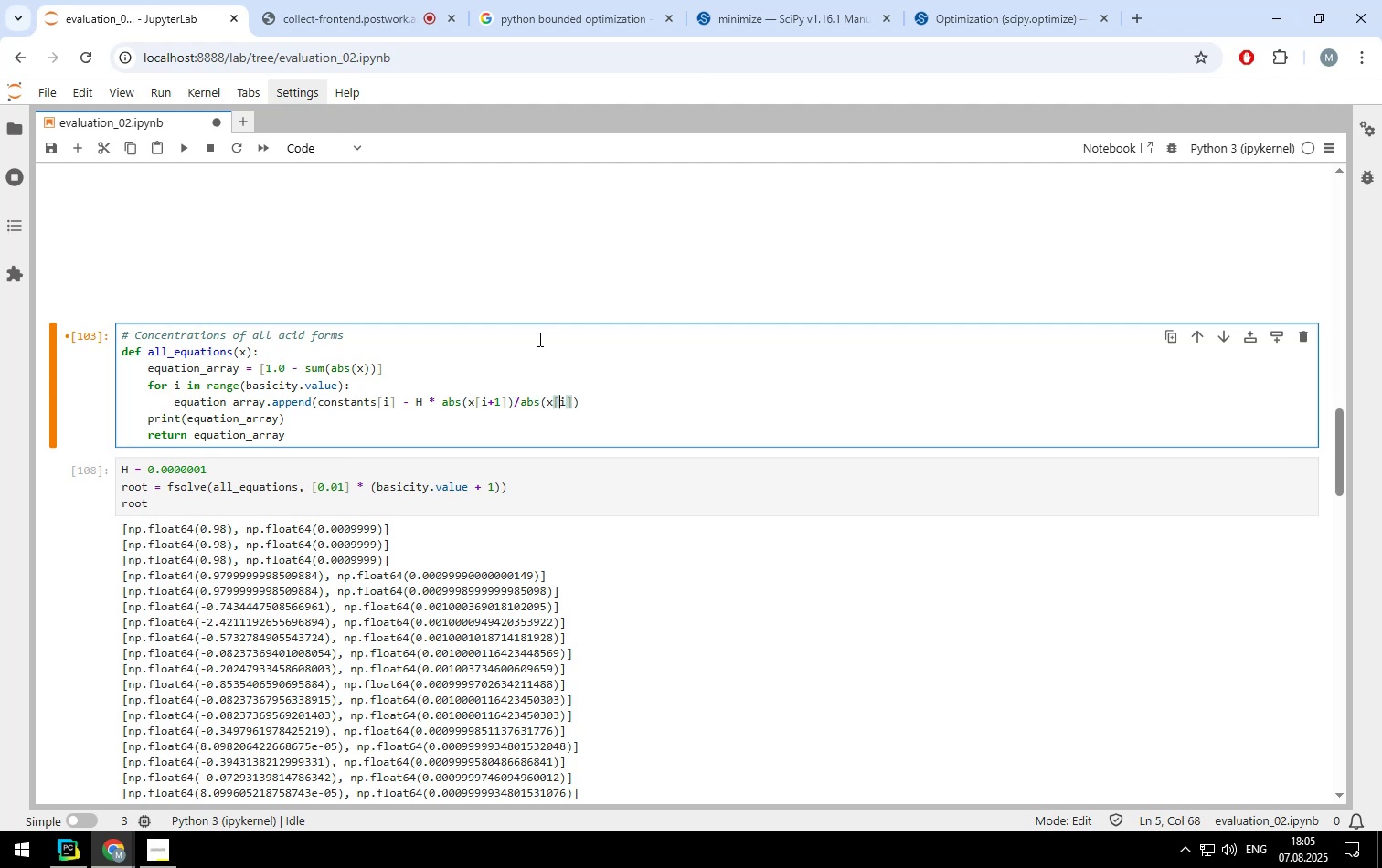 
key(ArrowRight)
 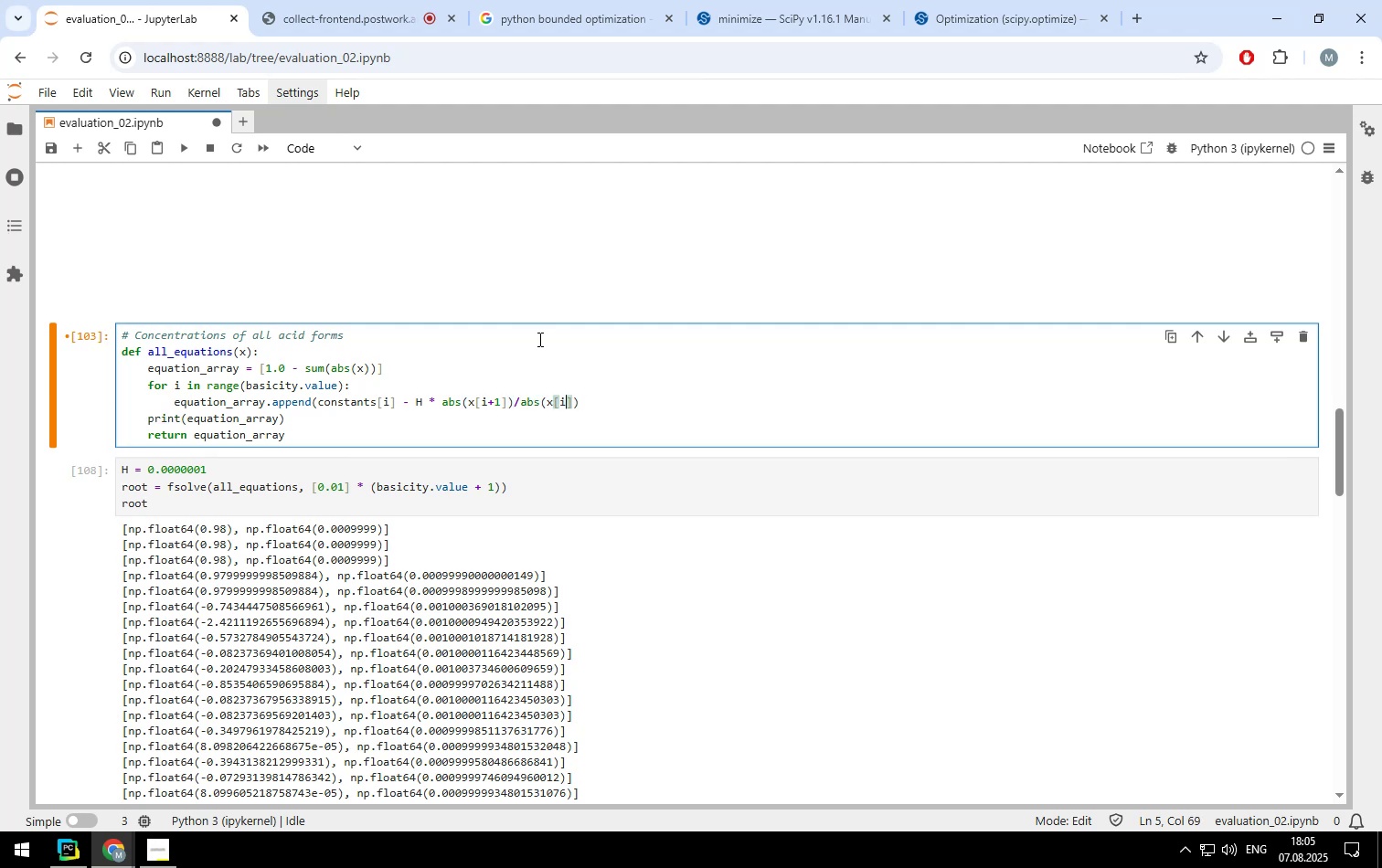 
key(ArrowRight)
 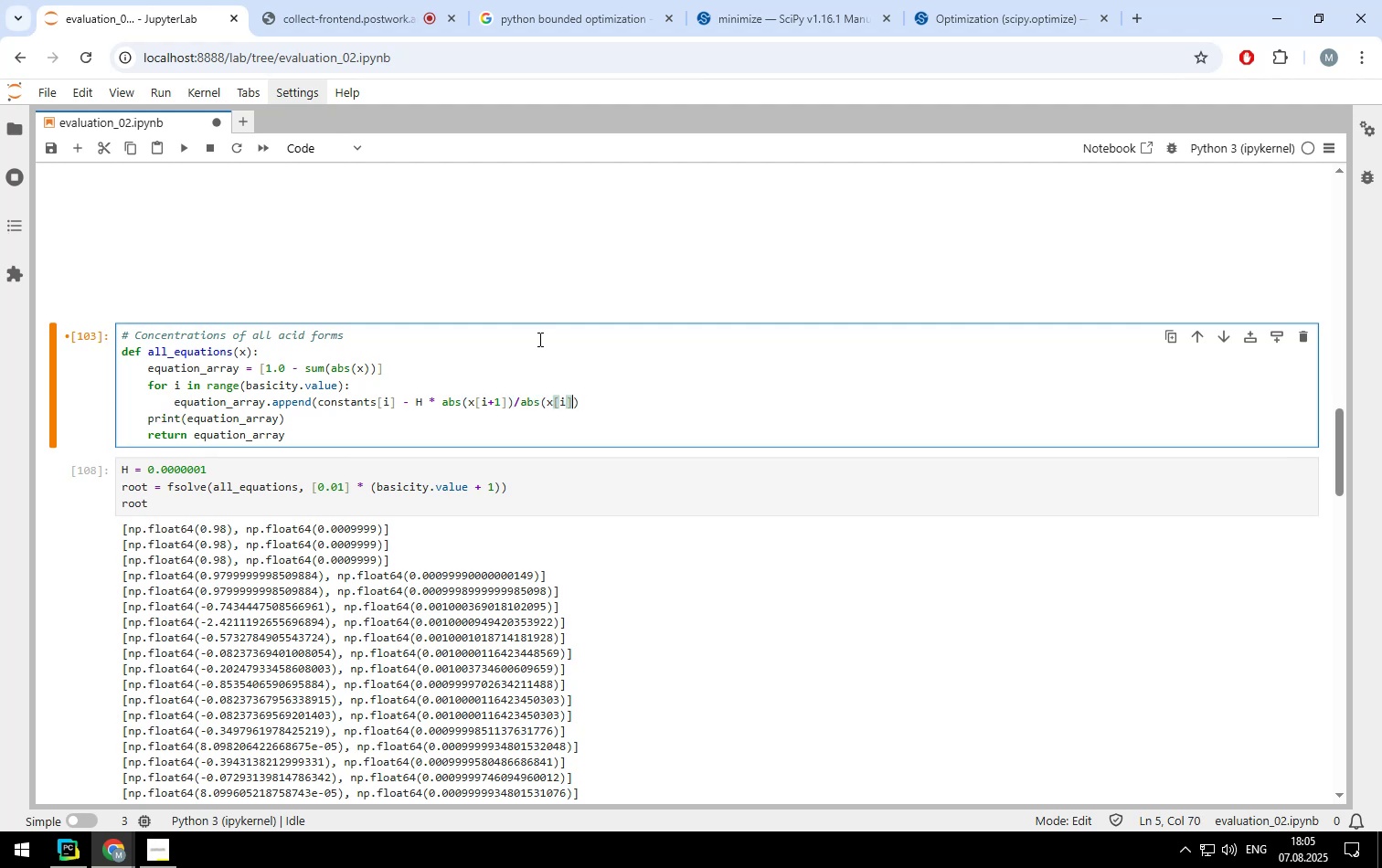 
key(Shift+0)
 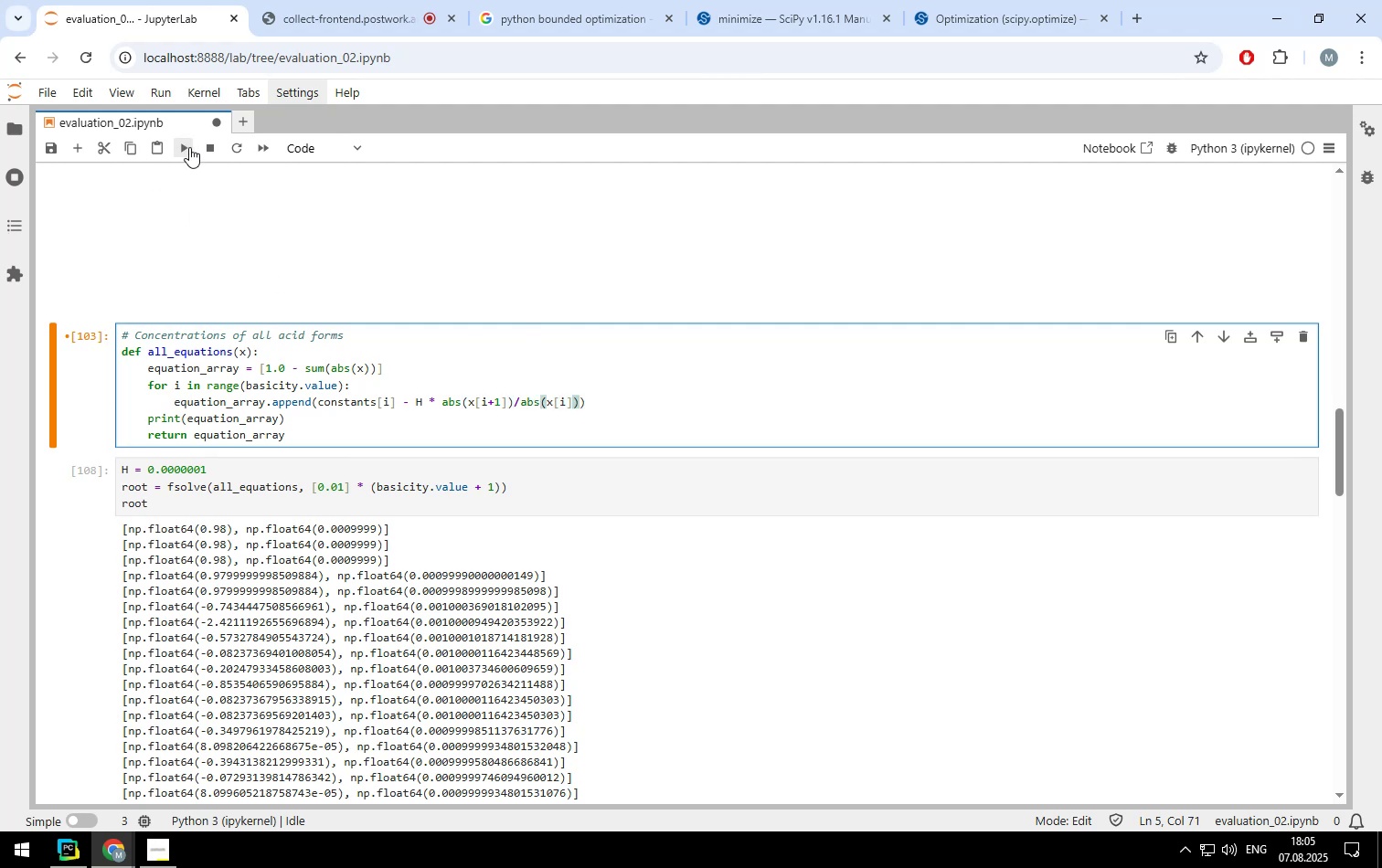 
left_click([186, 147])
 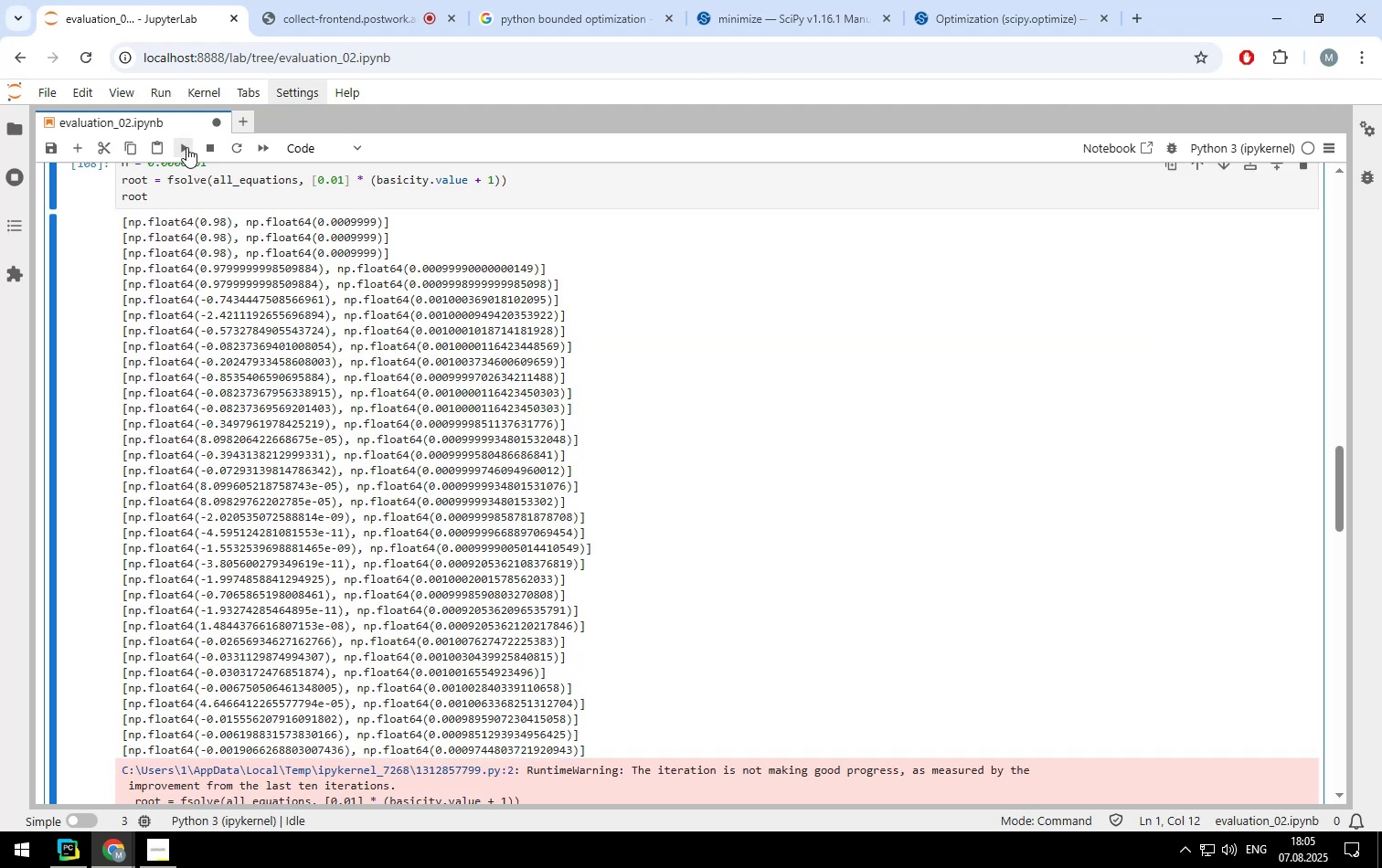 
left_click([186, 147])
 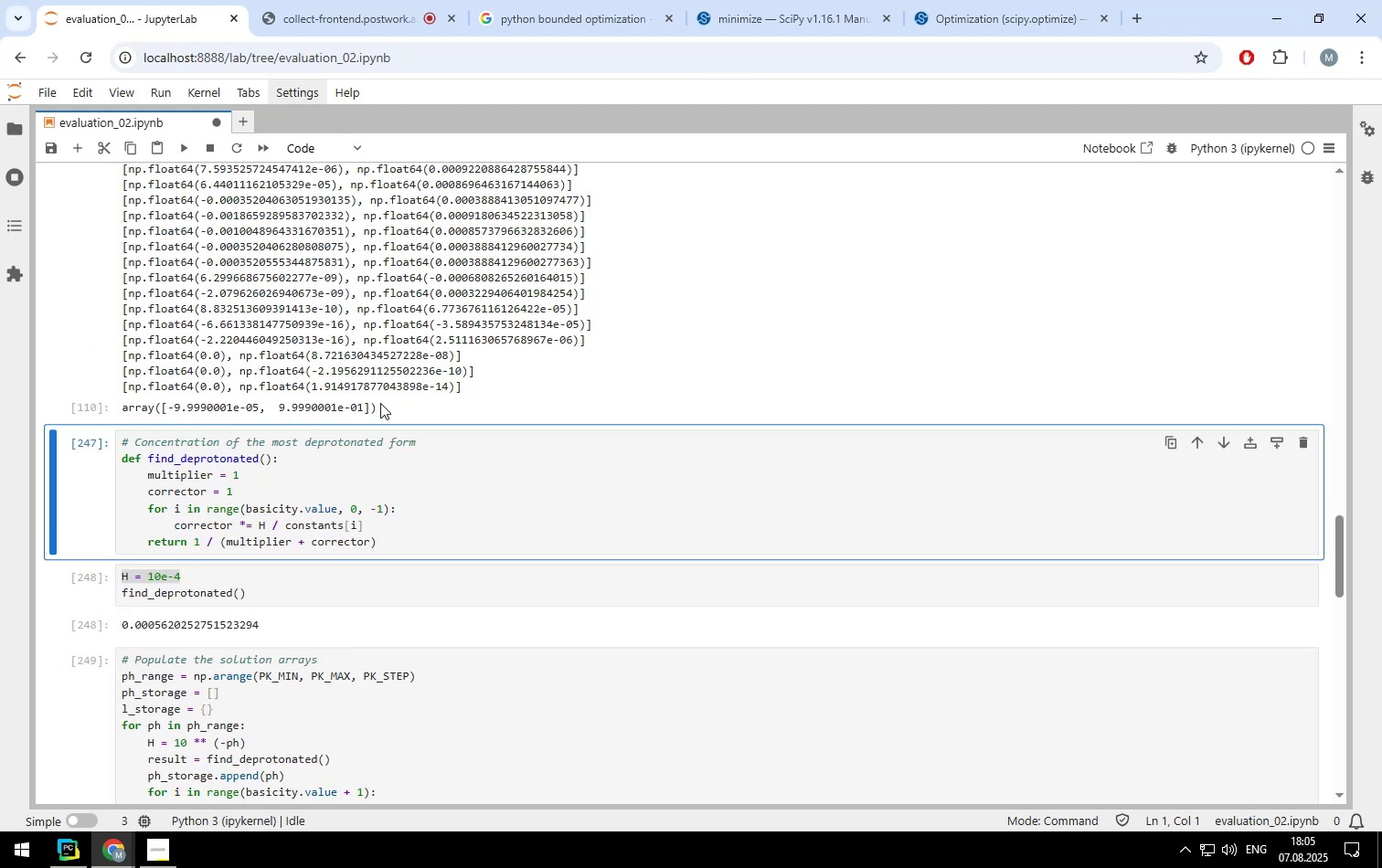 
scroll: coordinate [292, 525], scroll_direction: up, amount: 8.0
 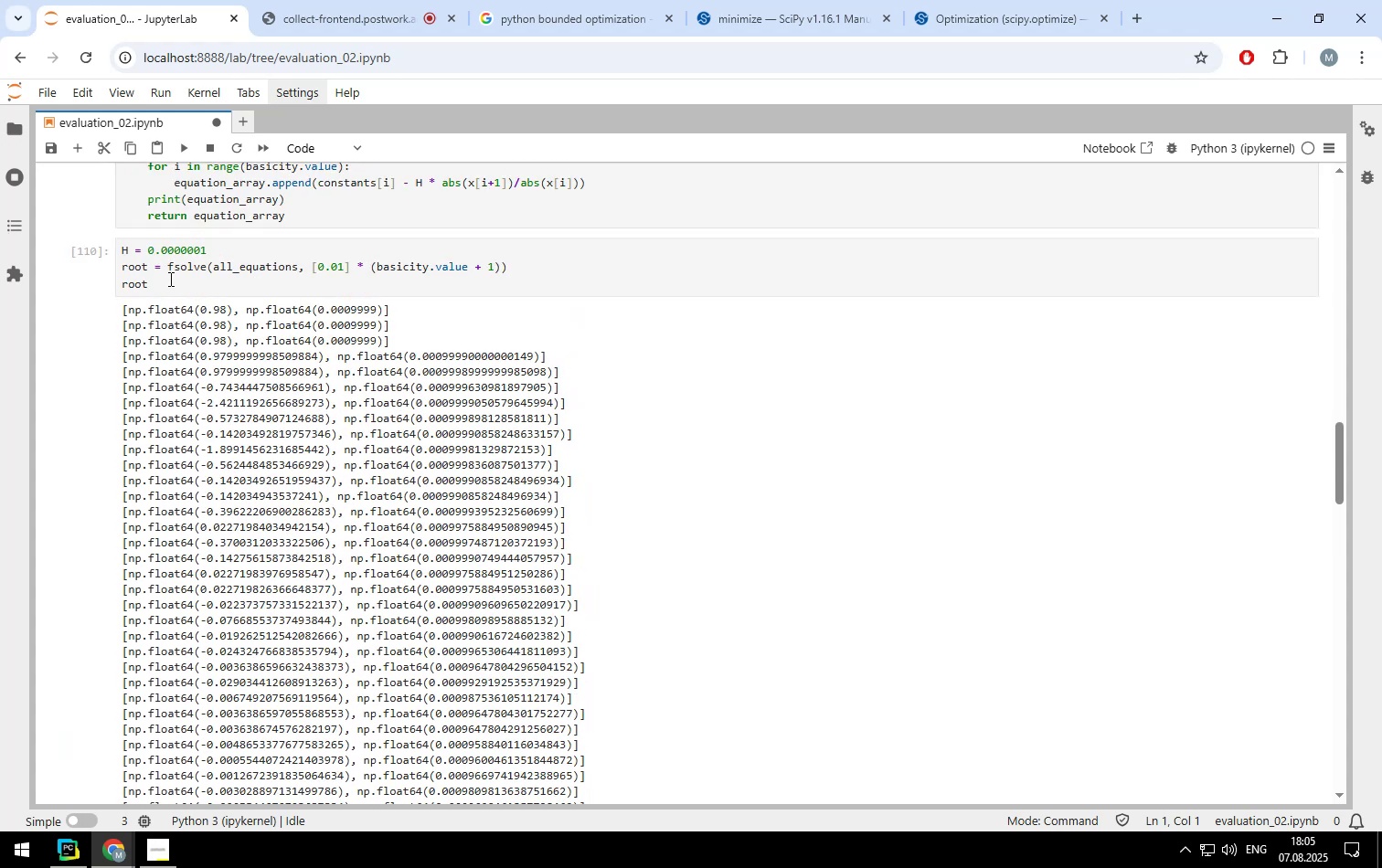 
left_click([180, 252])
 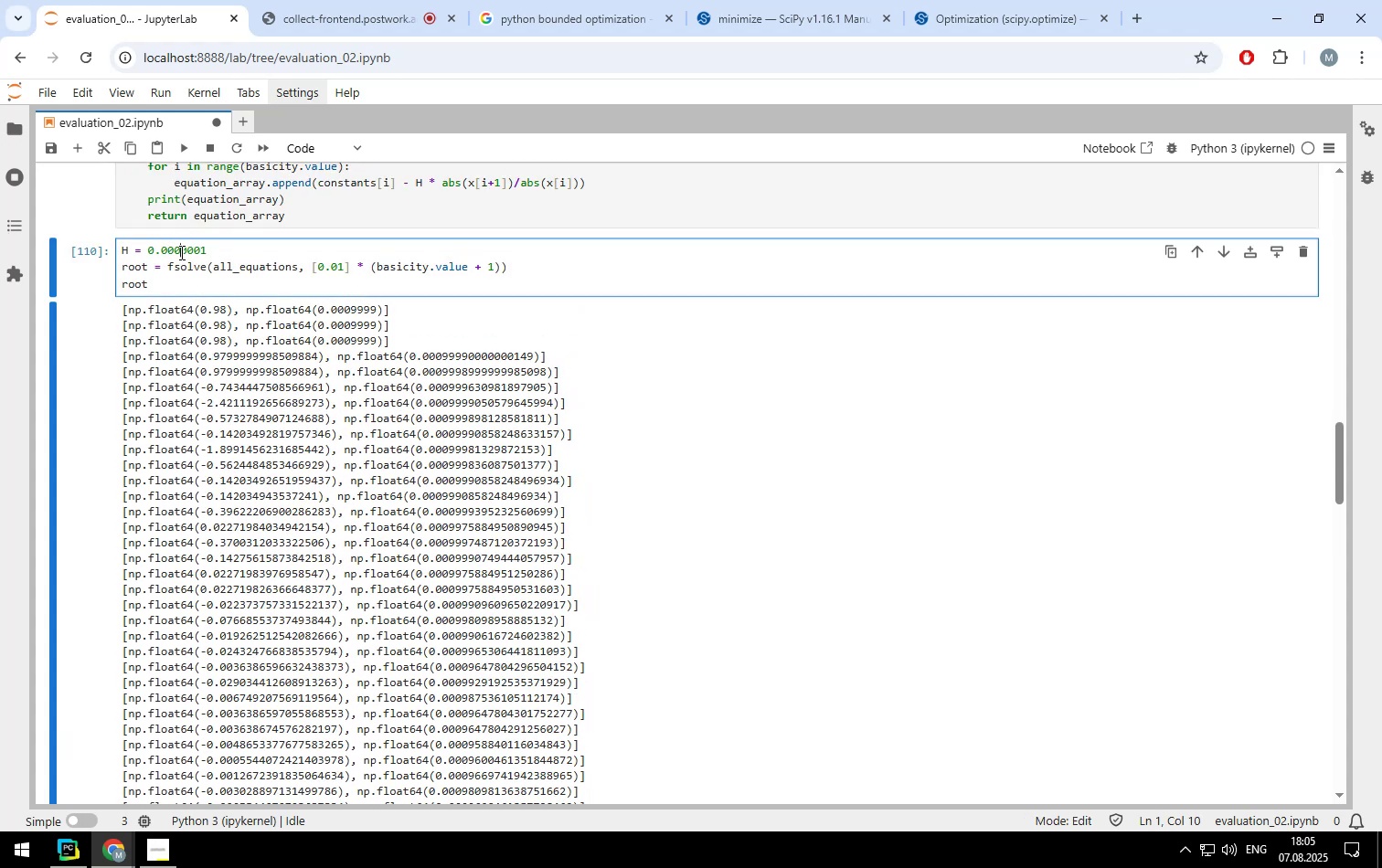 
key(Backspace)
 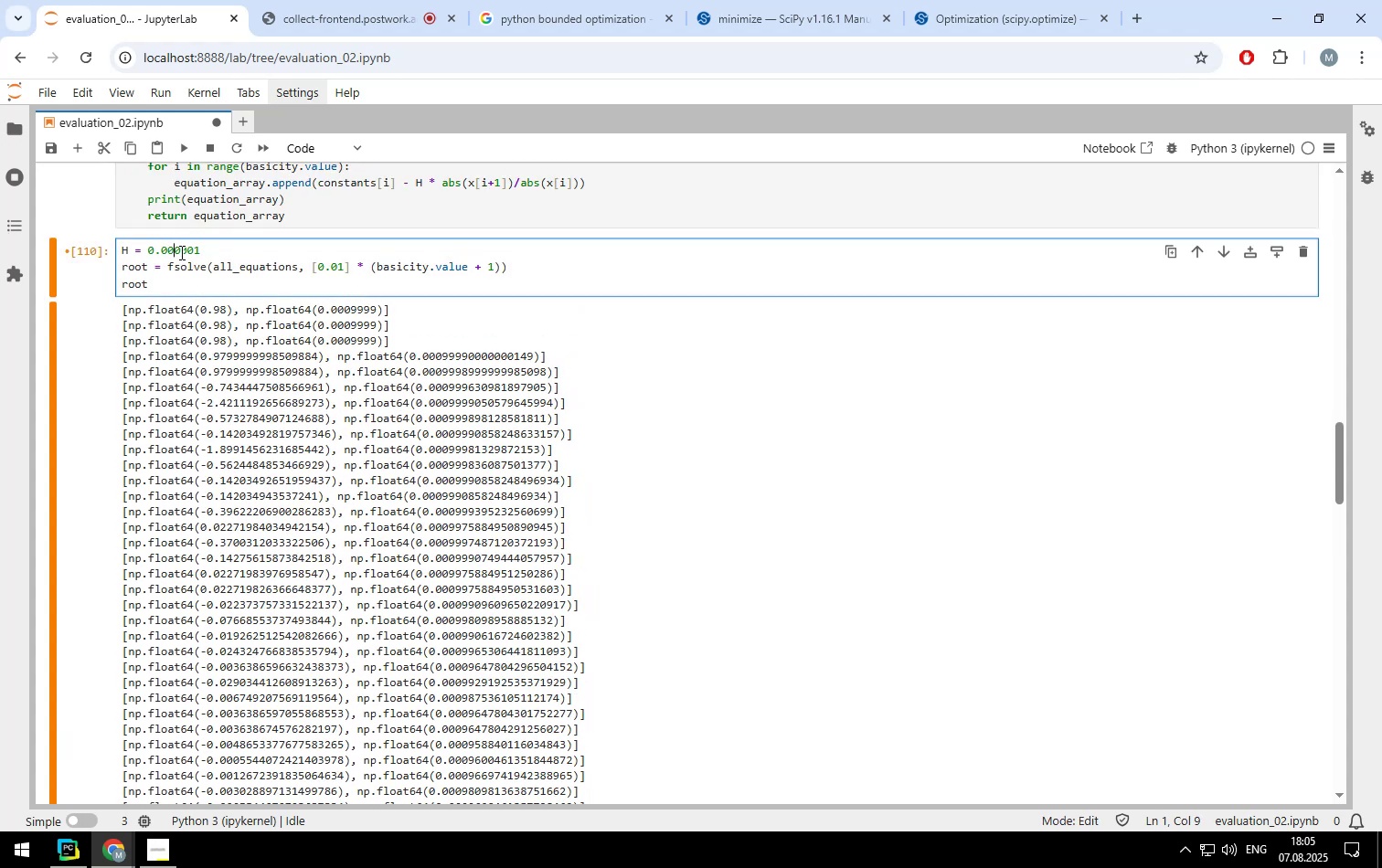 
key(Backspace)
 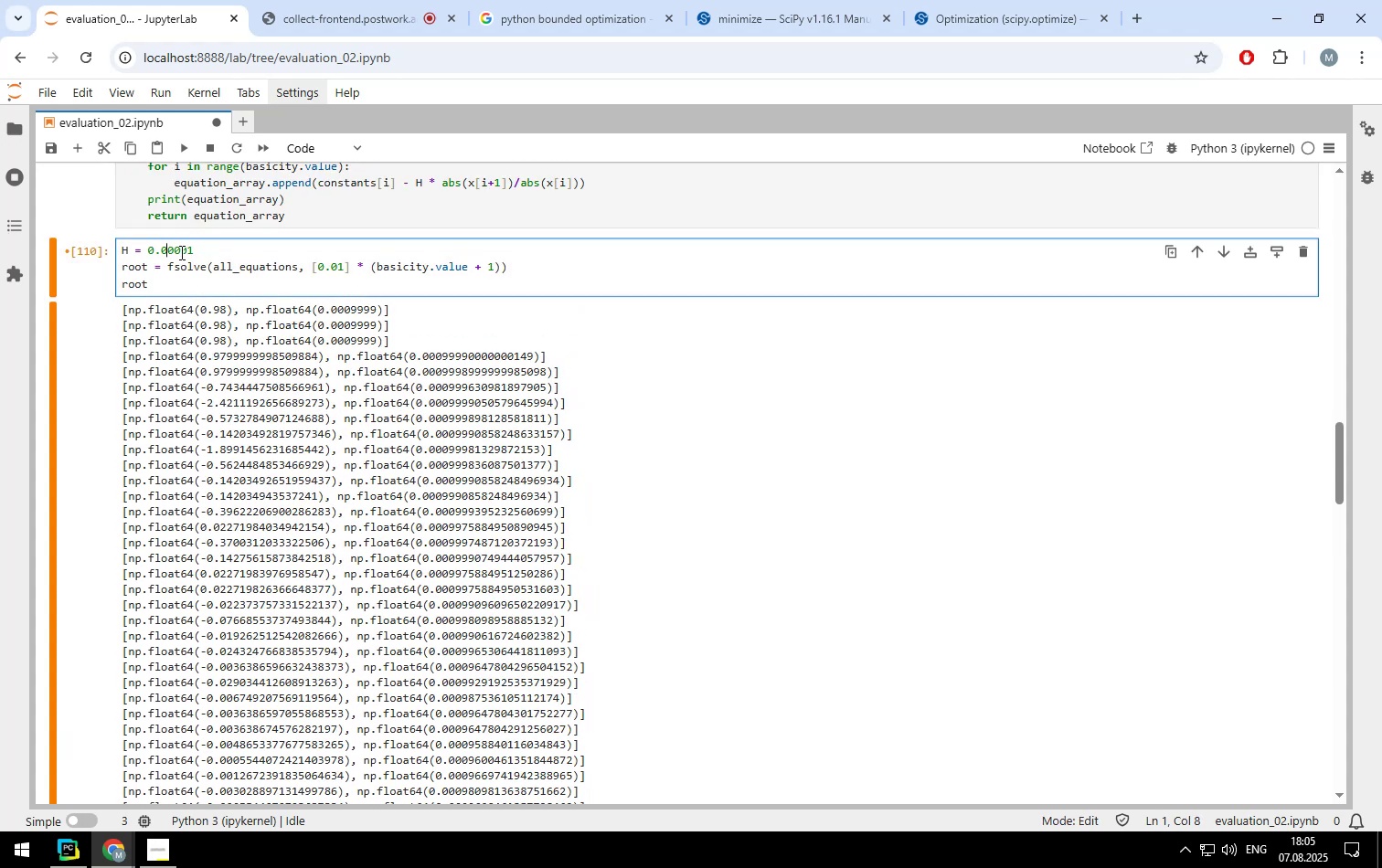 
key(Shift+ShiftLeft)
 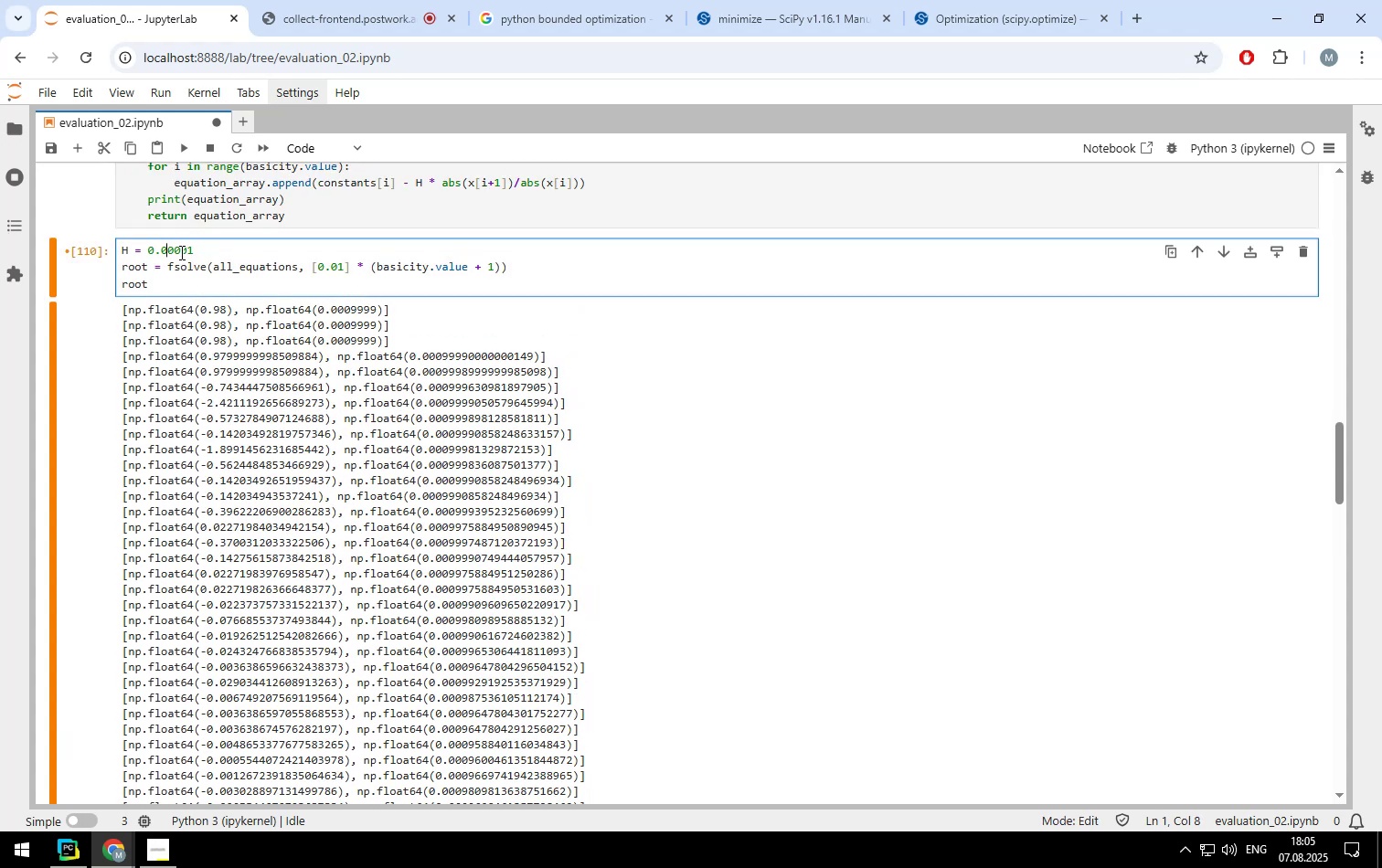 
key(Shift+Enter)
 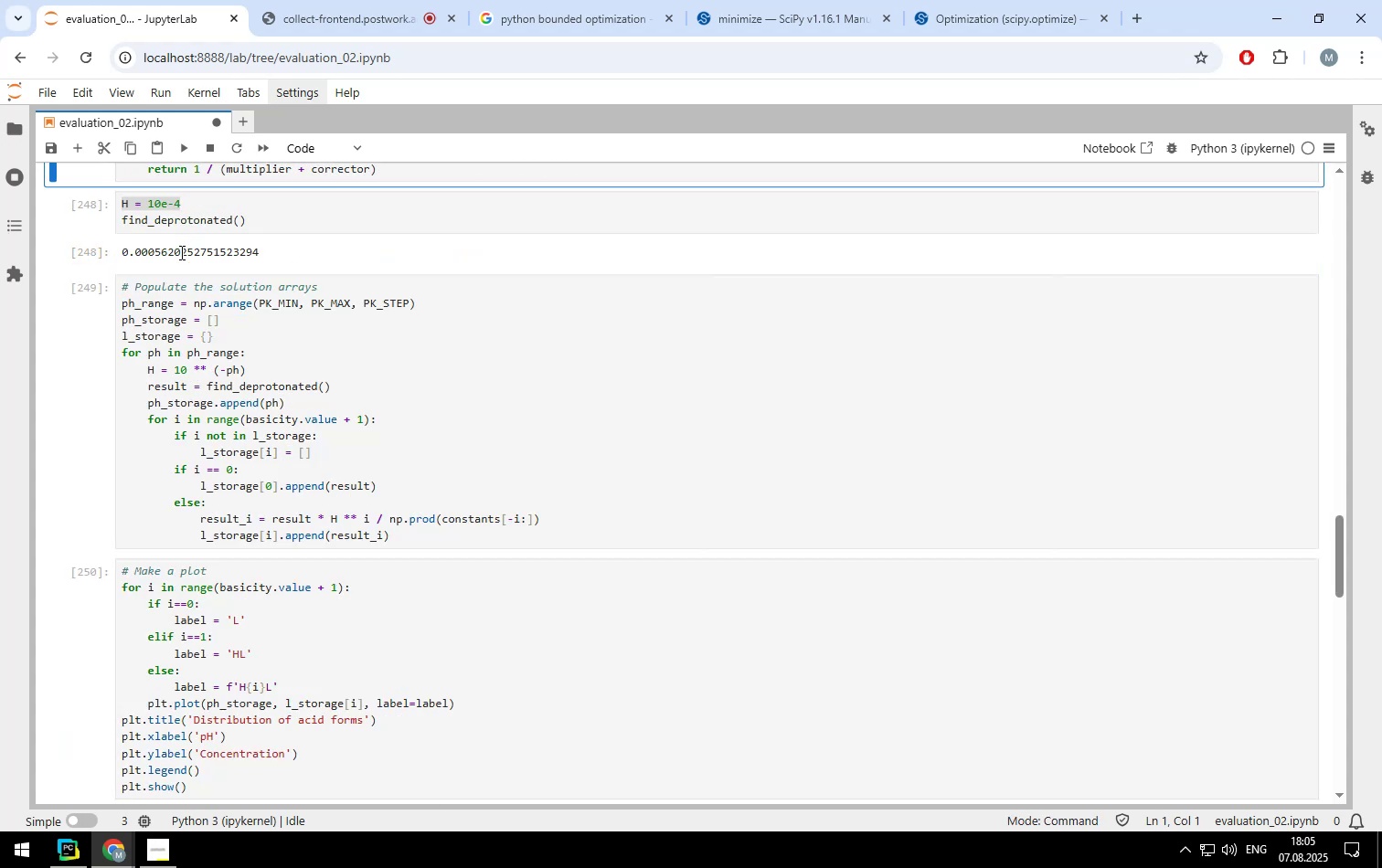 
key(Shift+Enter)
 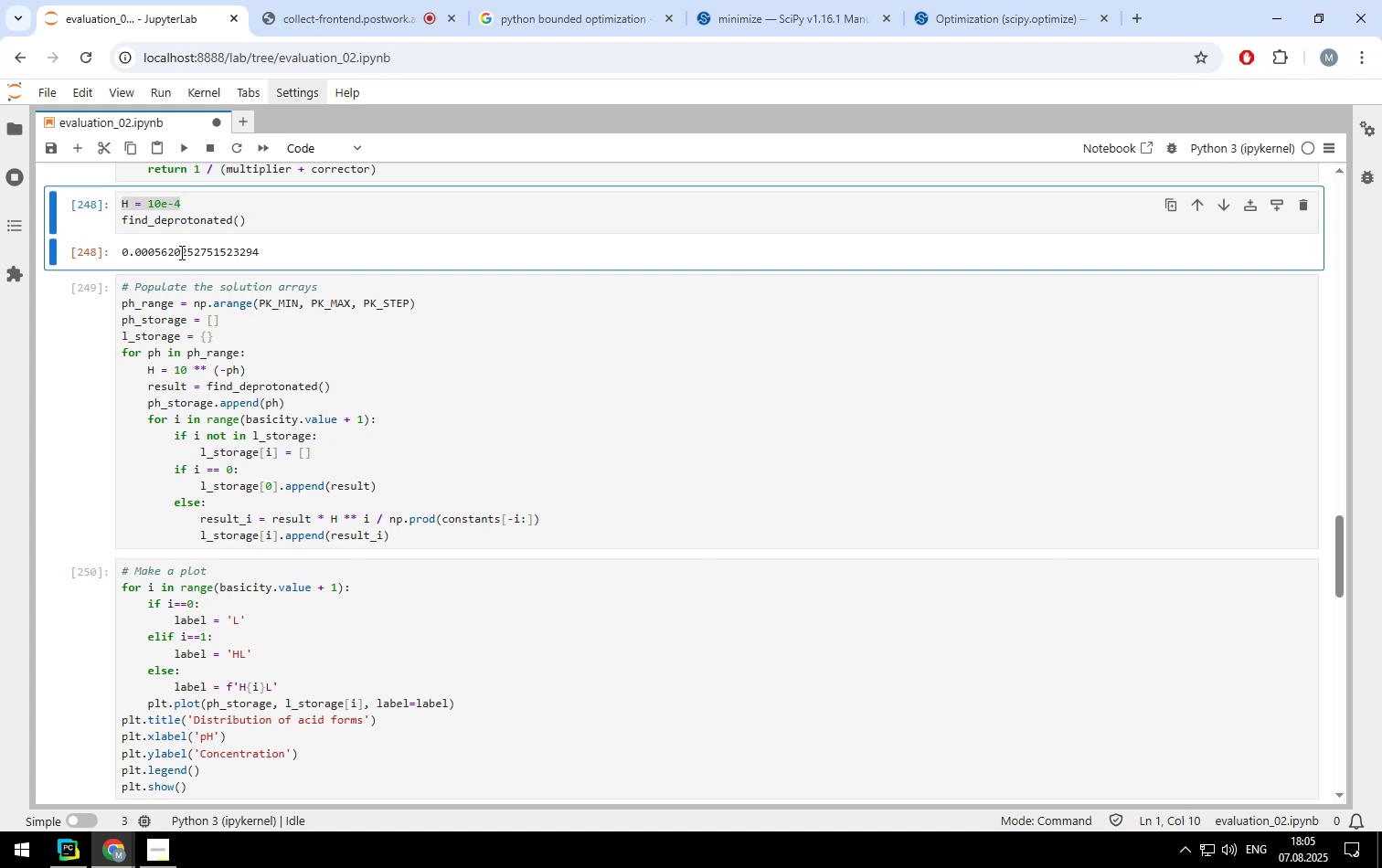 
scroll: coordinate [302, 438], scroll_direction: up, amount: 22.0
 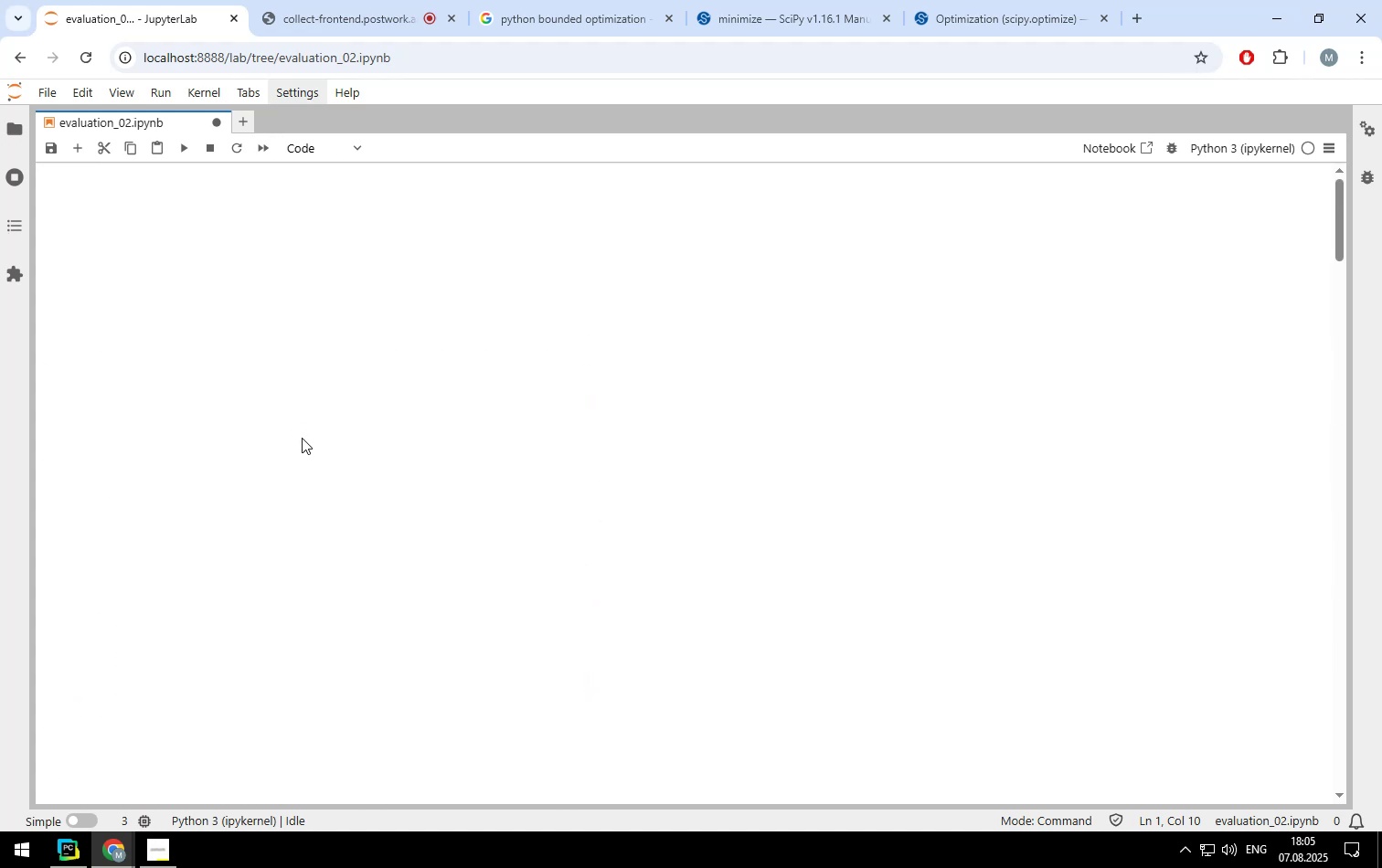 
scroll: coordinate [298, 435], scroll_direction: down, amount: 19.0
 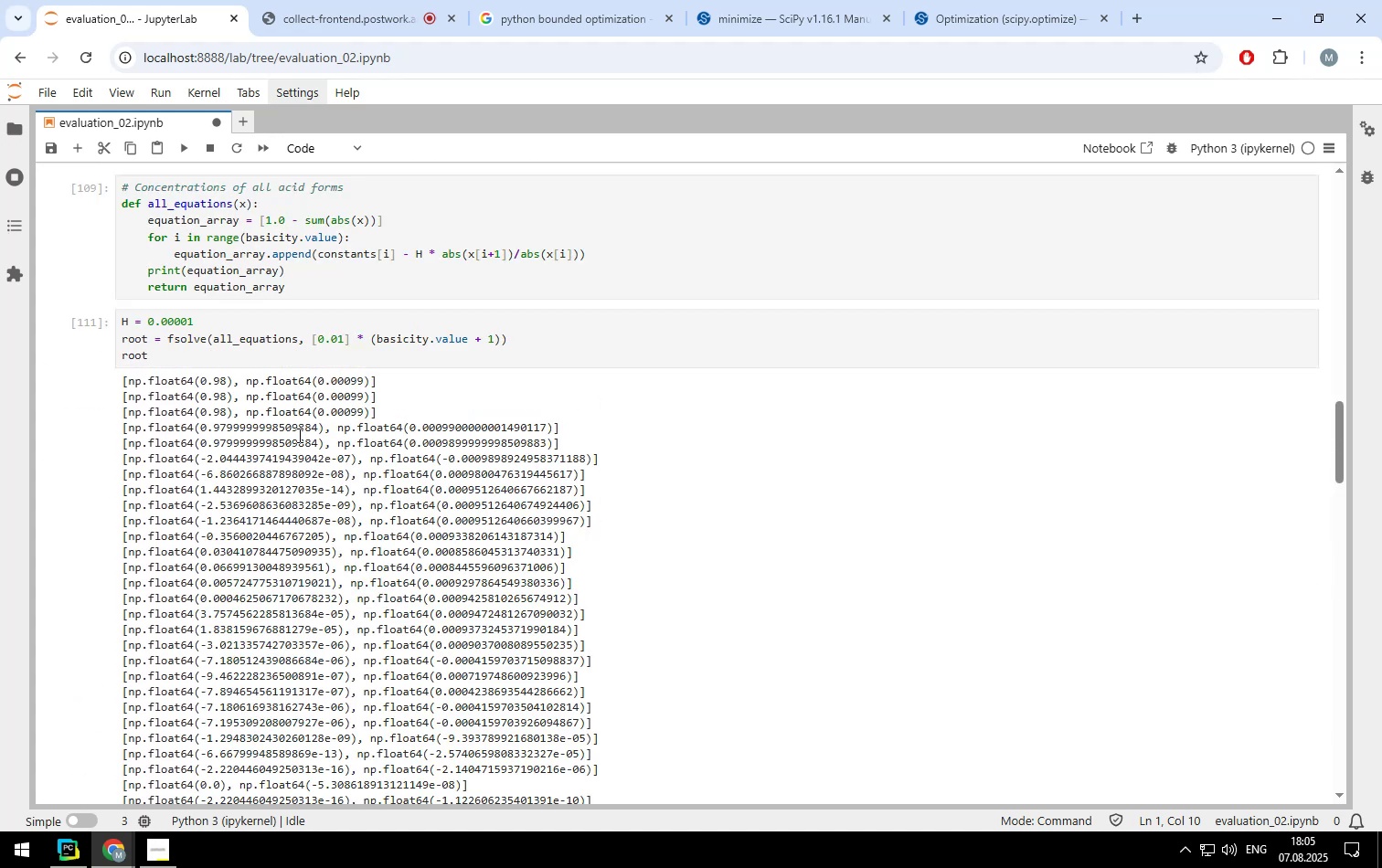 
left_click([298, 435])
 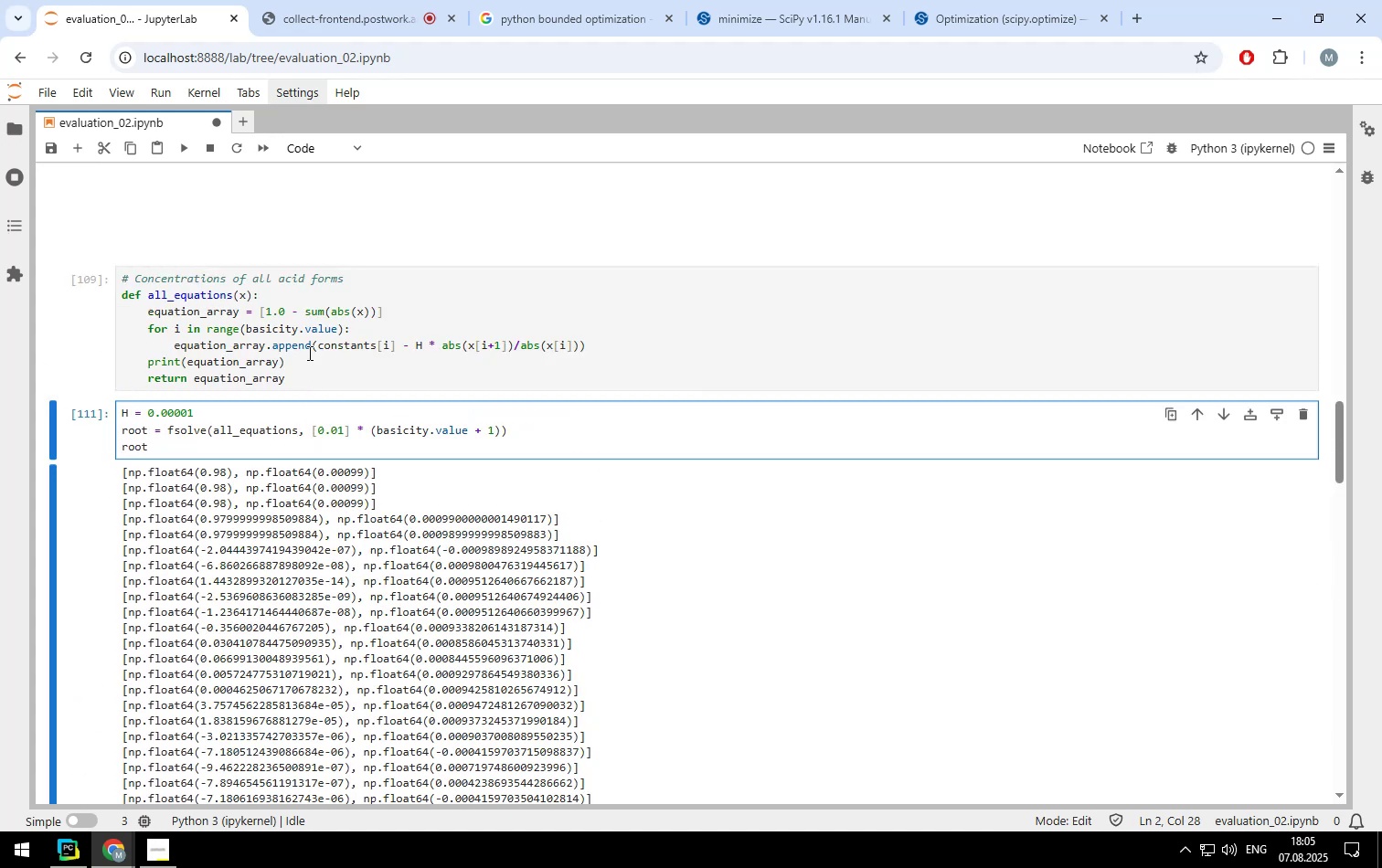 
left_click([307, 345])
 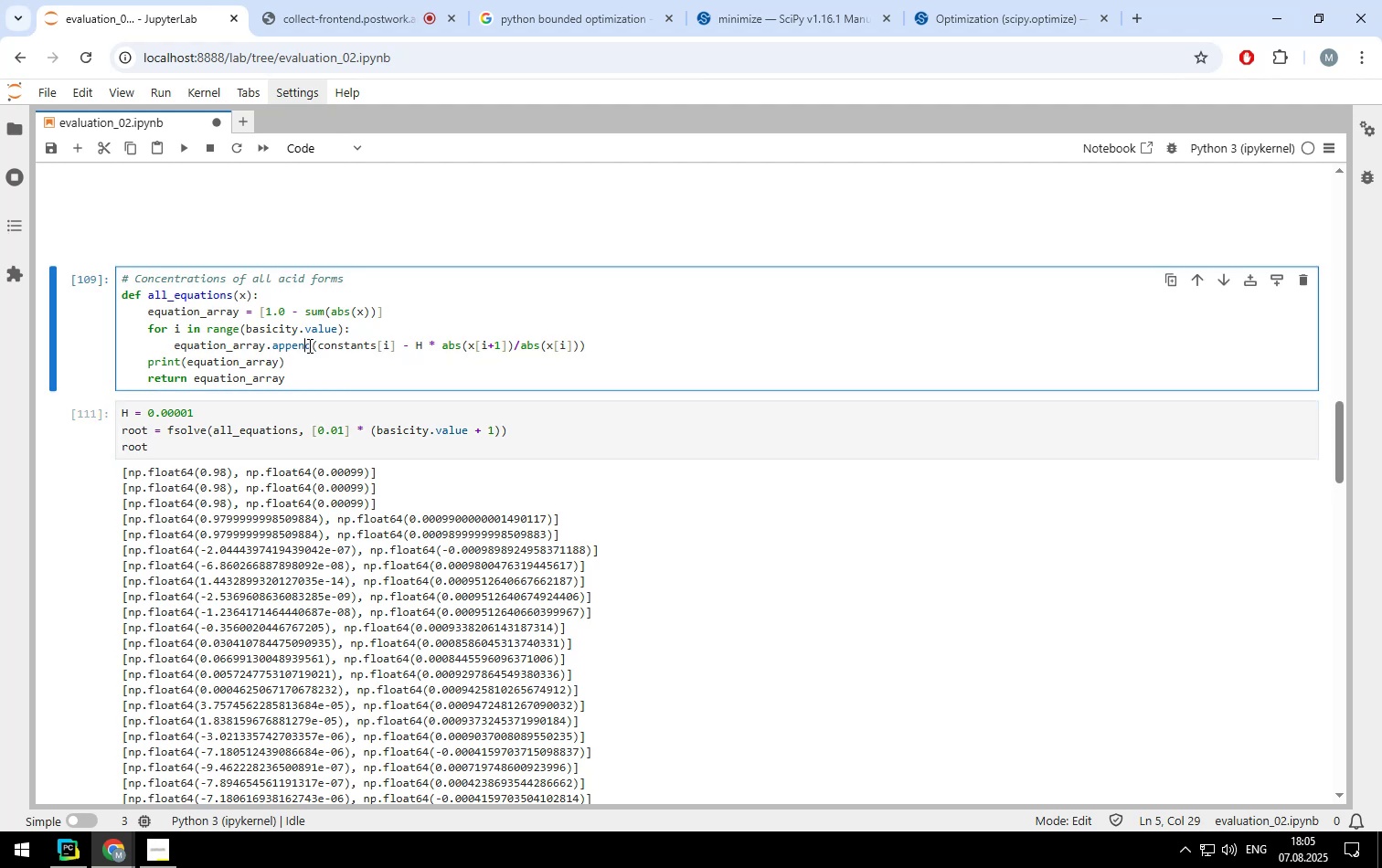 
scroll: coordinate [362, 349], scroll_direction: up, amount: 23.0
 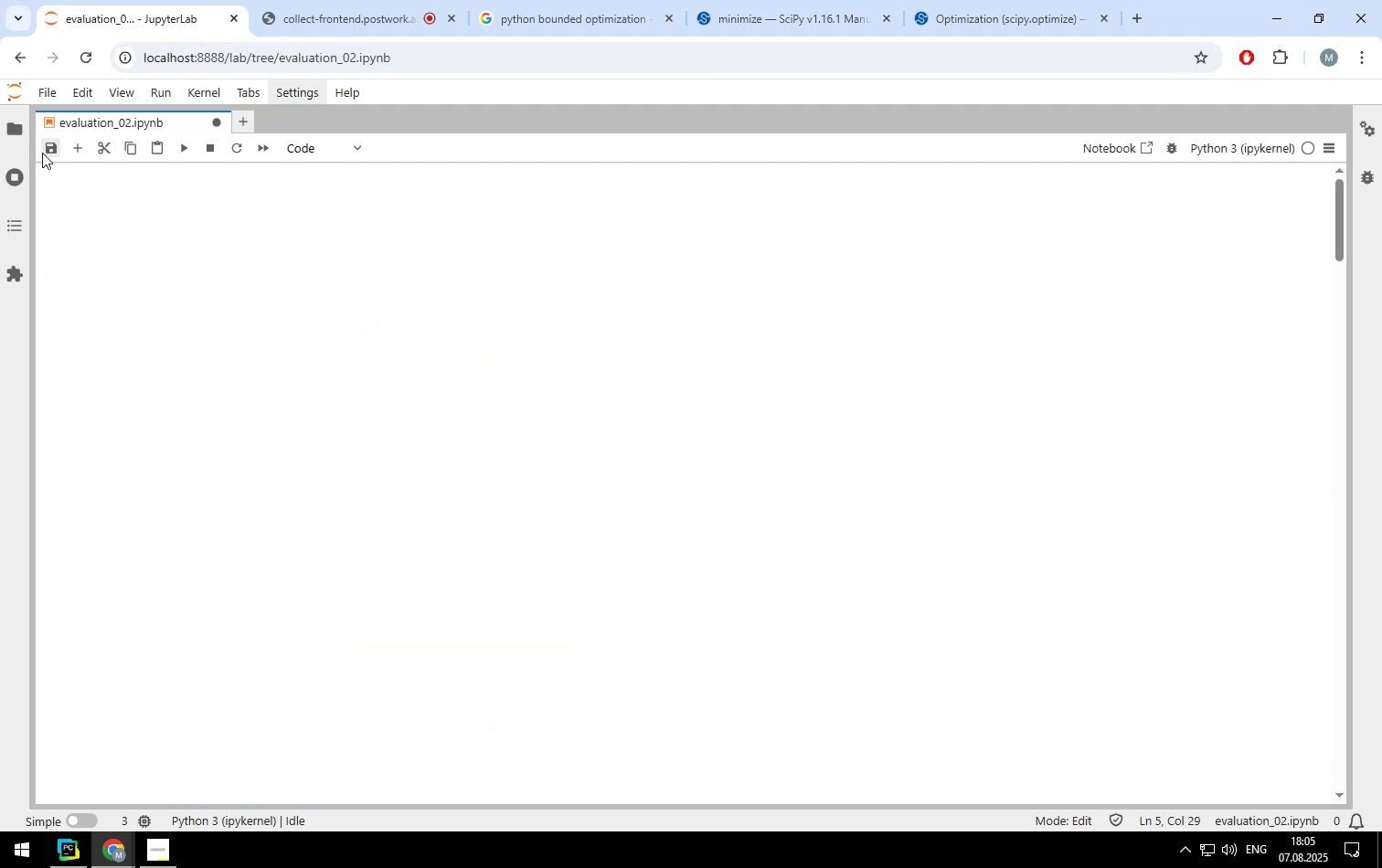 
left_click([44, 153])
 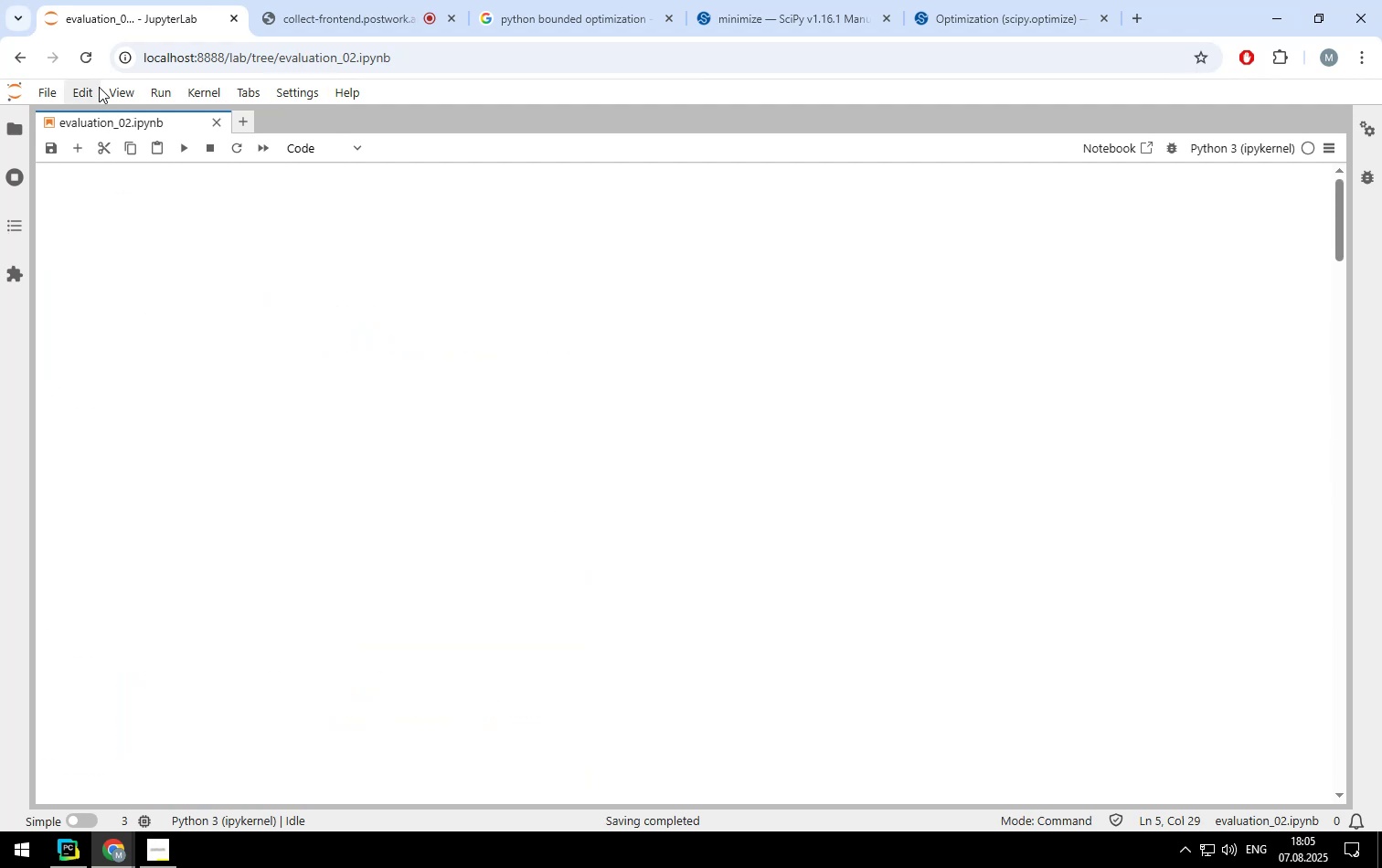 
left_click([88, 60])
 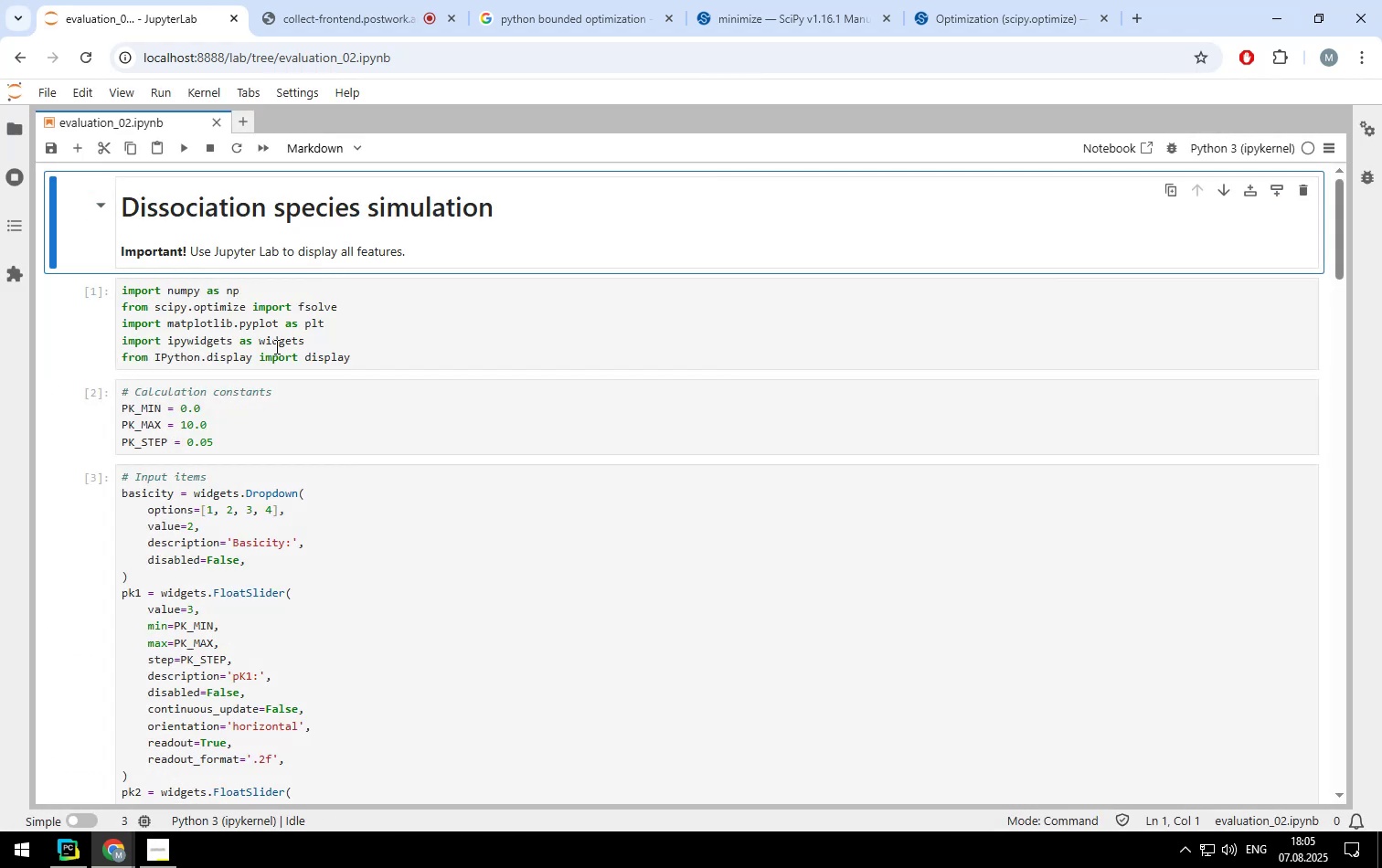 
scroll: coordinate [251, 418], scroll_direction: down, amount: 12.0
 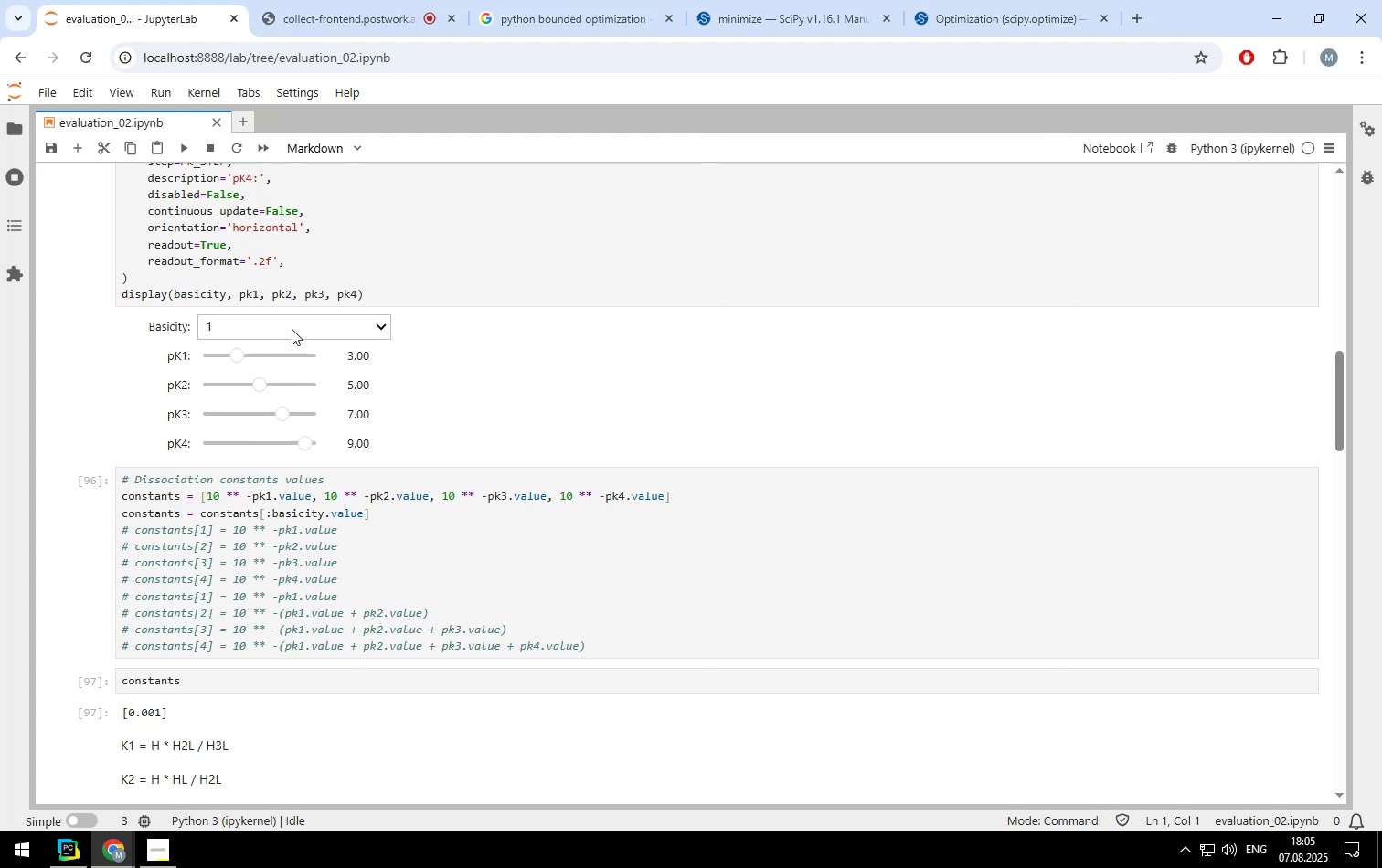 
left_click([292, 329])
 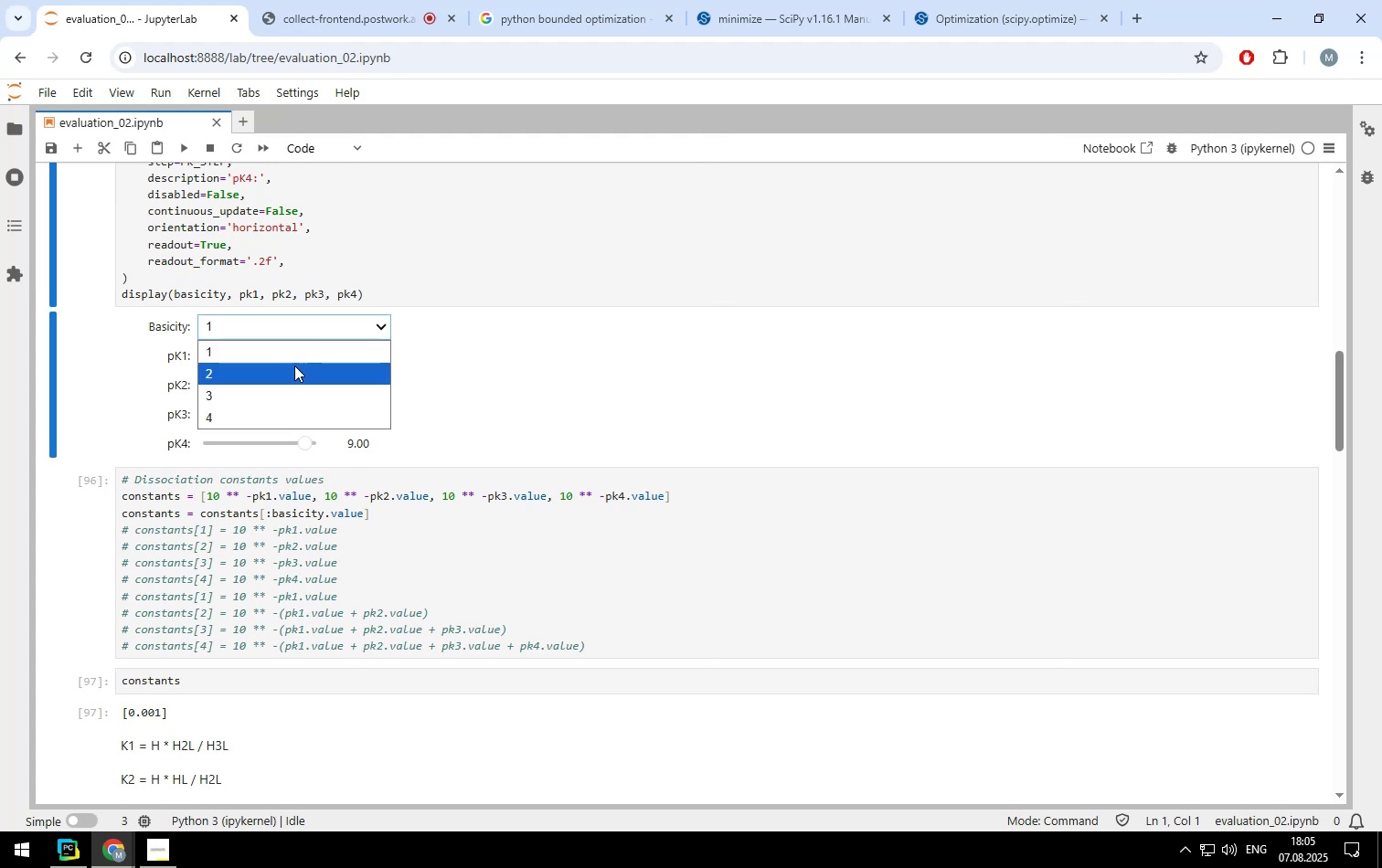 
left_click([294, 365])
 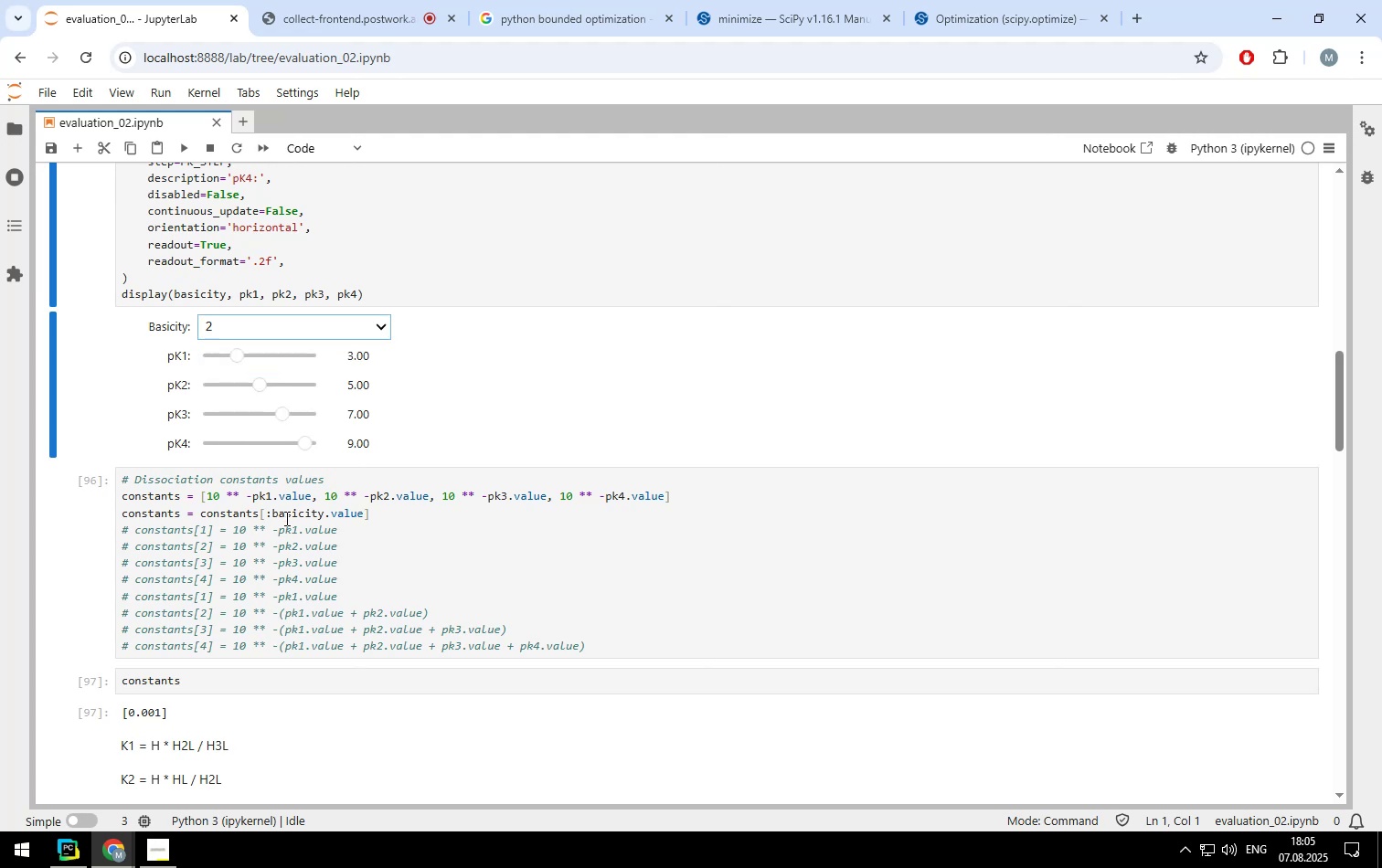 
left_click([246, 574])
 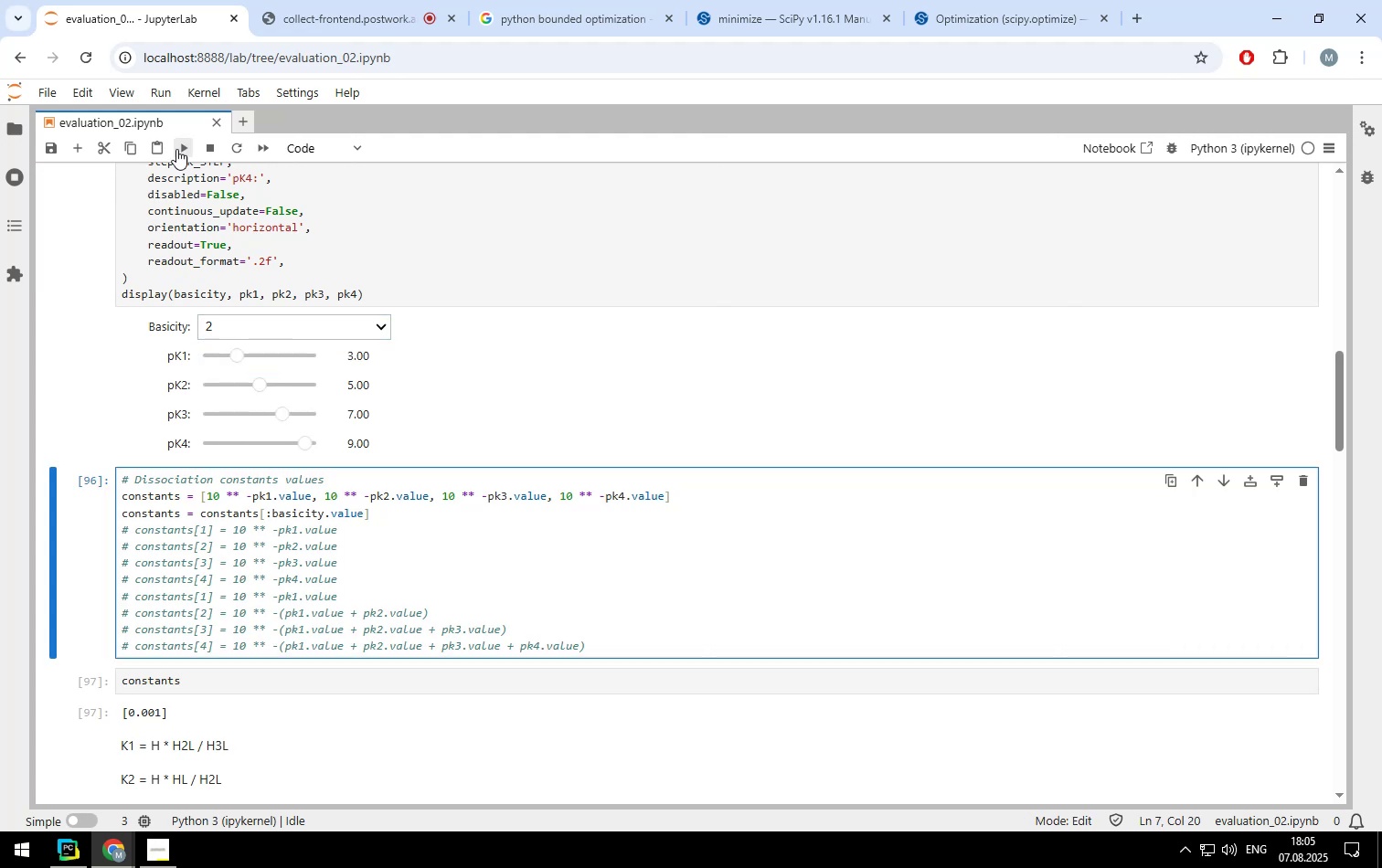 
left_click([185, 150])
 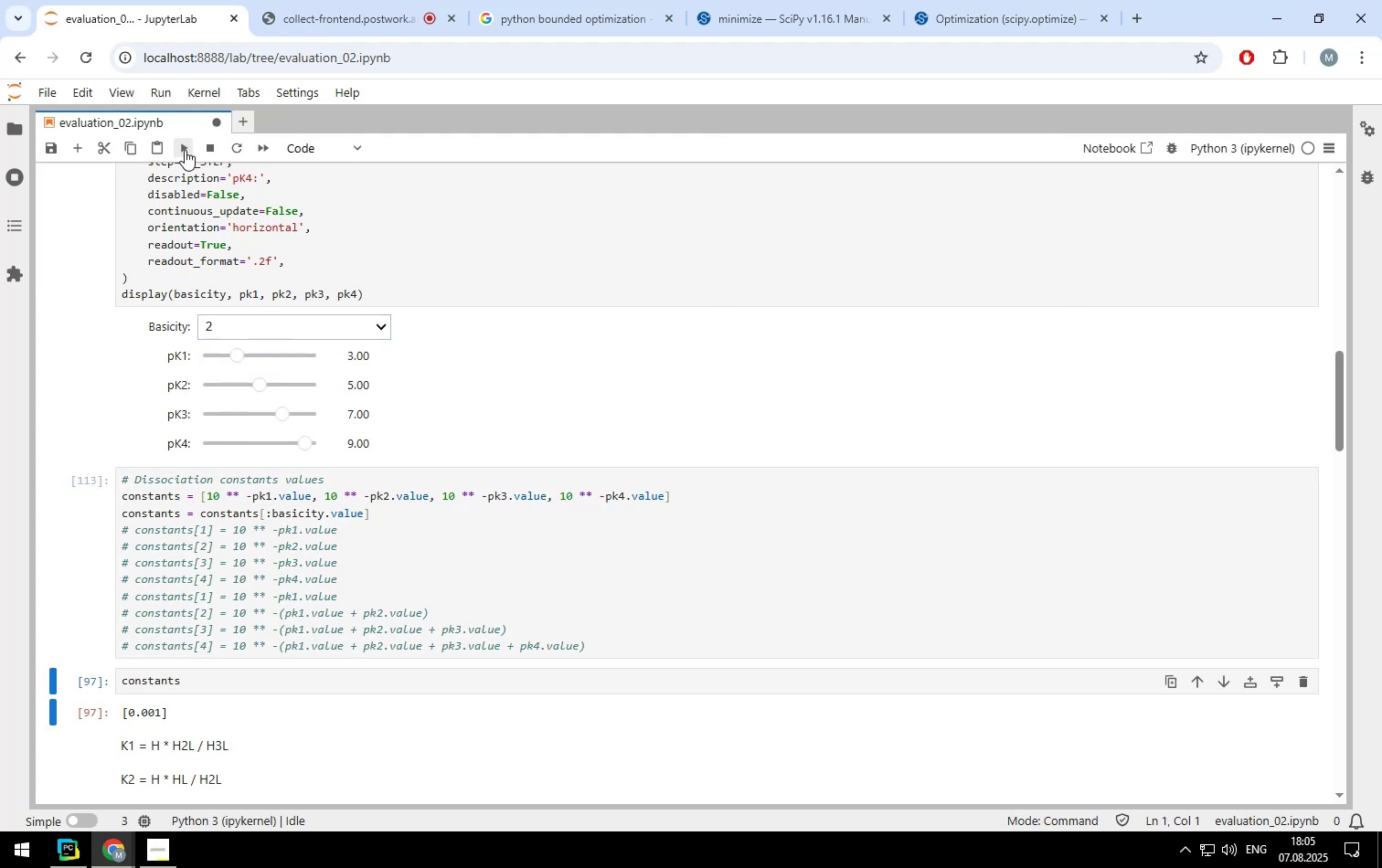 
left_click([185, 150])
 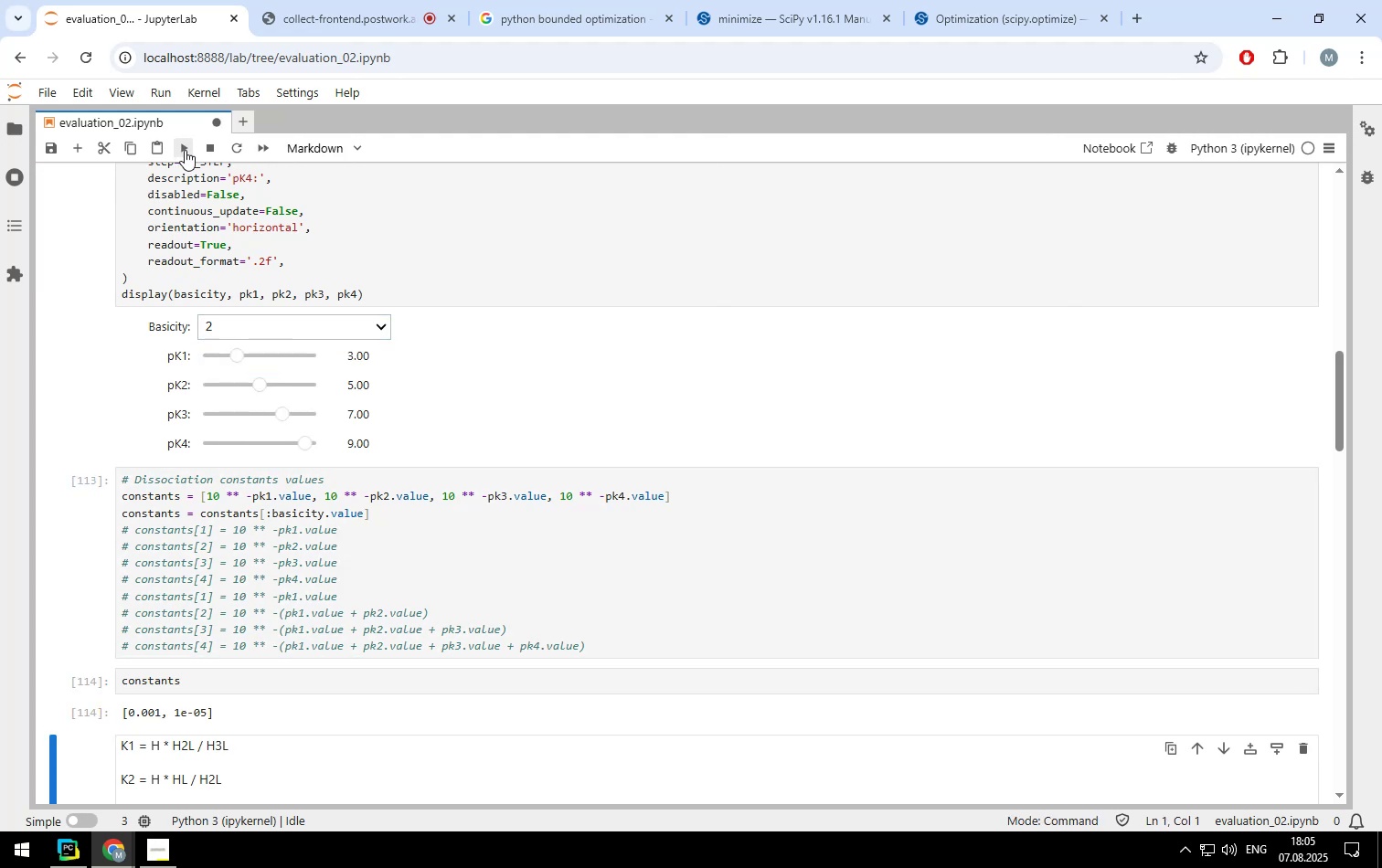 
left_click([185, 150])
 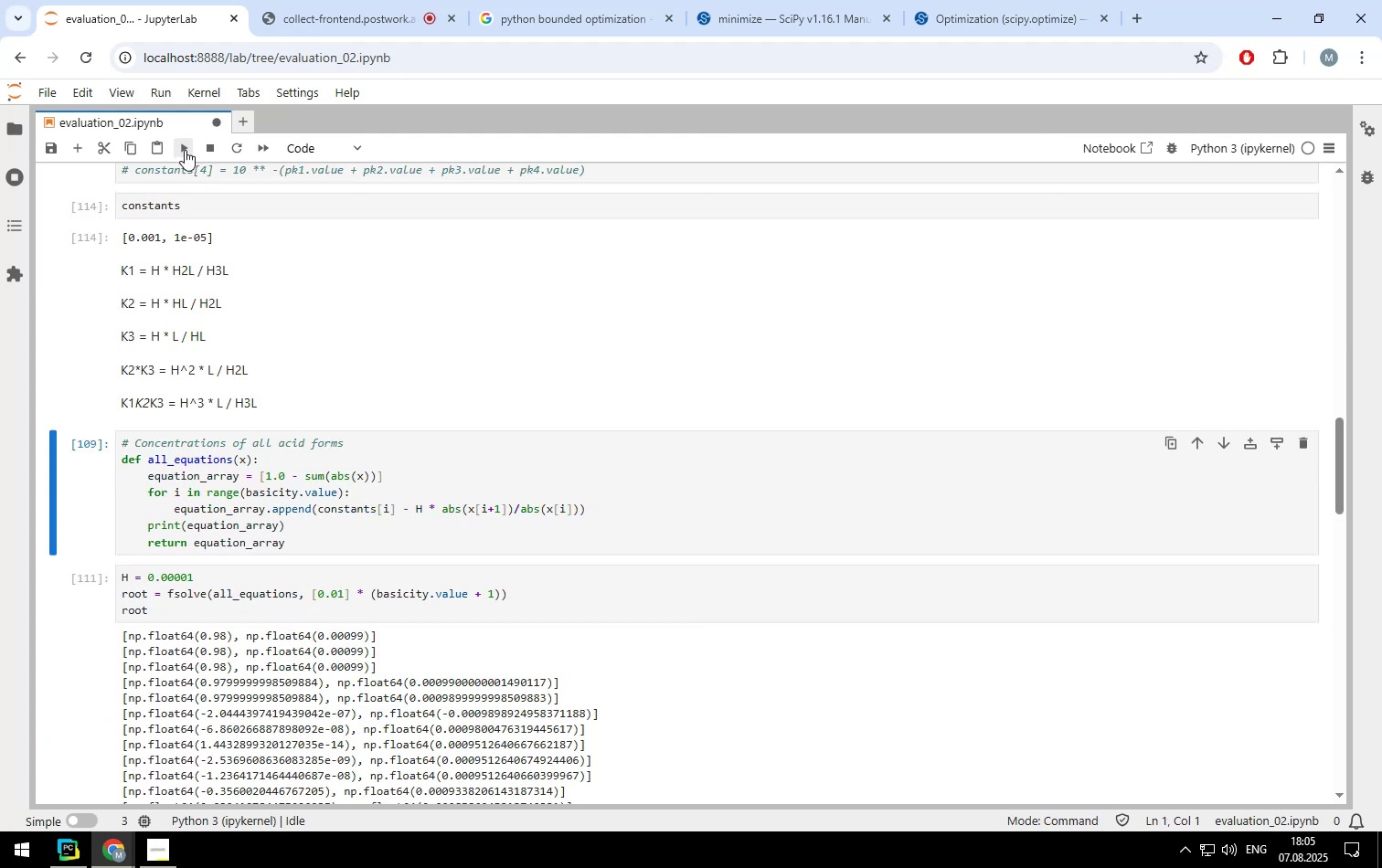 
left_click([185, 150])
 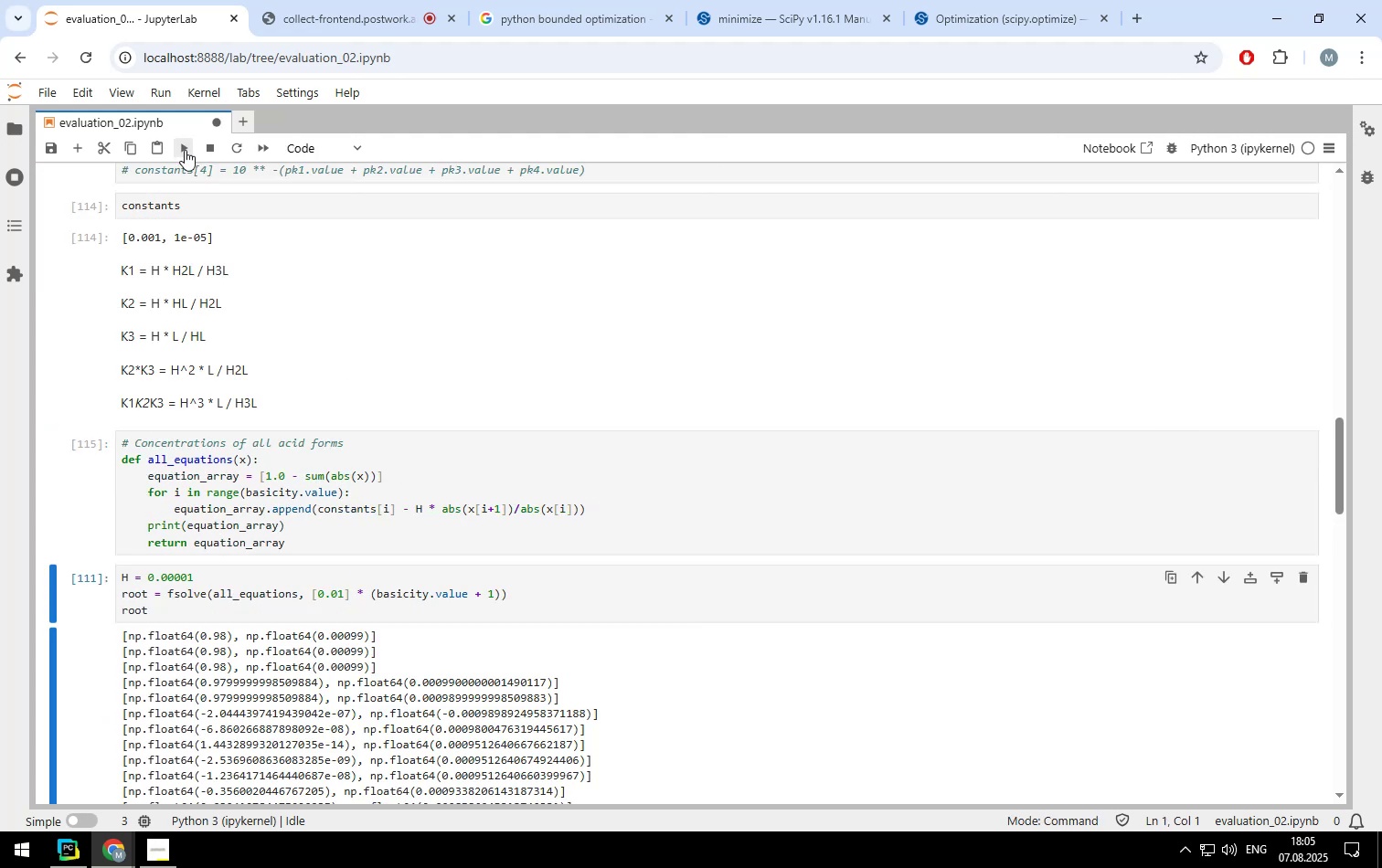 
left_click([185, 150])
 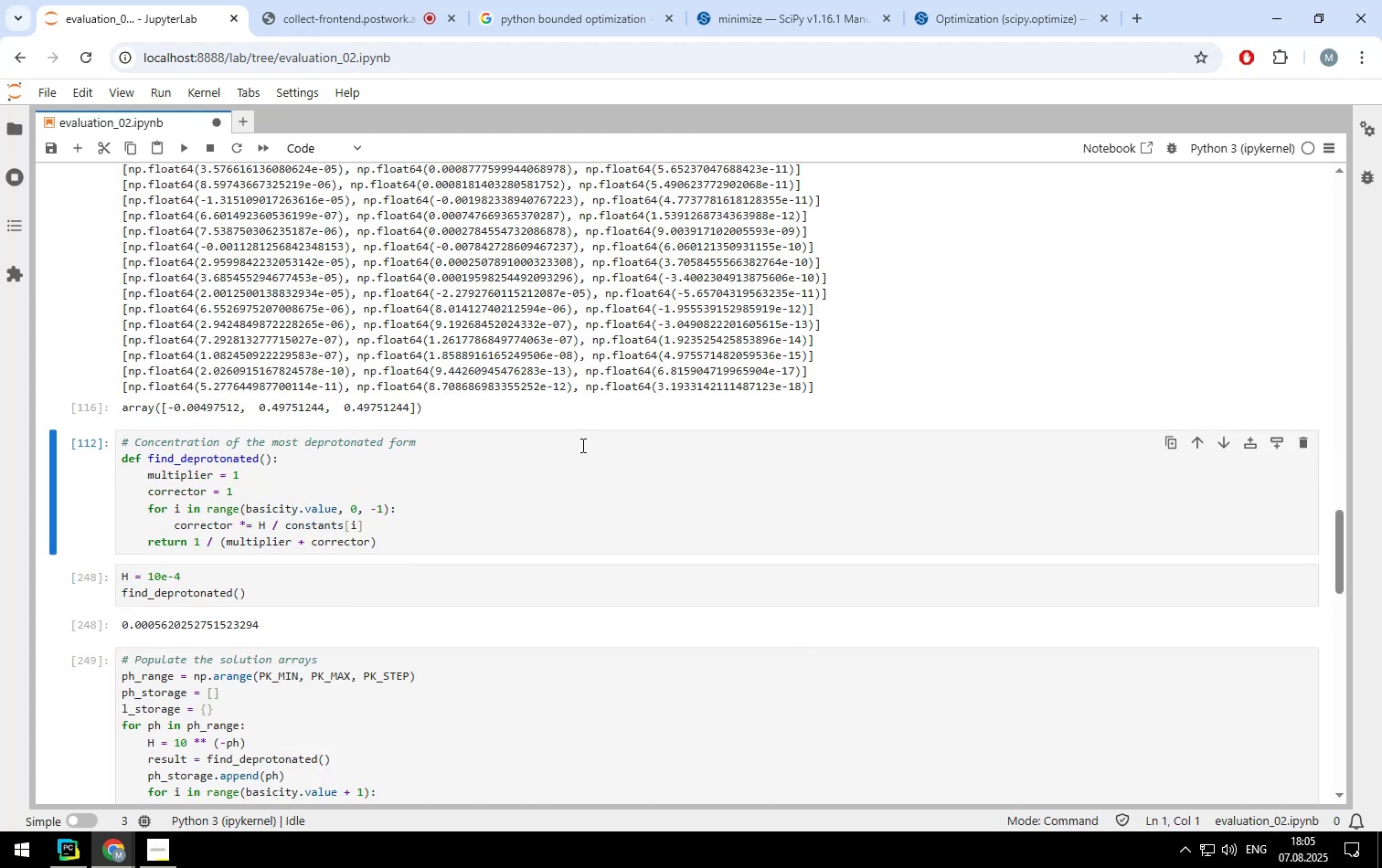 
scroll: coordinate [581, 445], scroll_direction: up, amount: 5.0
 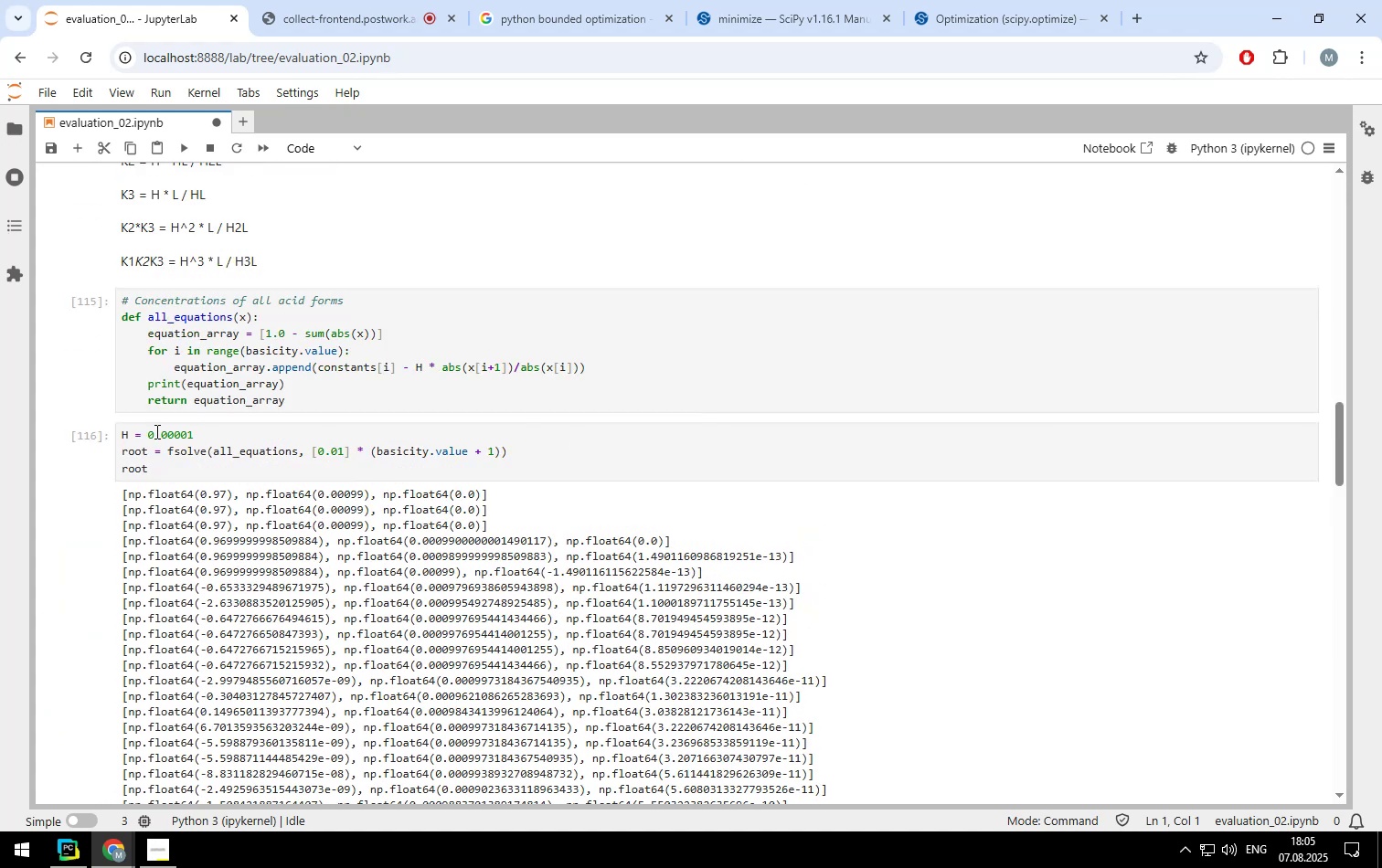 
left_click([171, 430])
 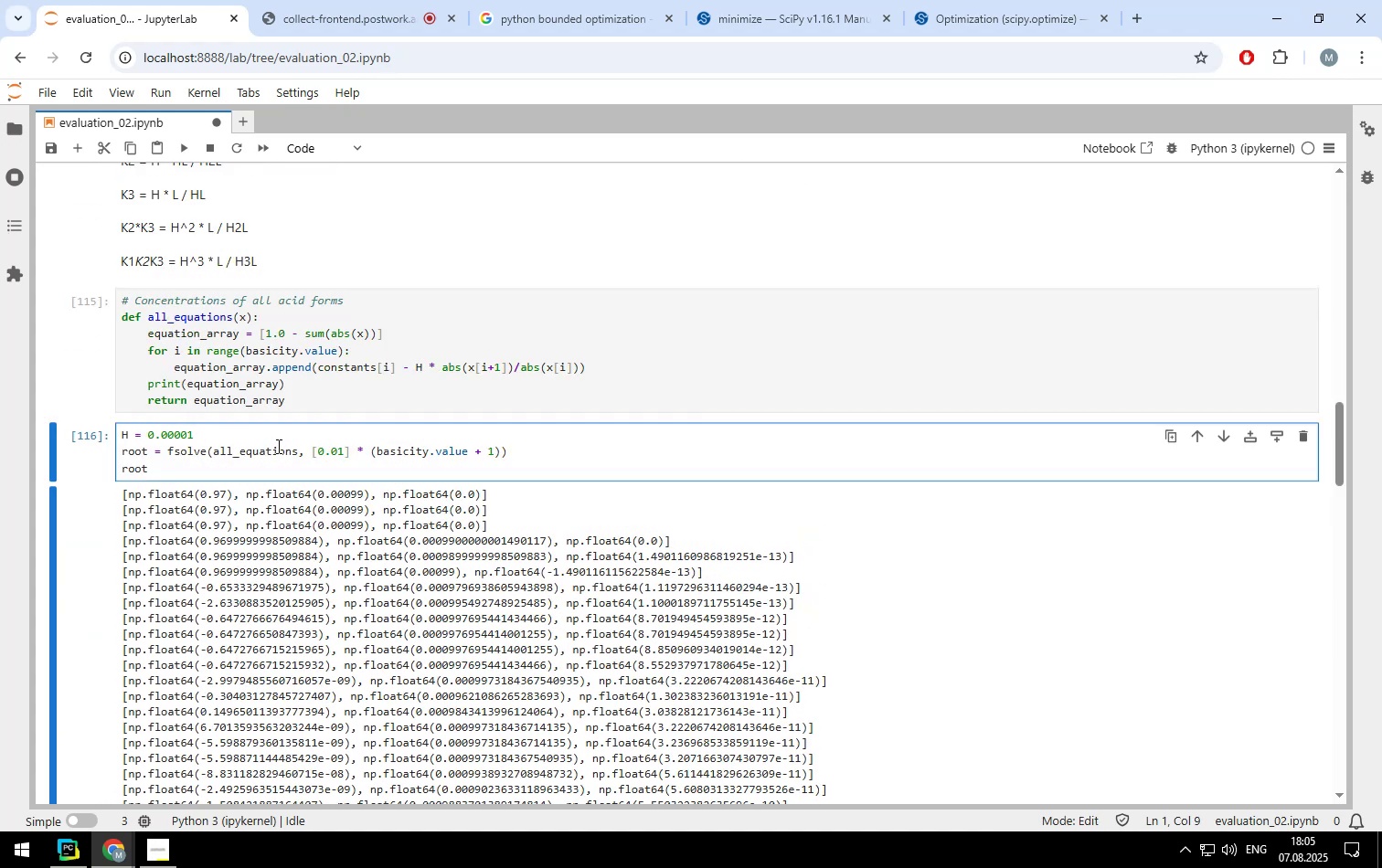 
key(0)
 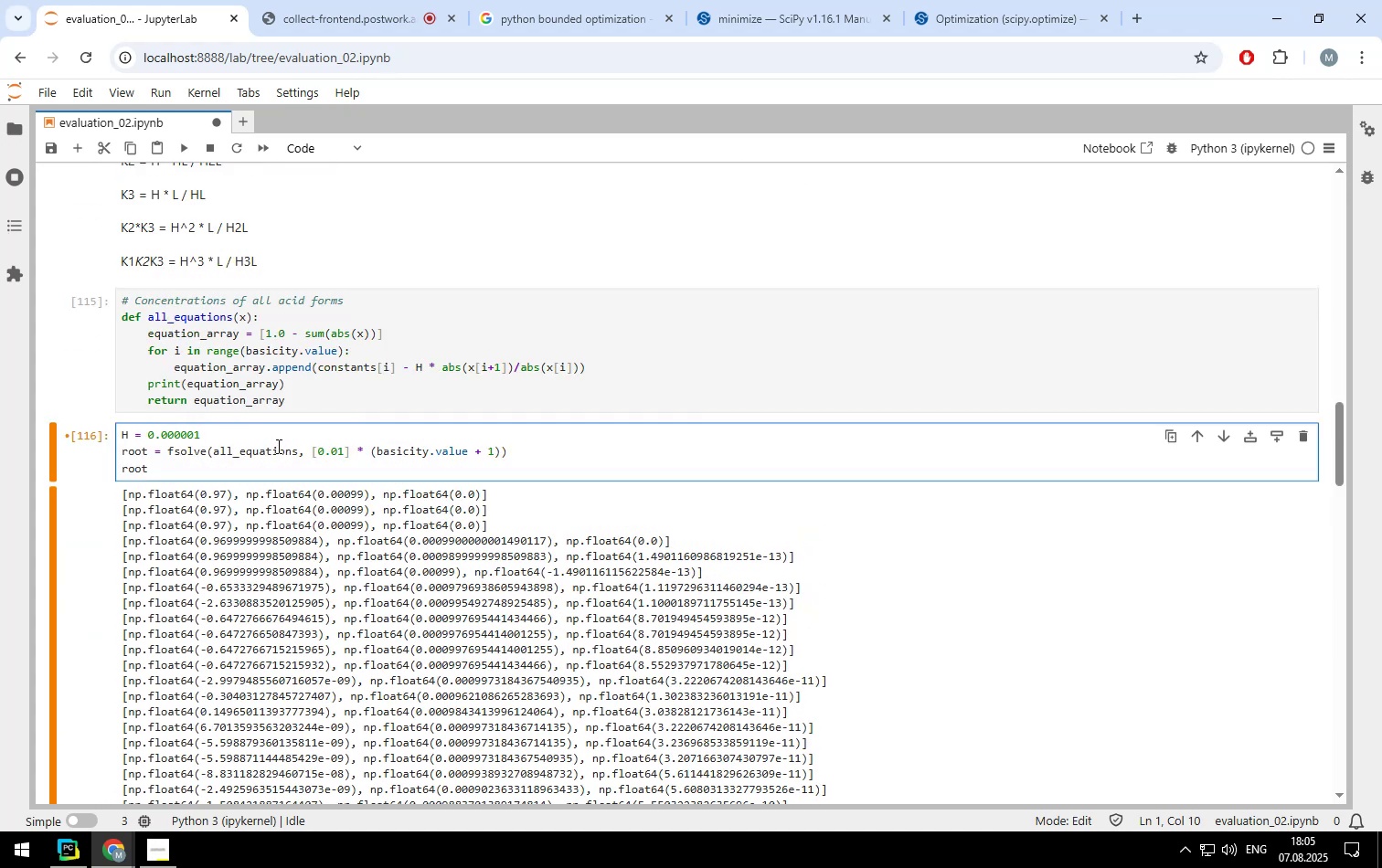 
key(Shift+ShiftLeft)
 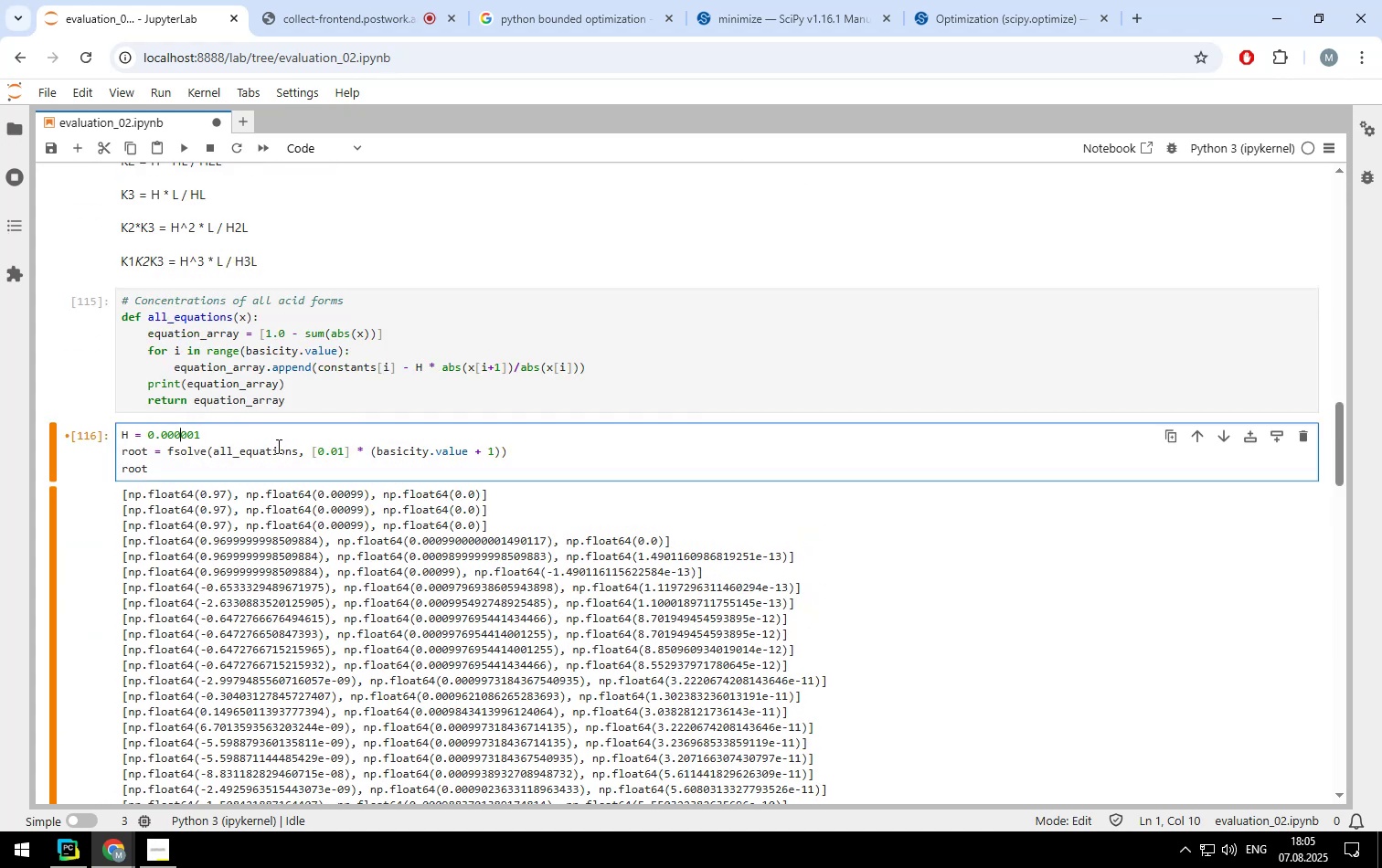 
key(Shift+Enter)
 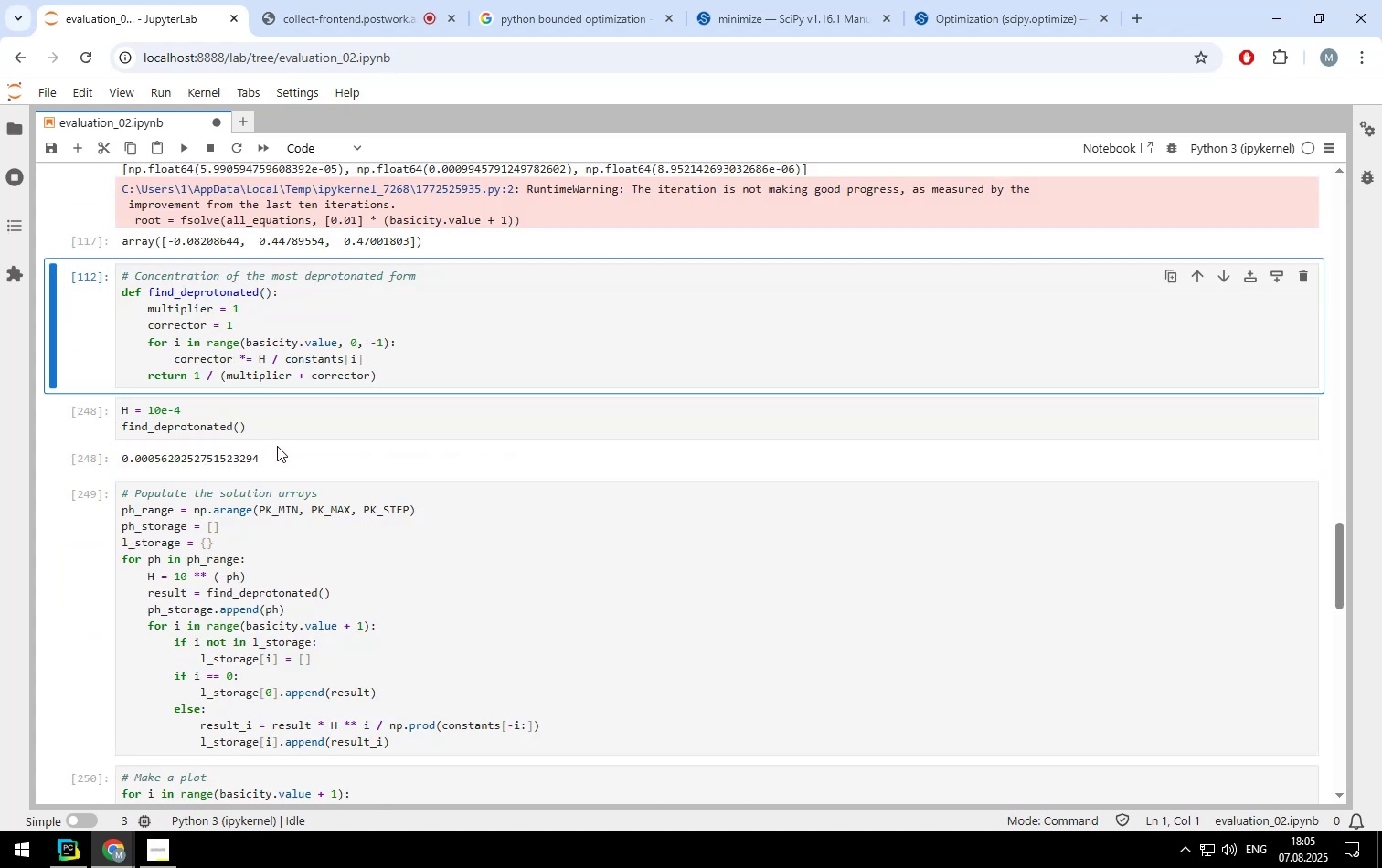 
scroll: coordinate [309, 408], scroll_direction: up, amount: 3.0
 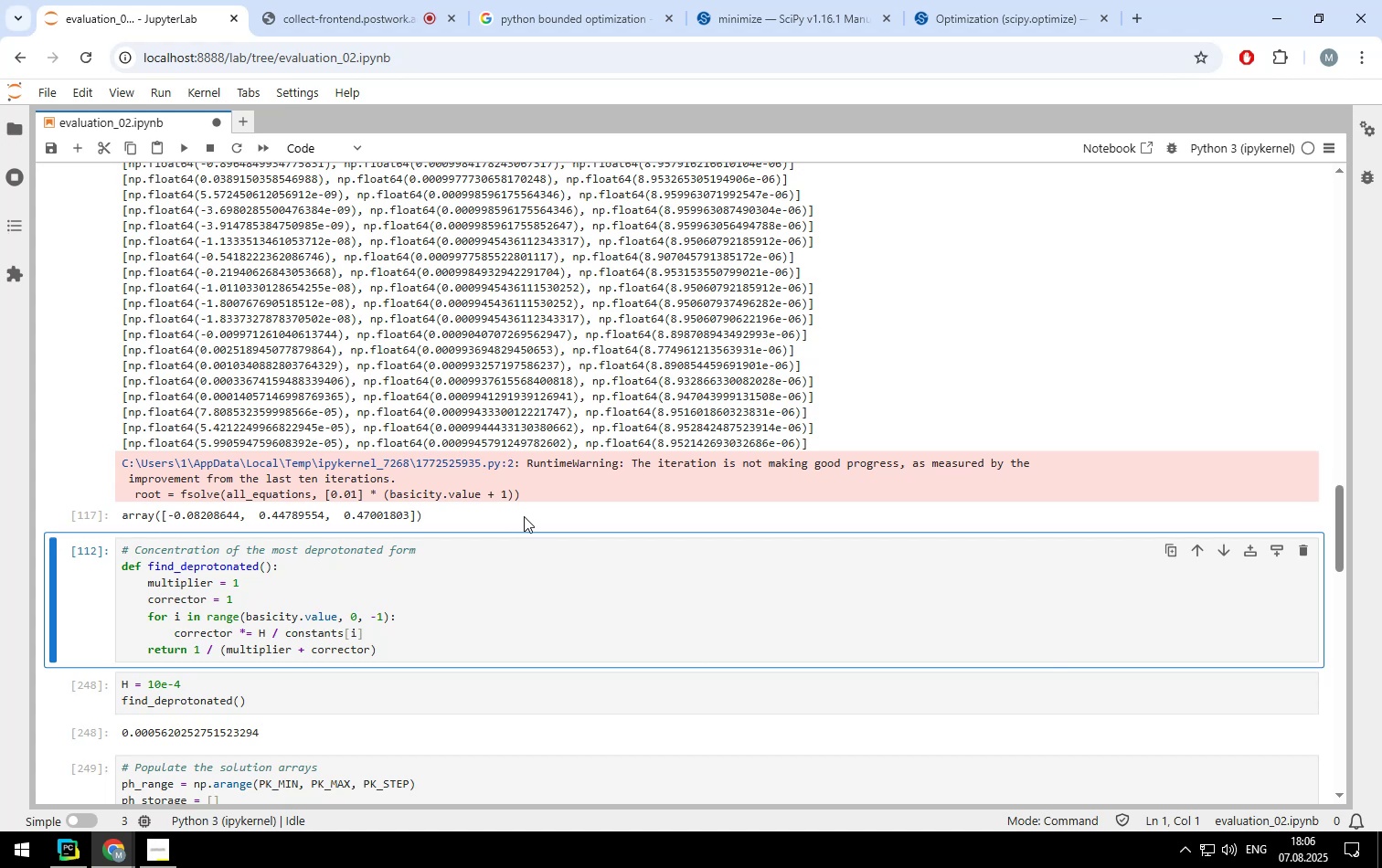 
wait(6.2)
 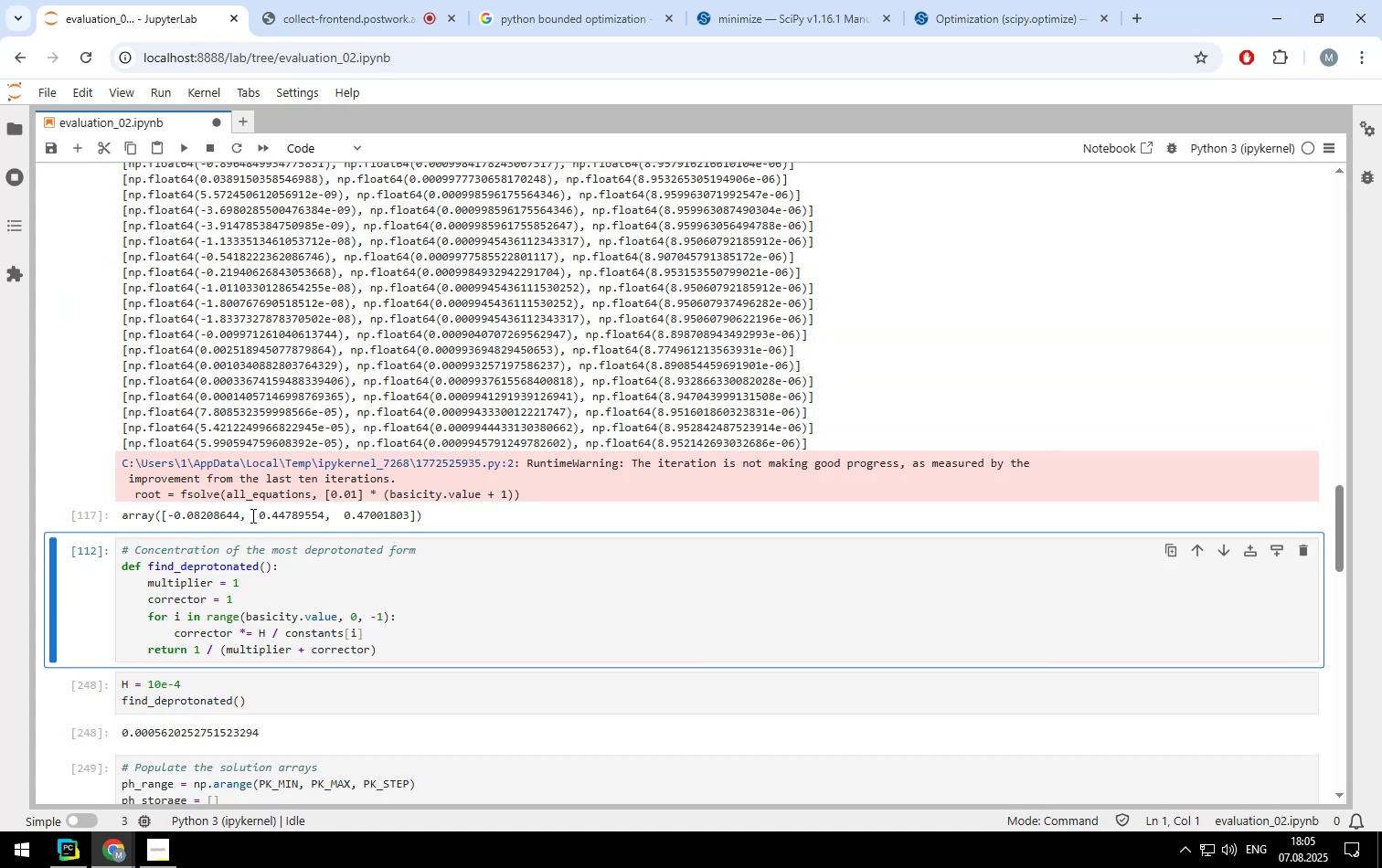 
scroll: coordinate [169, 243], scroll_direction: up, amount: 4.0
 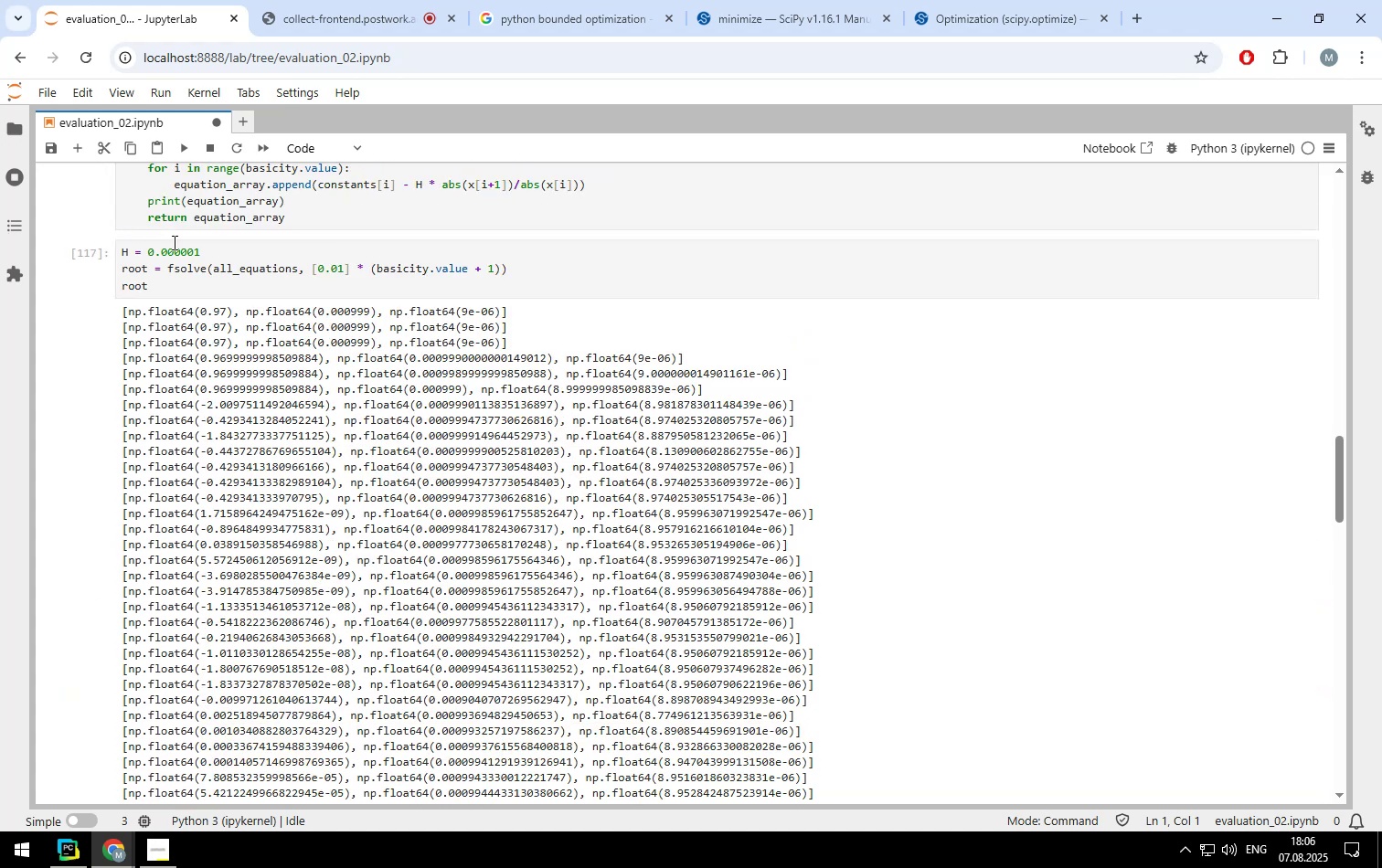 
left_click([173, 242])
 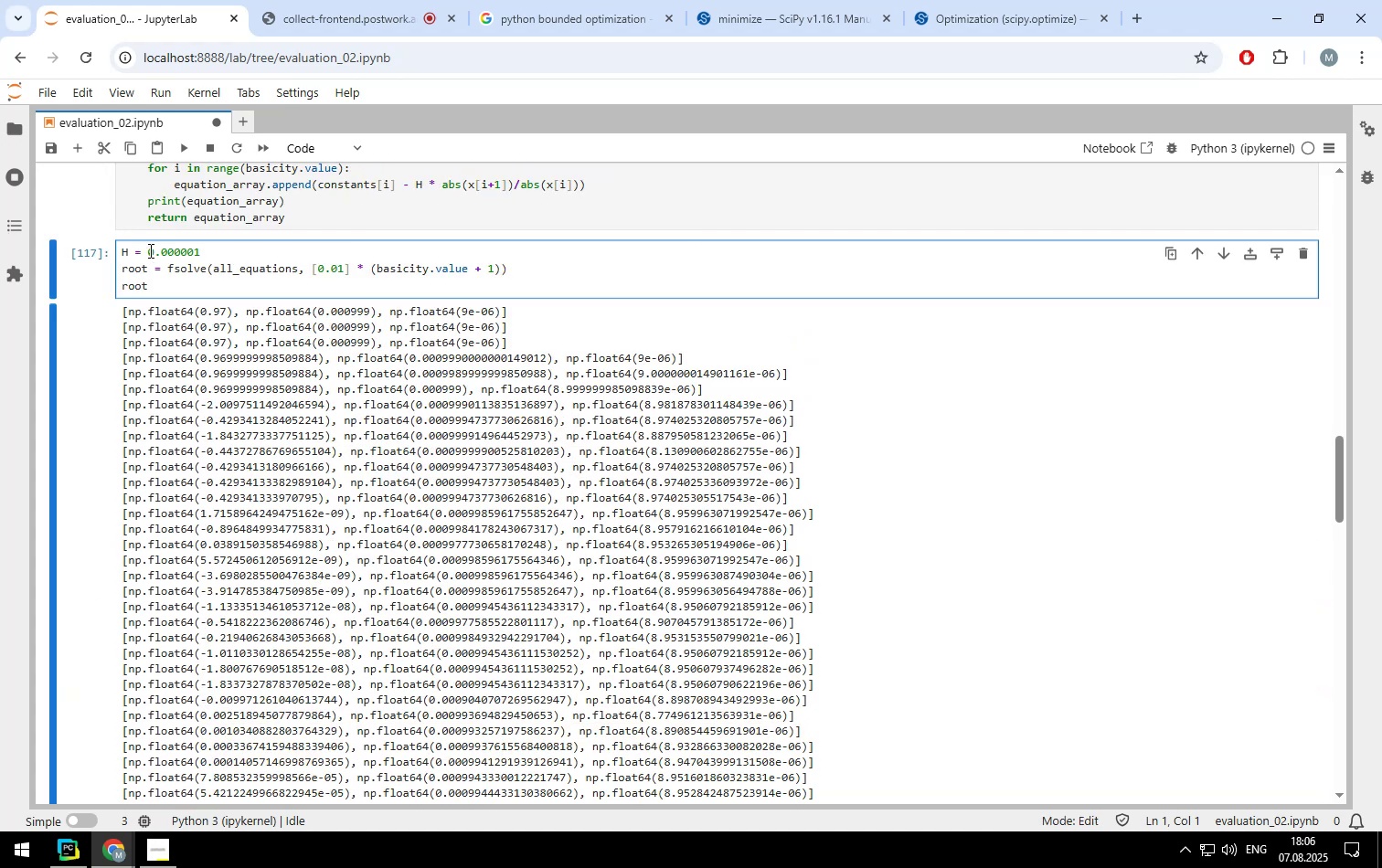 
left_click([169, 250])
 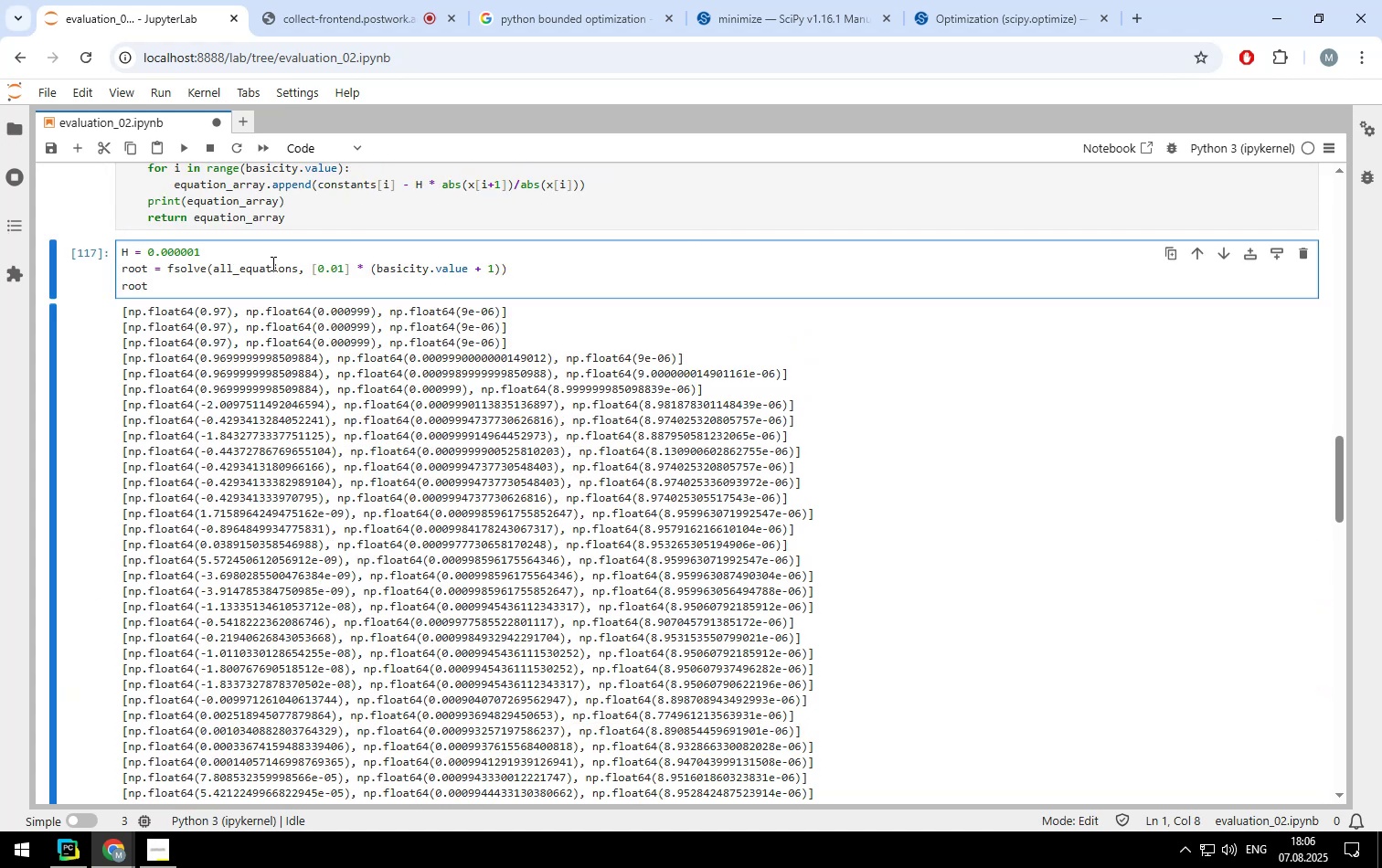 
key(0)
 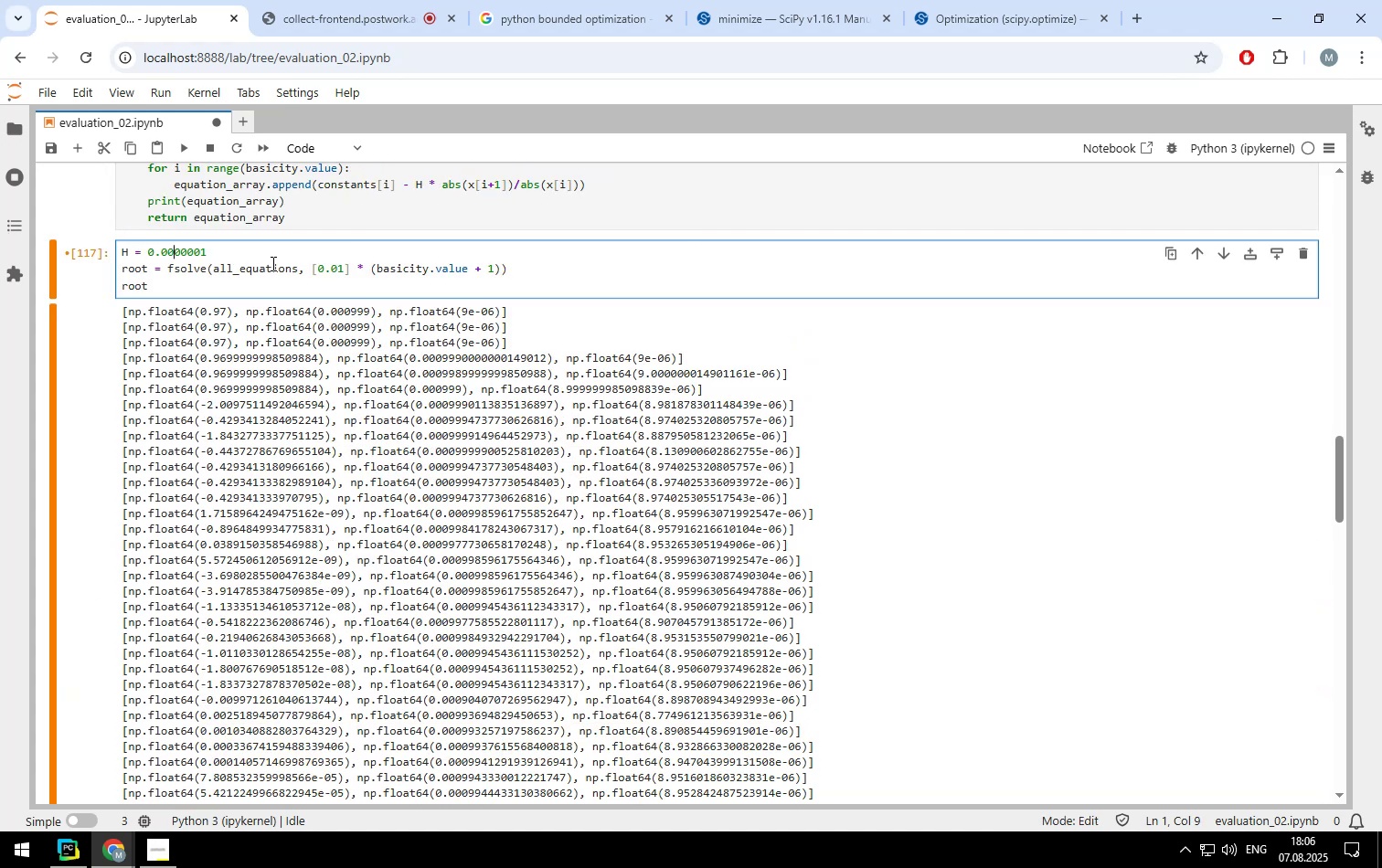 
key(Shift+Enter)
 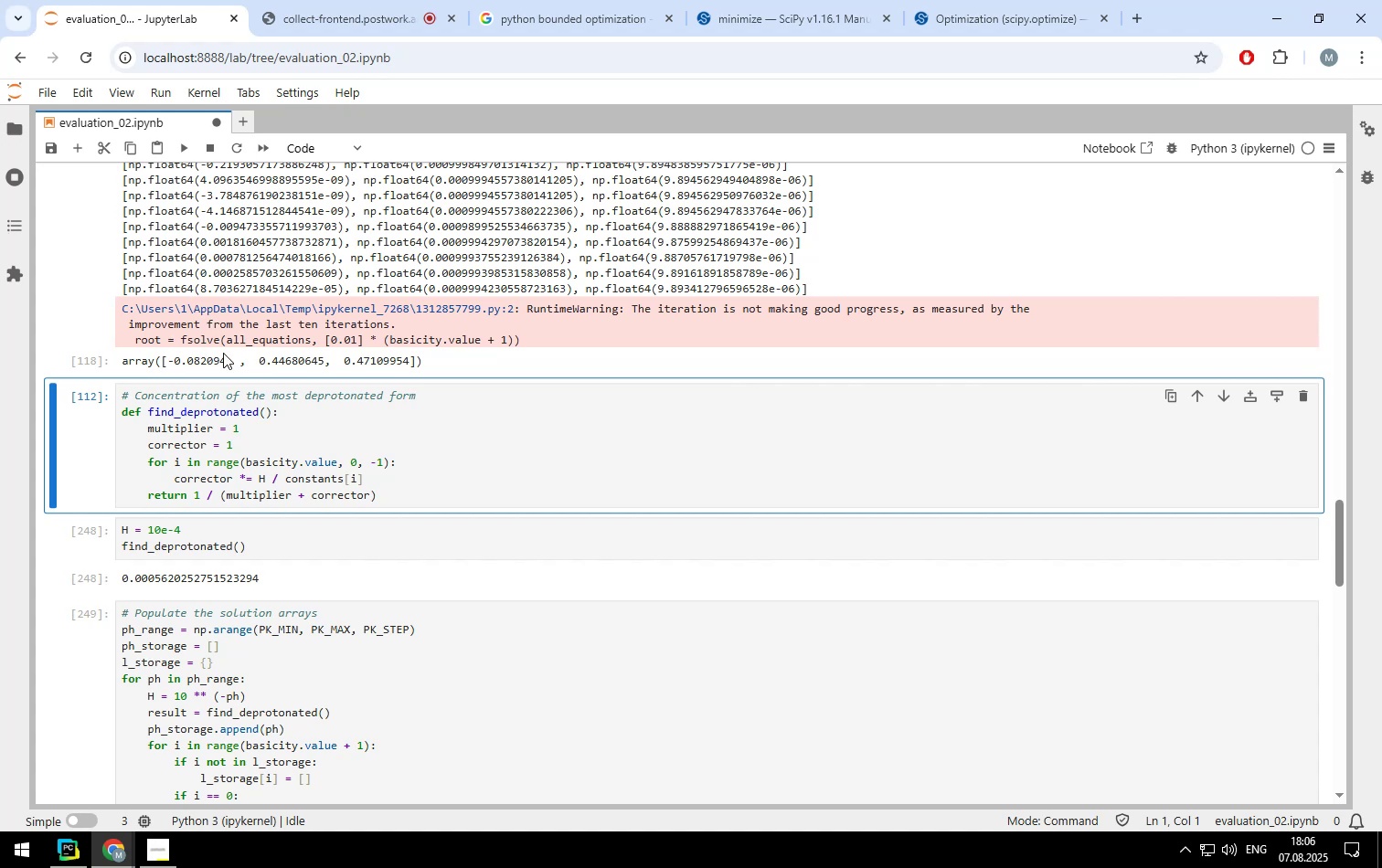 
scroll: coordinate [337, 349], scroll_direction: up, amount: 6.0
 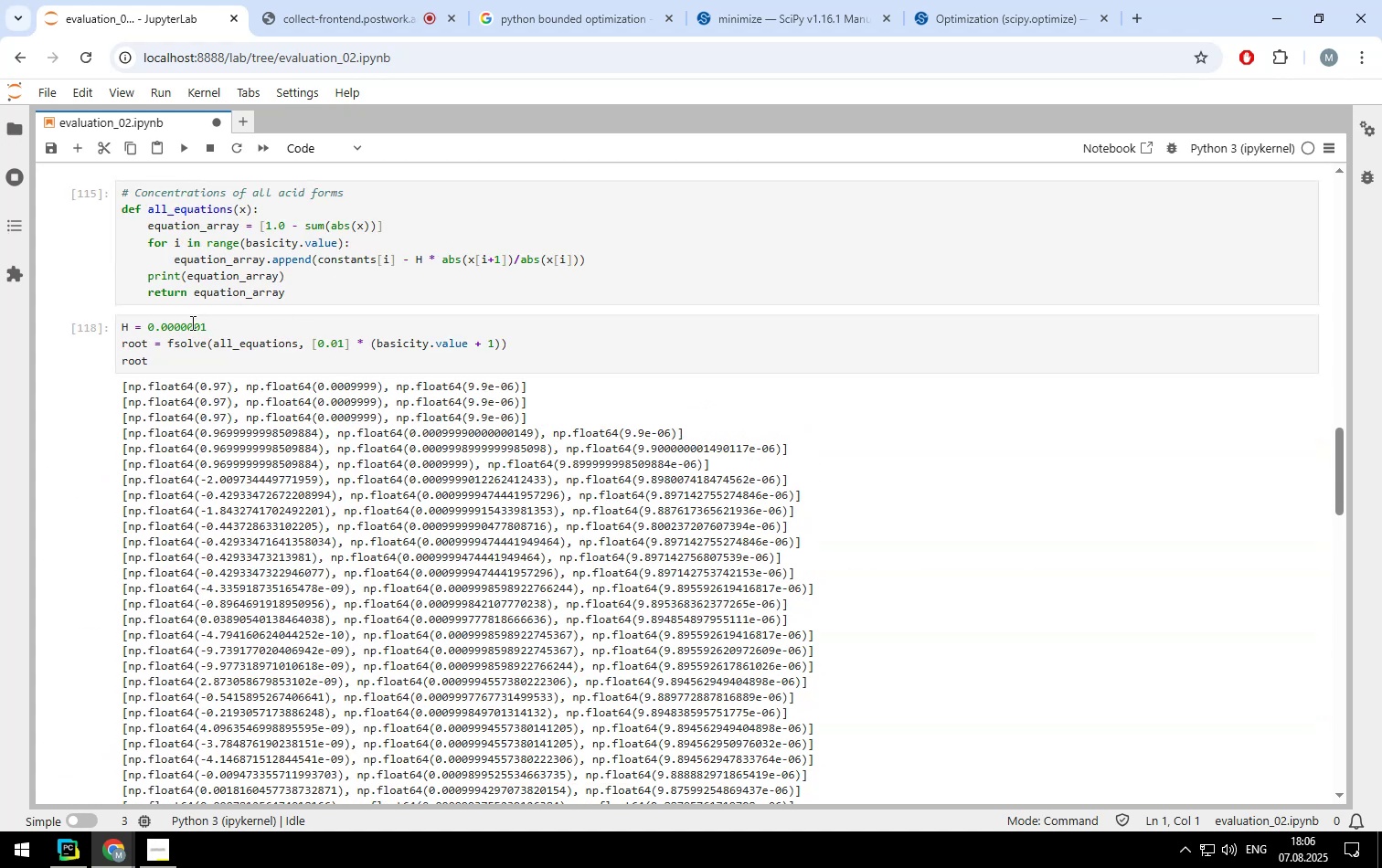 
left_click([186, 323])
 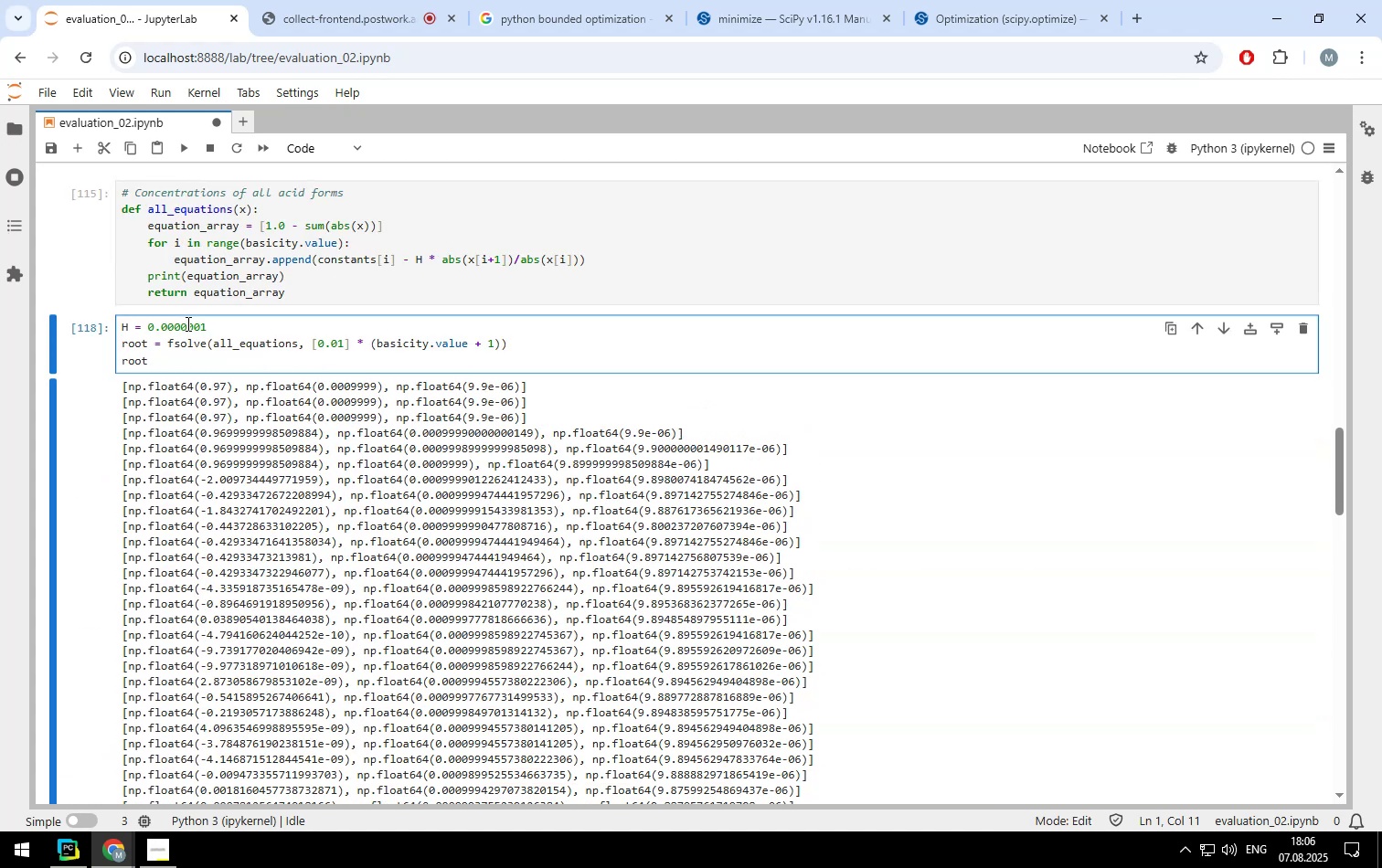 
key(0)
 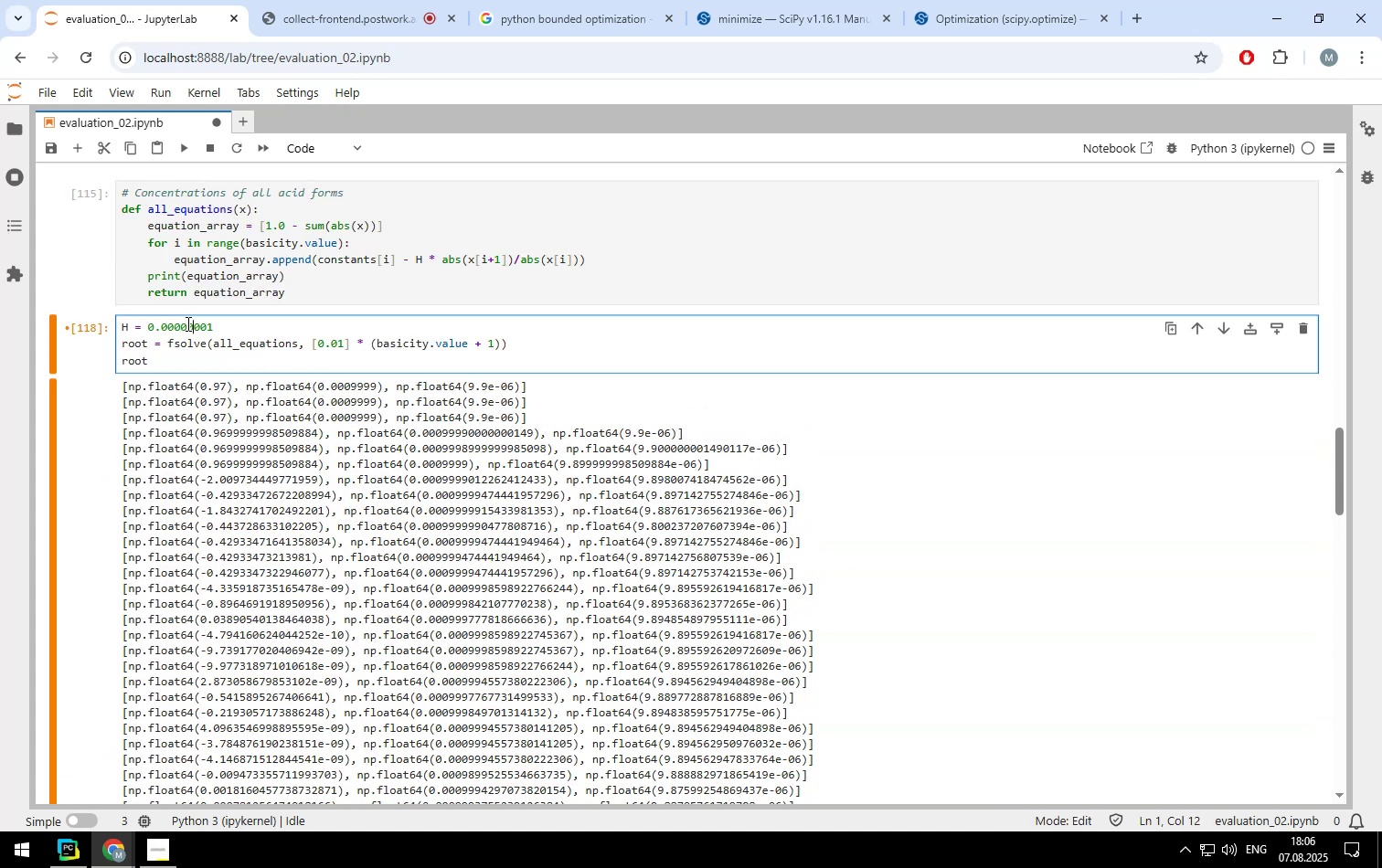 
key(Shift+Enter)
 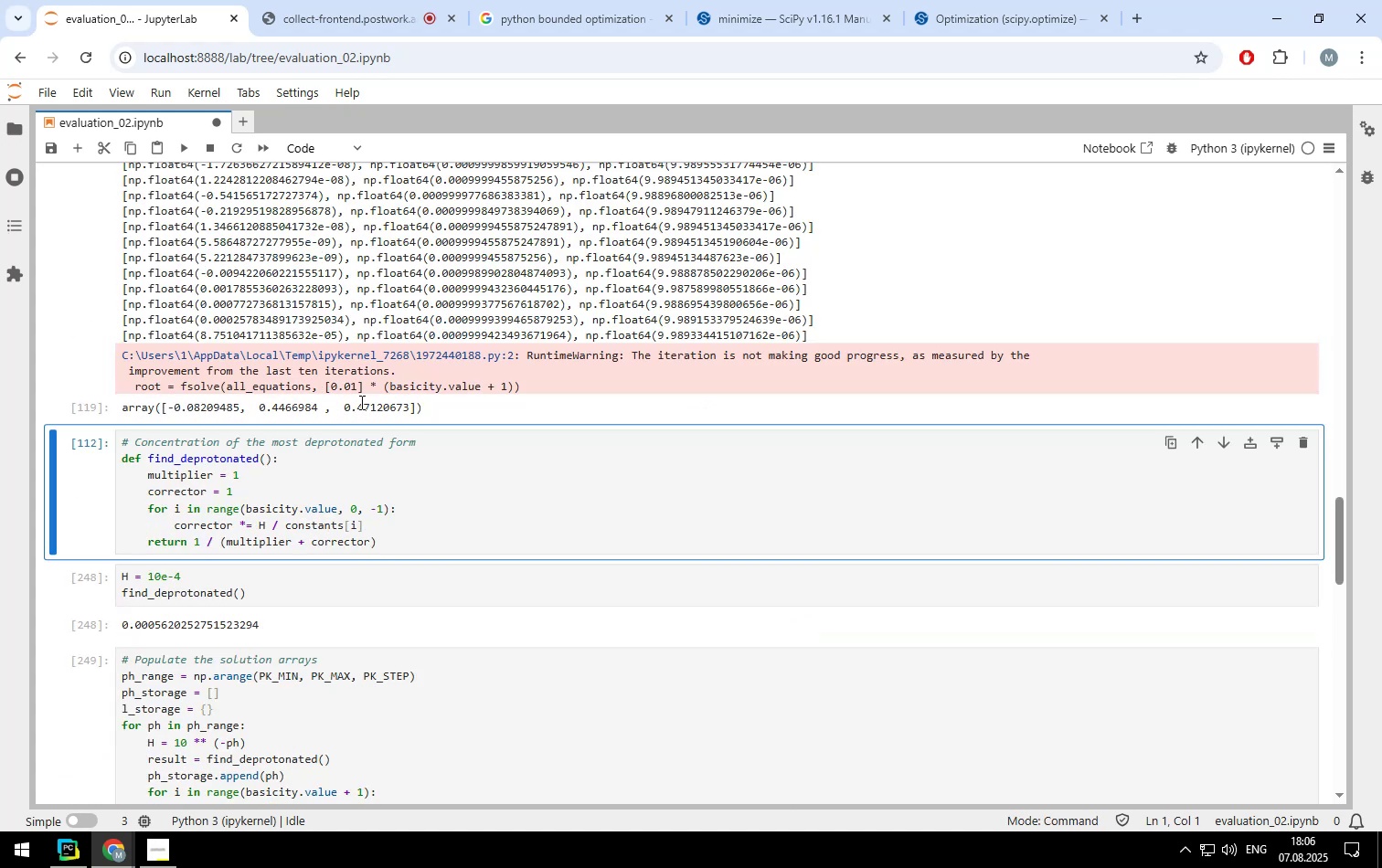 
scroll: coordinate [449, 324], scroll_direction: up, amount: 5.0
 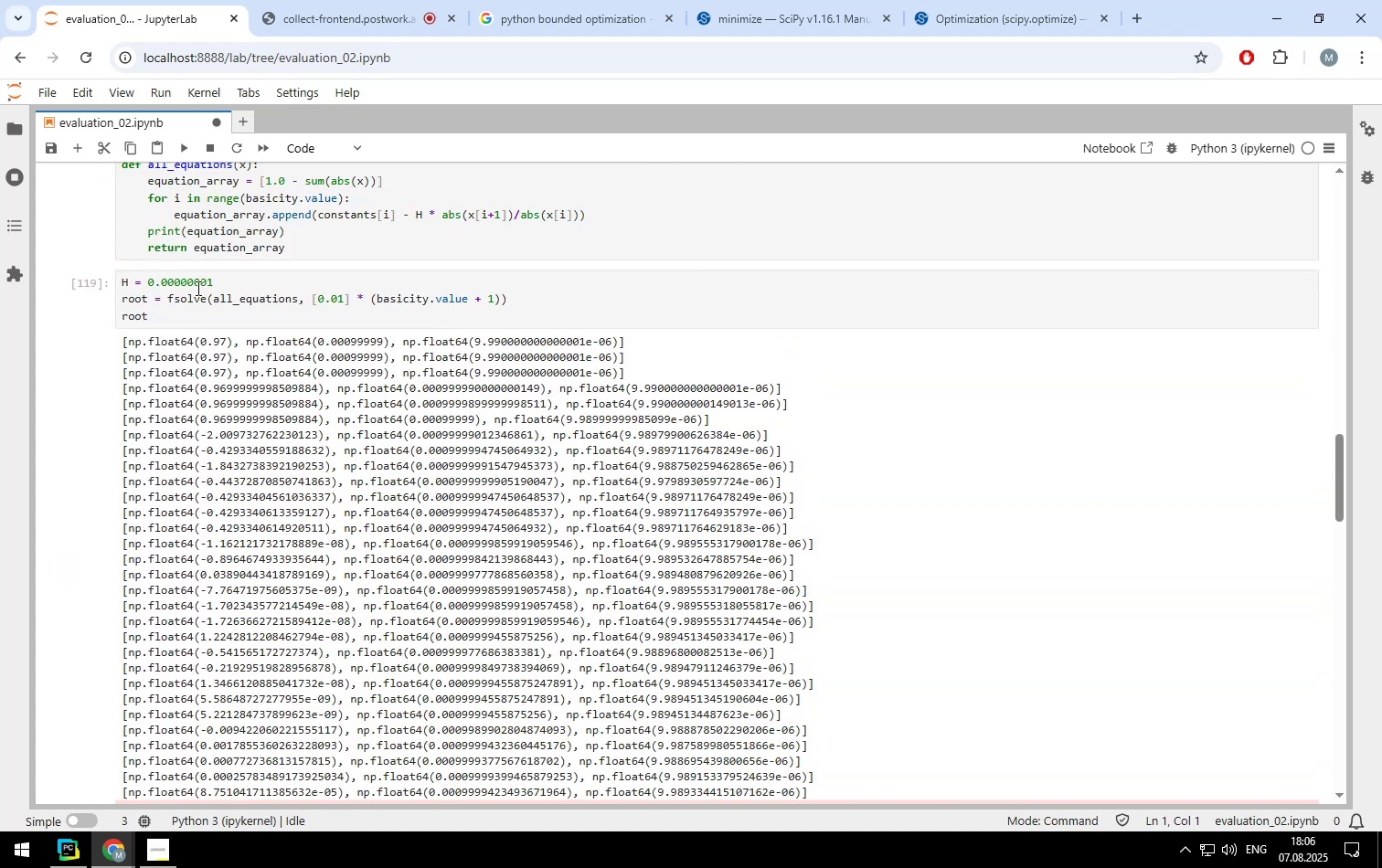 
left_click([190, 287])
 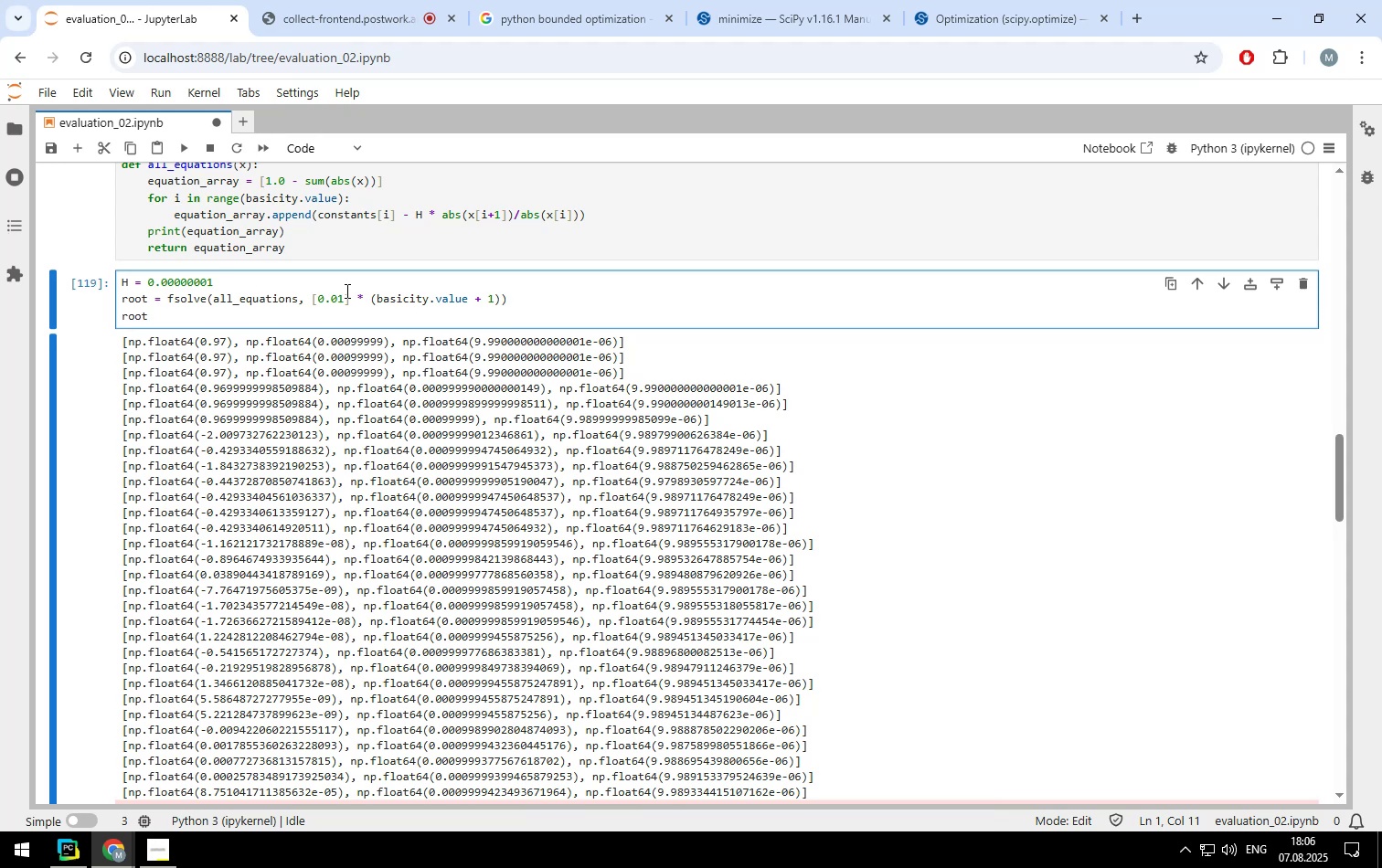 
key(0)
 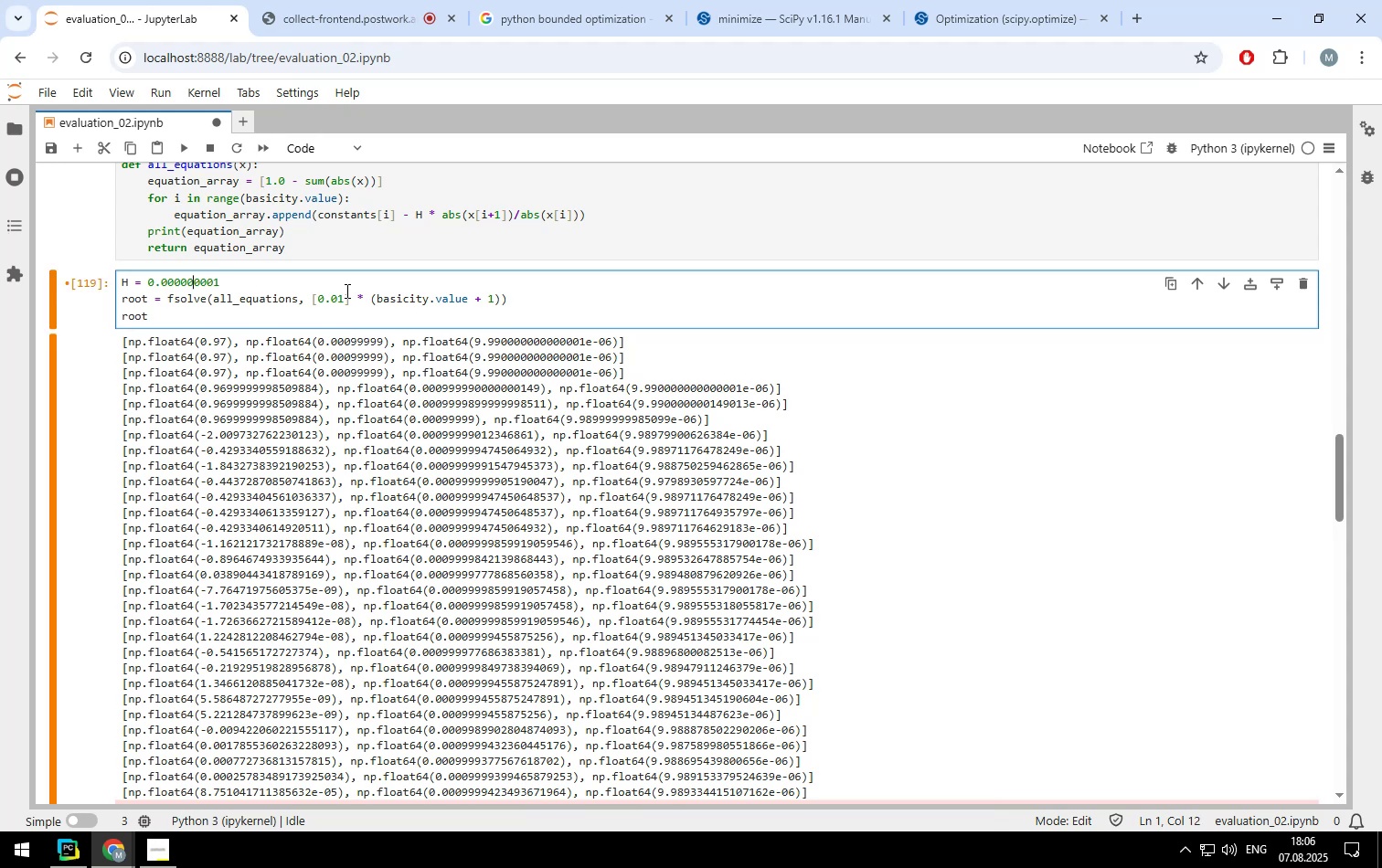 
key(Shift+Enter)
 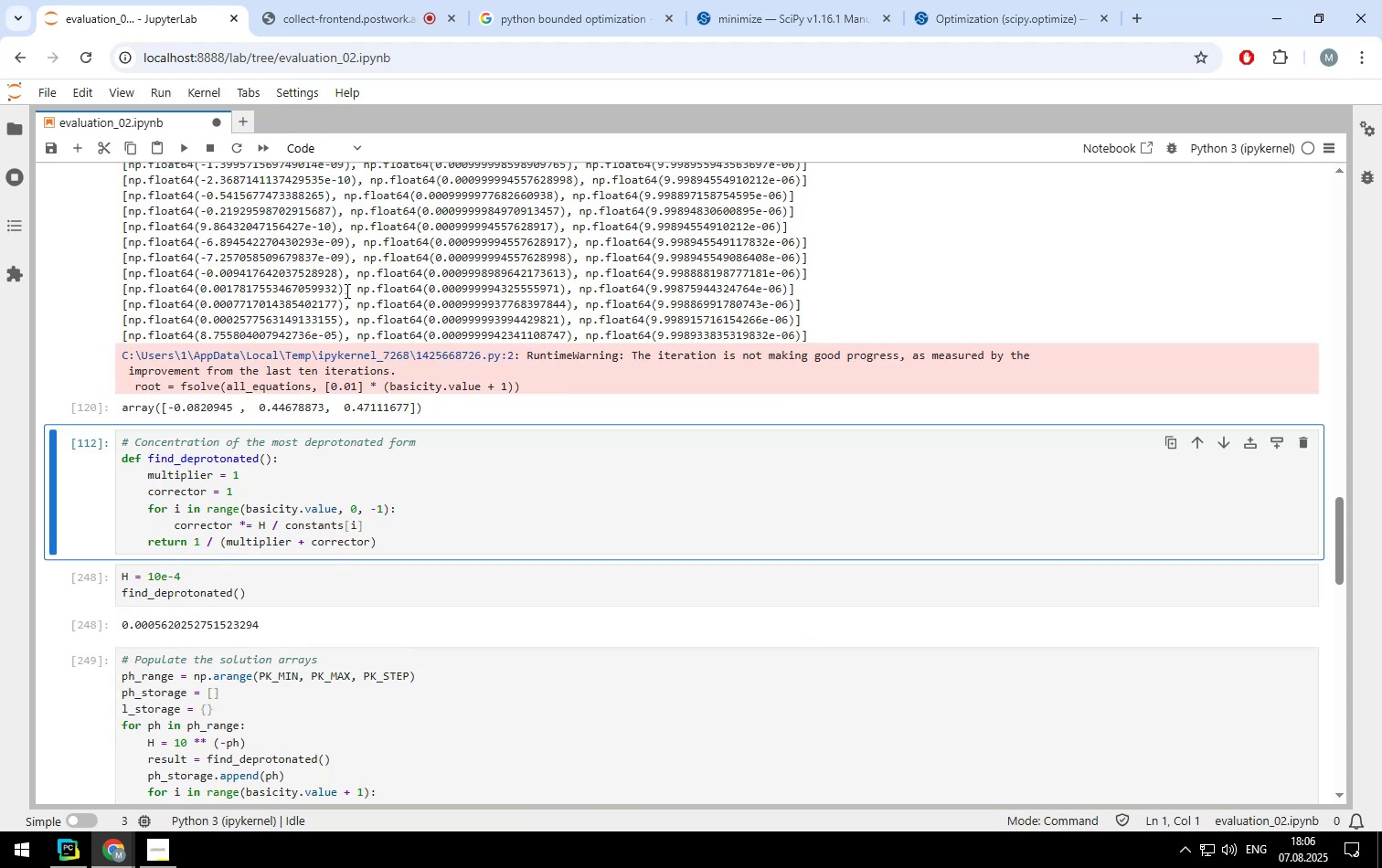 
scroll: coordinate [346, 291], scroll_direction: up, amount: 4.0
 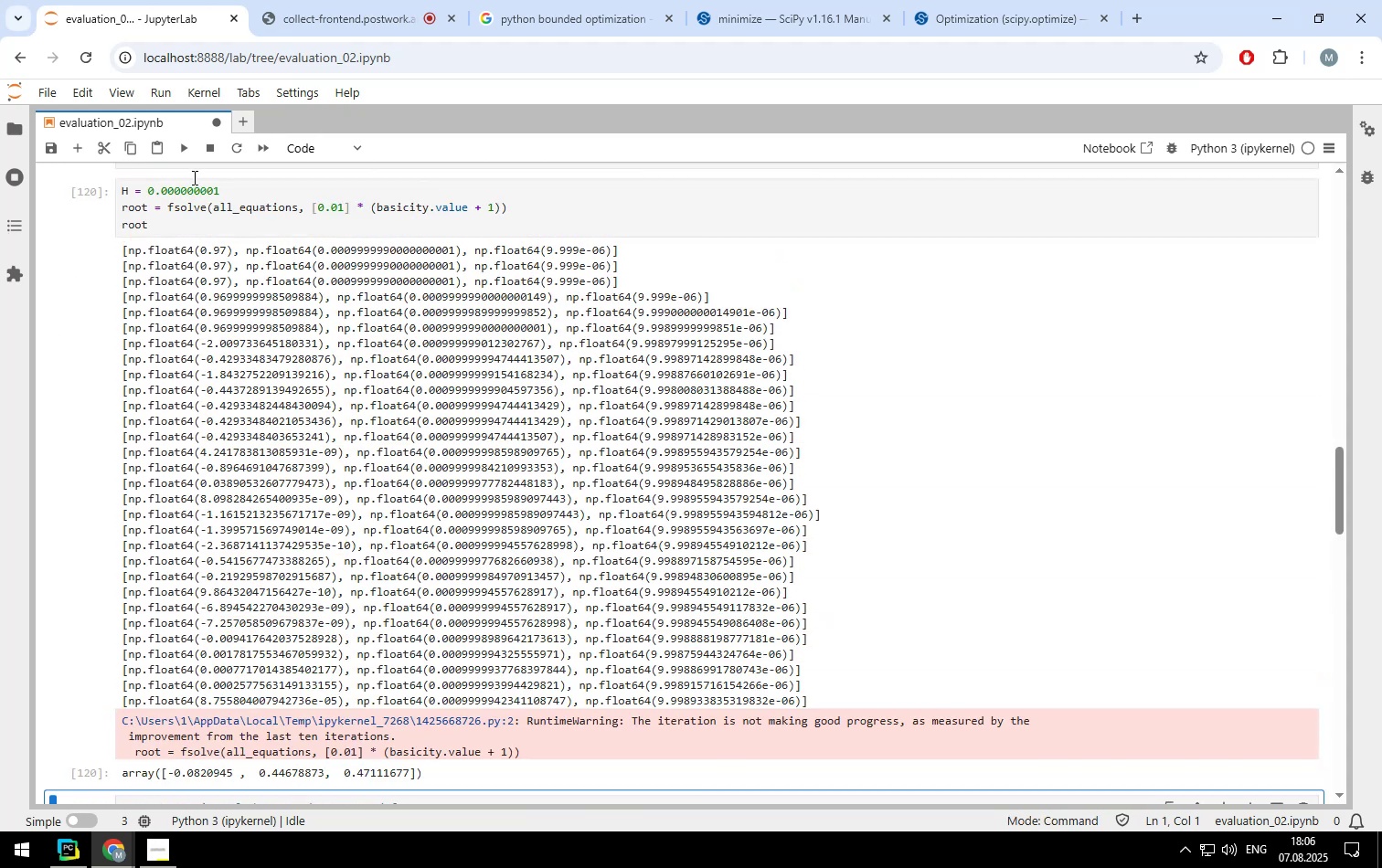 
left_click([193, 193])
 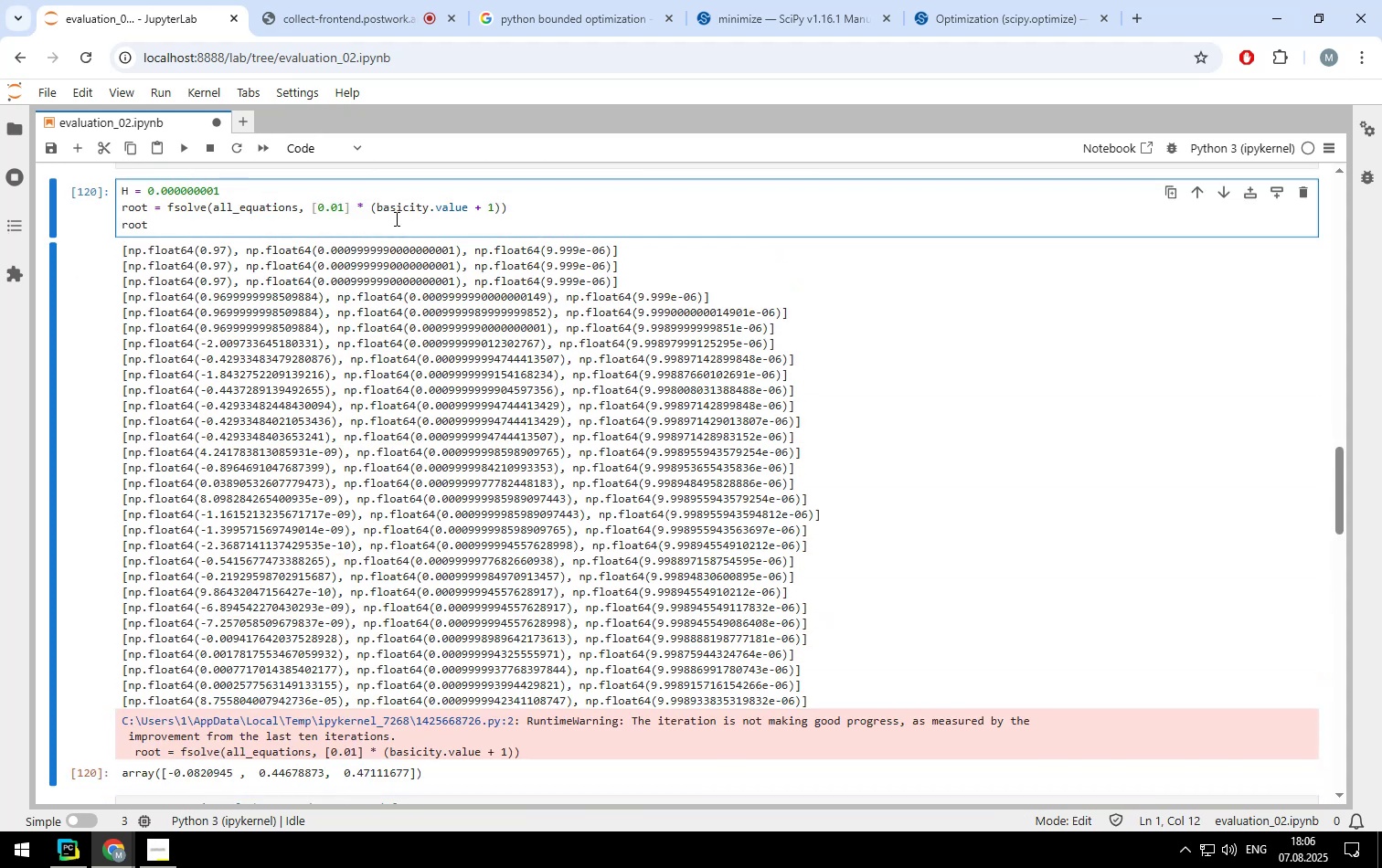 
key(0)
 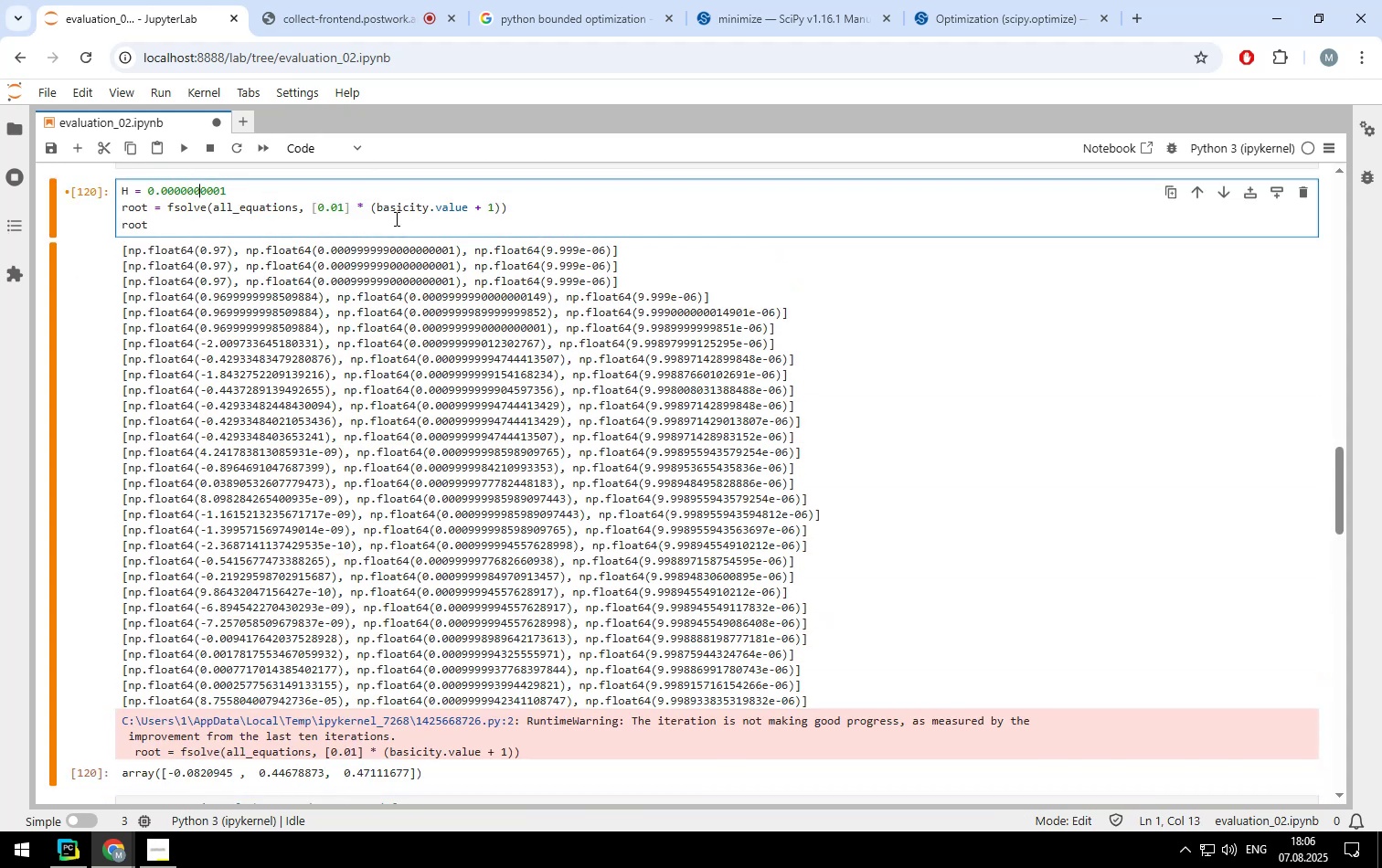 
key(Shift+Enter)
 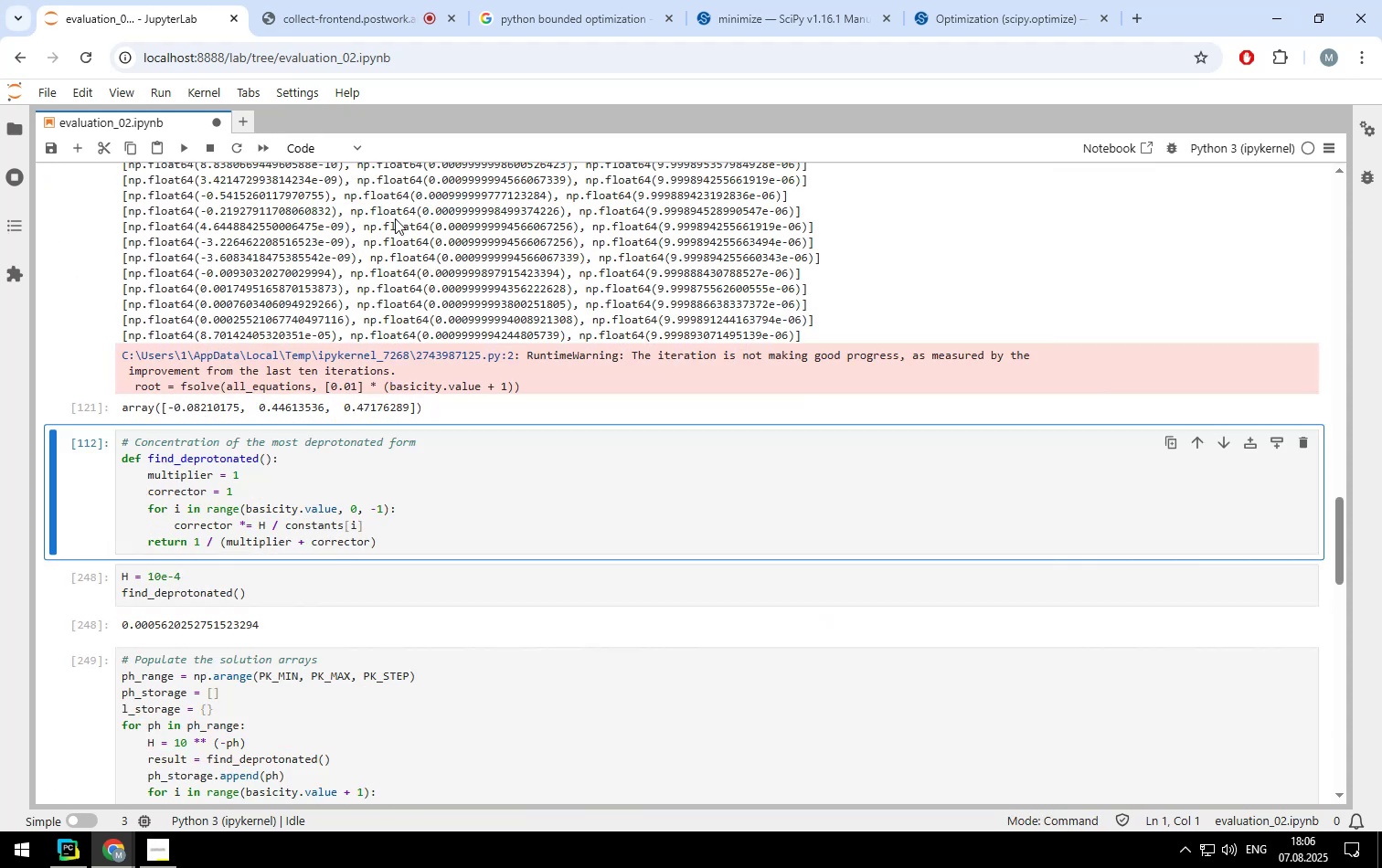 
scroll: coordinate [395, 218], scroll_direction: up, amount: 1.0
 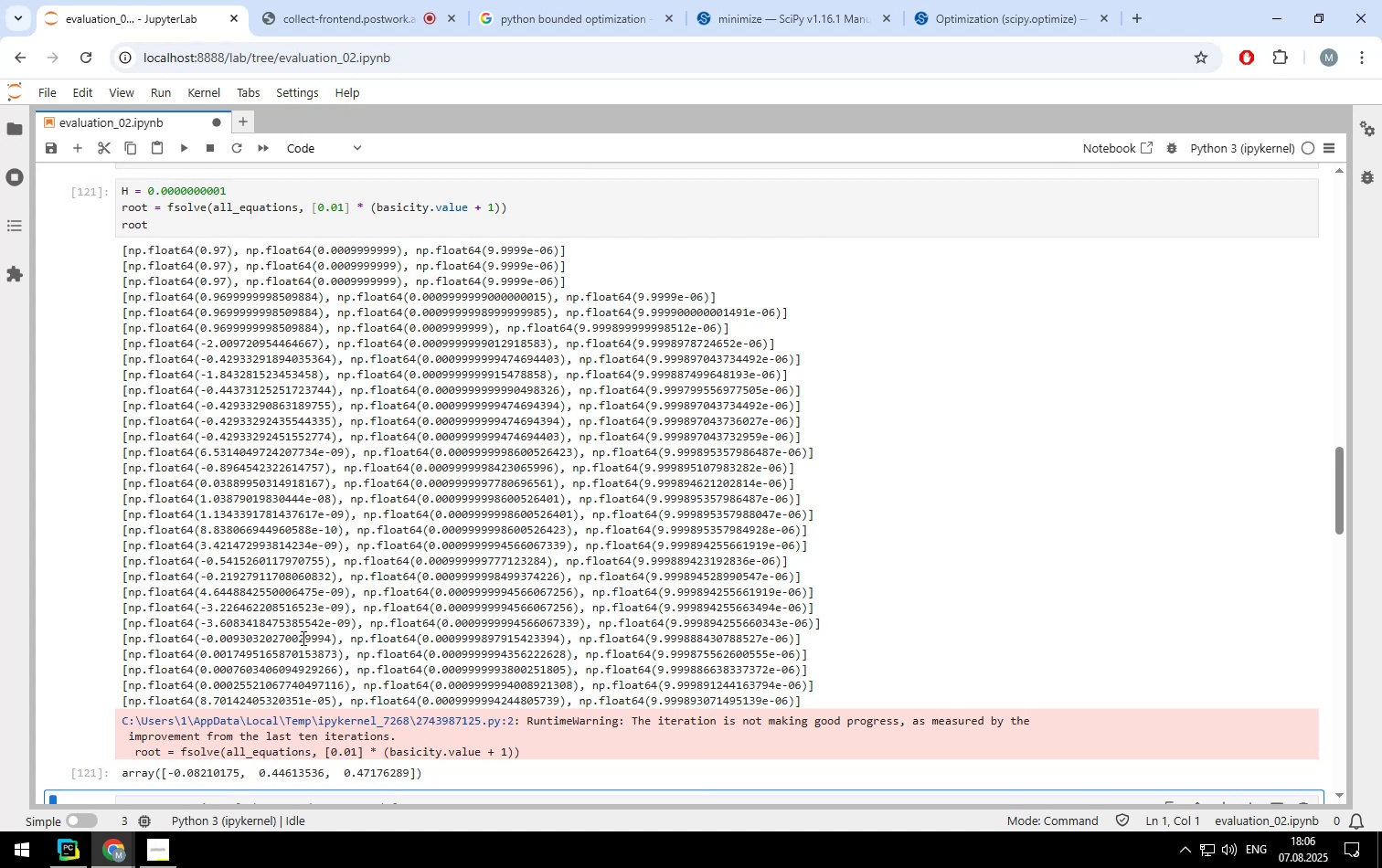 
wait(5.71)
 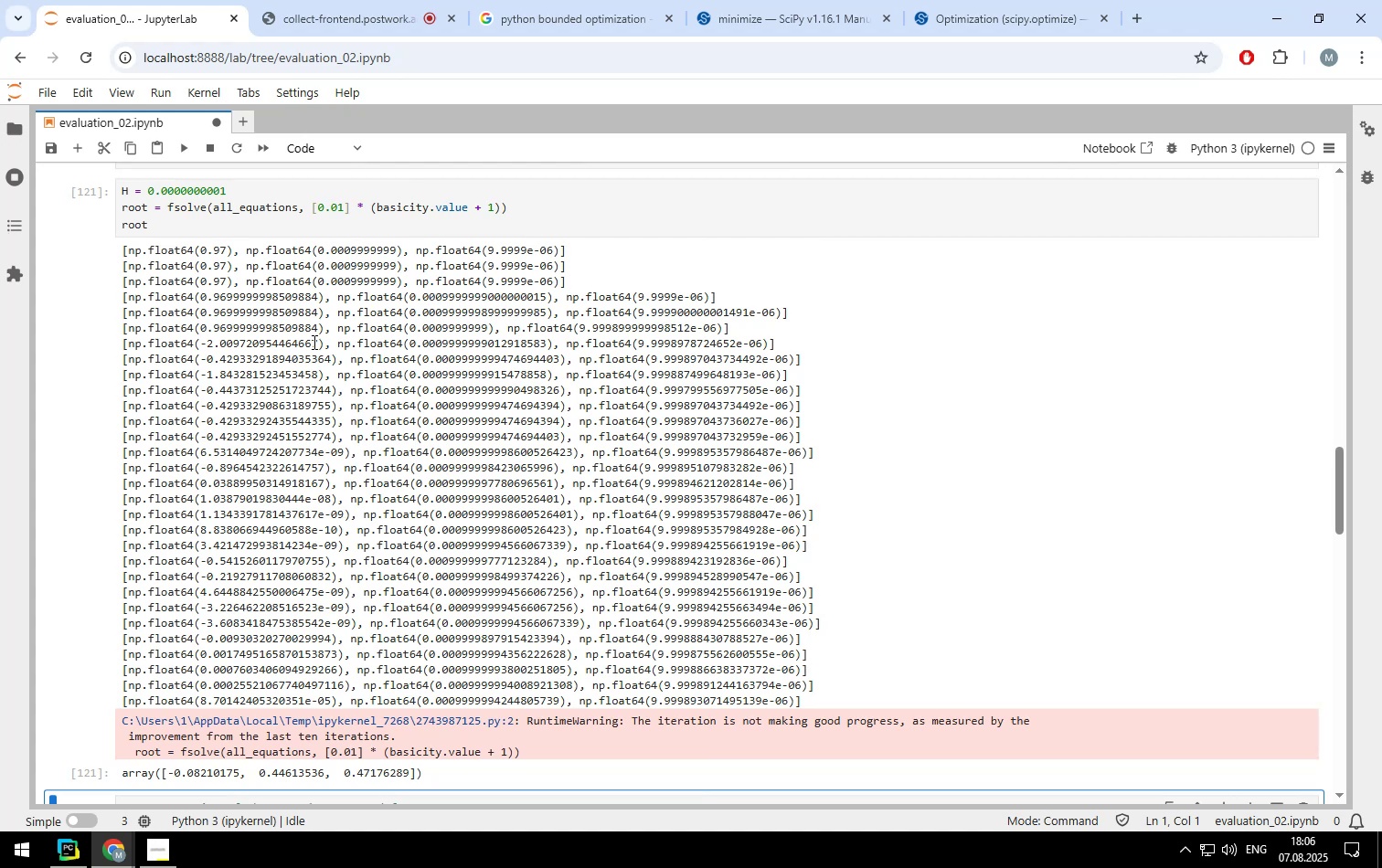 
scroll: coordinate [718, 568], scroll_direction: up, amount: 2.0
 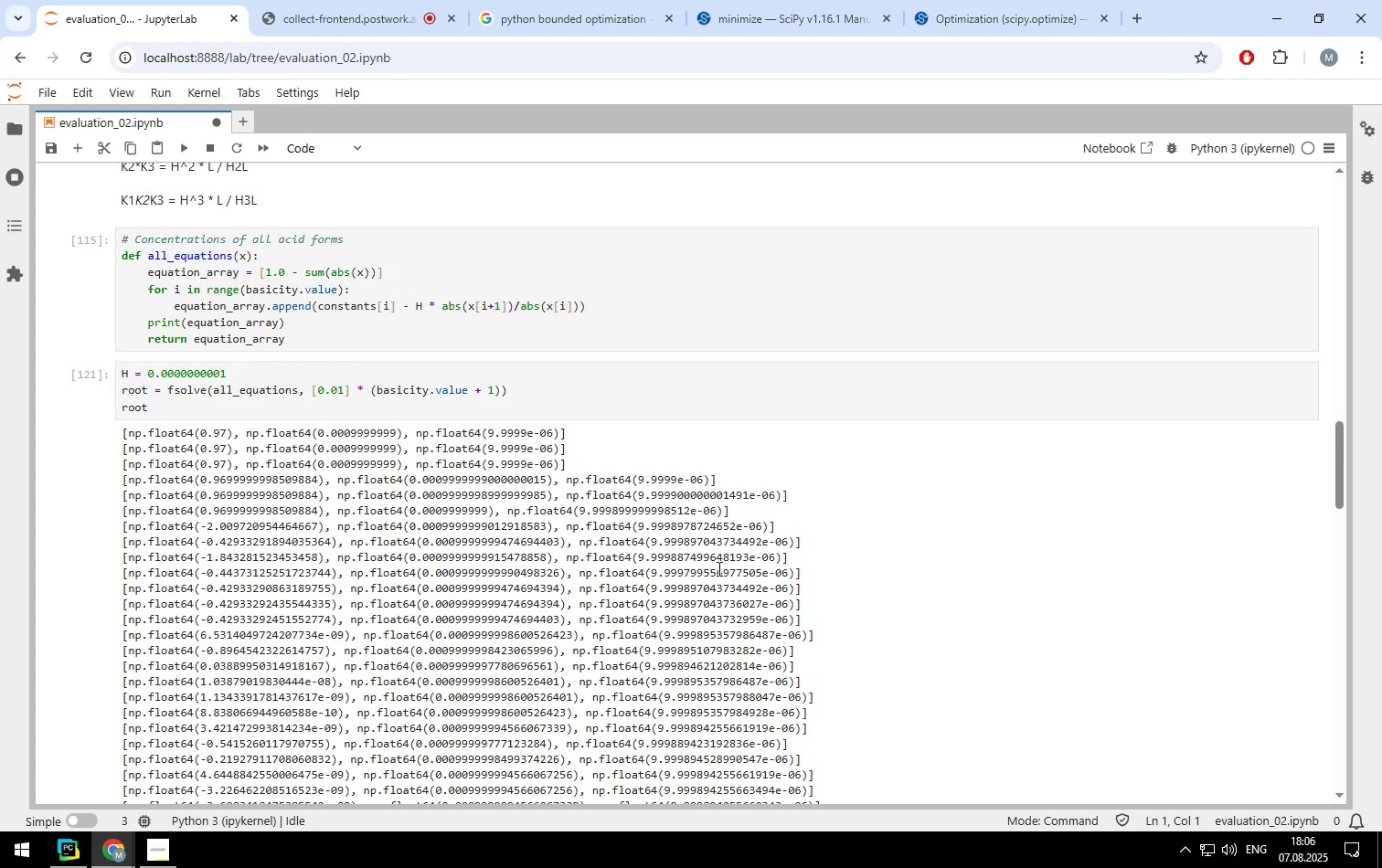 
scroll: coordinate [718, 568], scroll_direction: down, amount: 2.0
 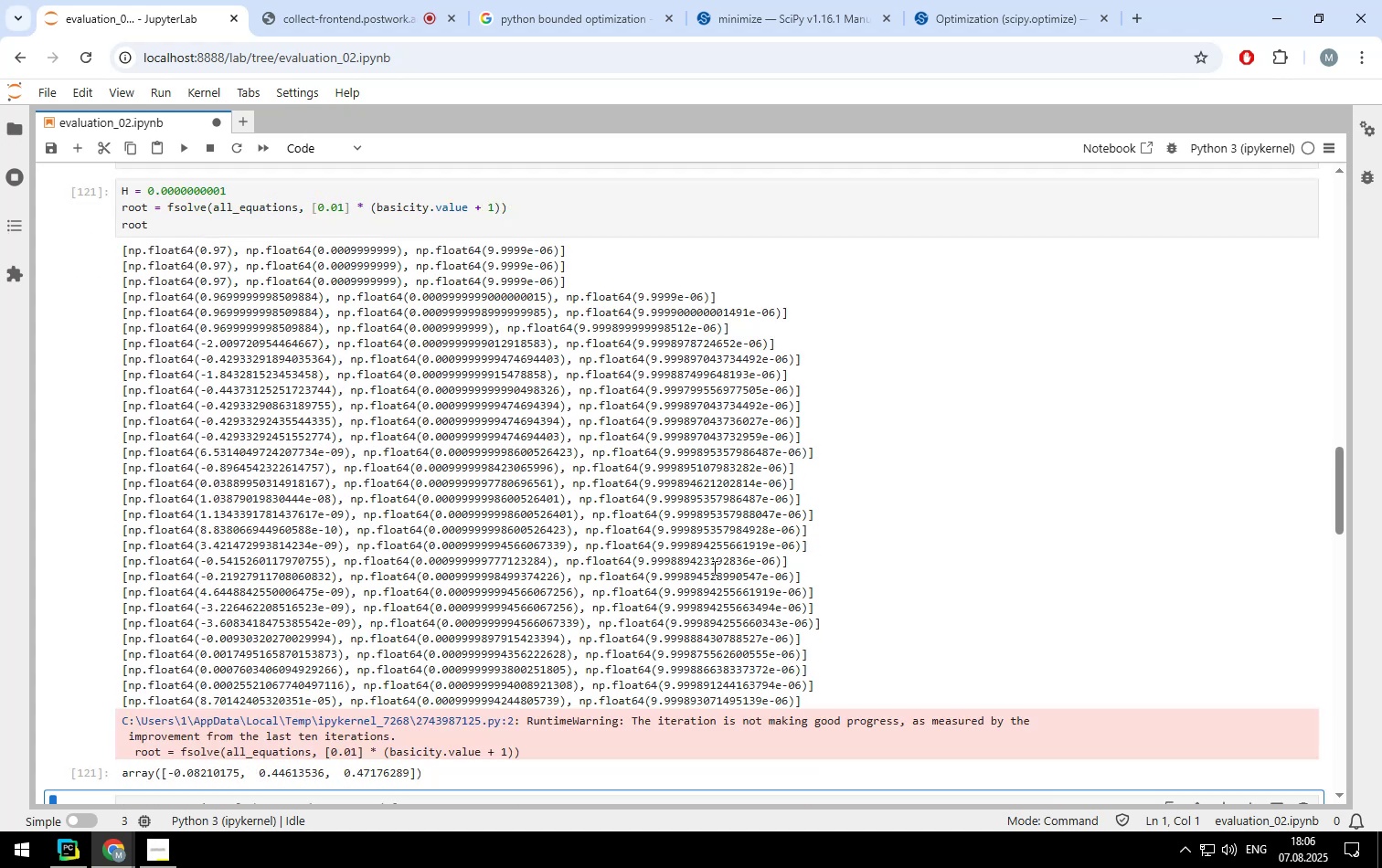 
scroll: coordinate [713, 567], scroll_direction: up, amount: 1.0
 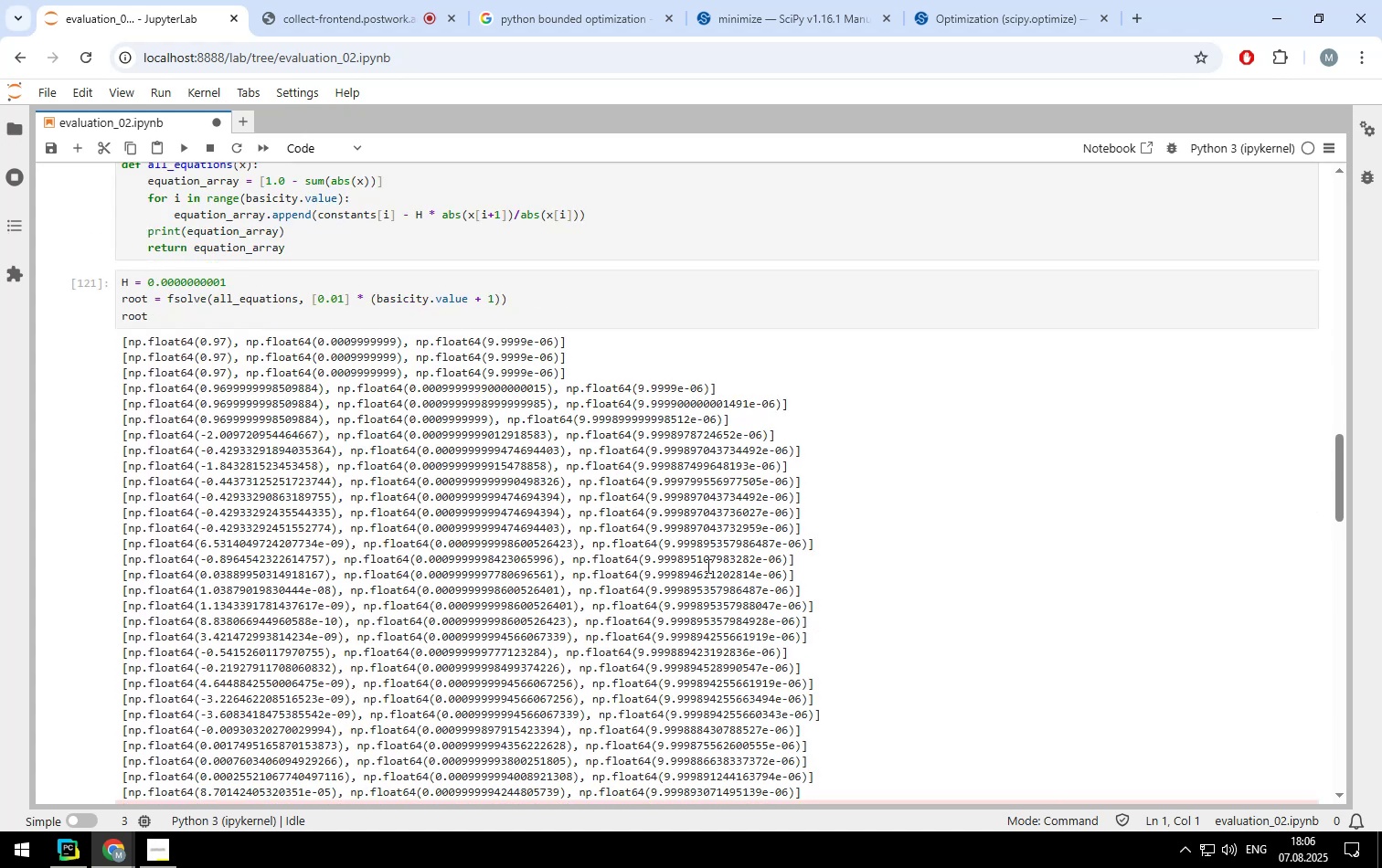 
scroll: coordinate [703, 565], scroll_direction: down, amount: 1.0
 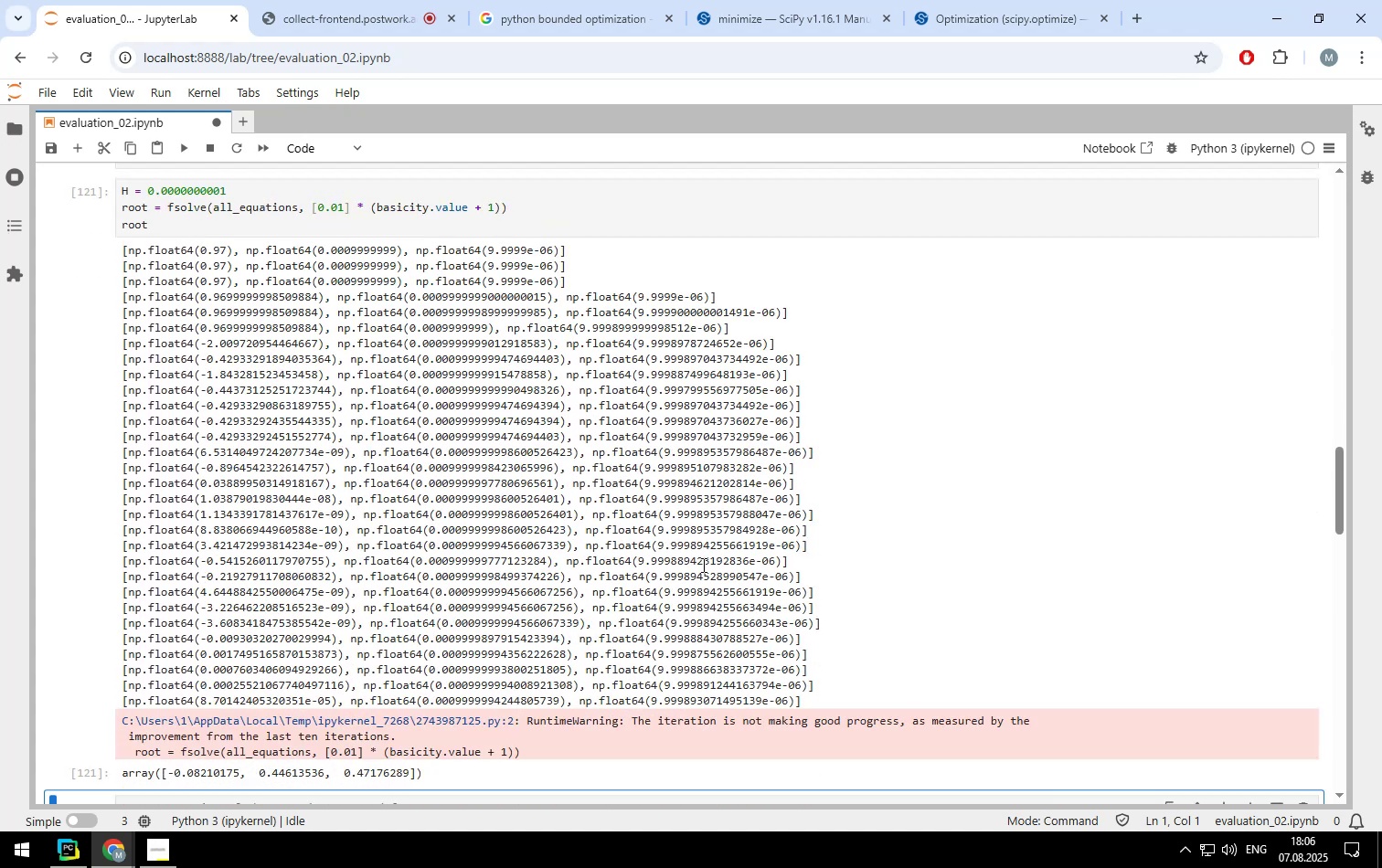 
scroll: coordinate [700, 563], scroll_direction: up, amount: 2.0
 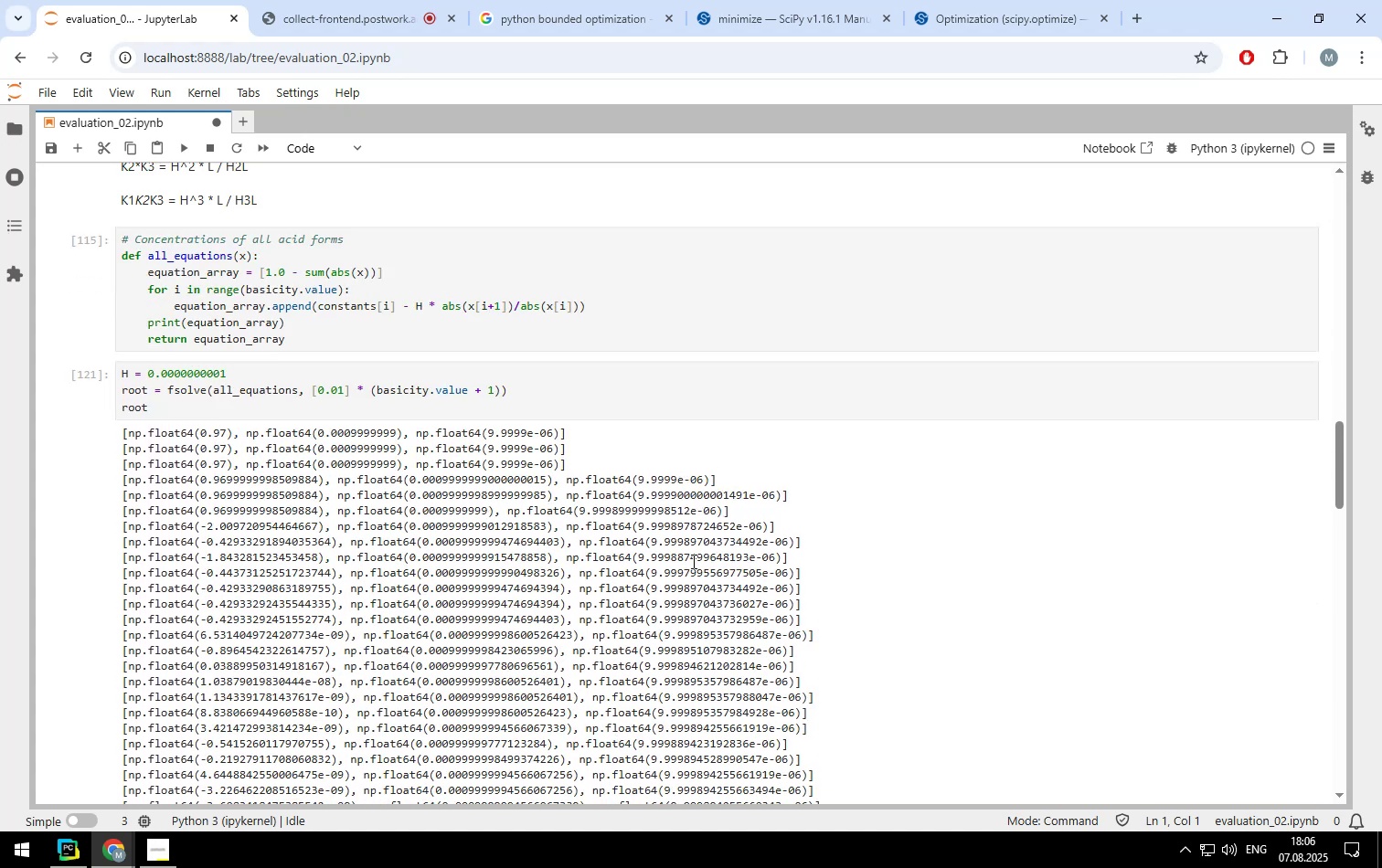 
scroll: coordinate [691, 561], scroll_direction: none, amount: 0.0
 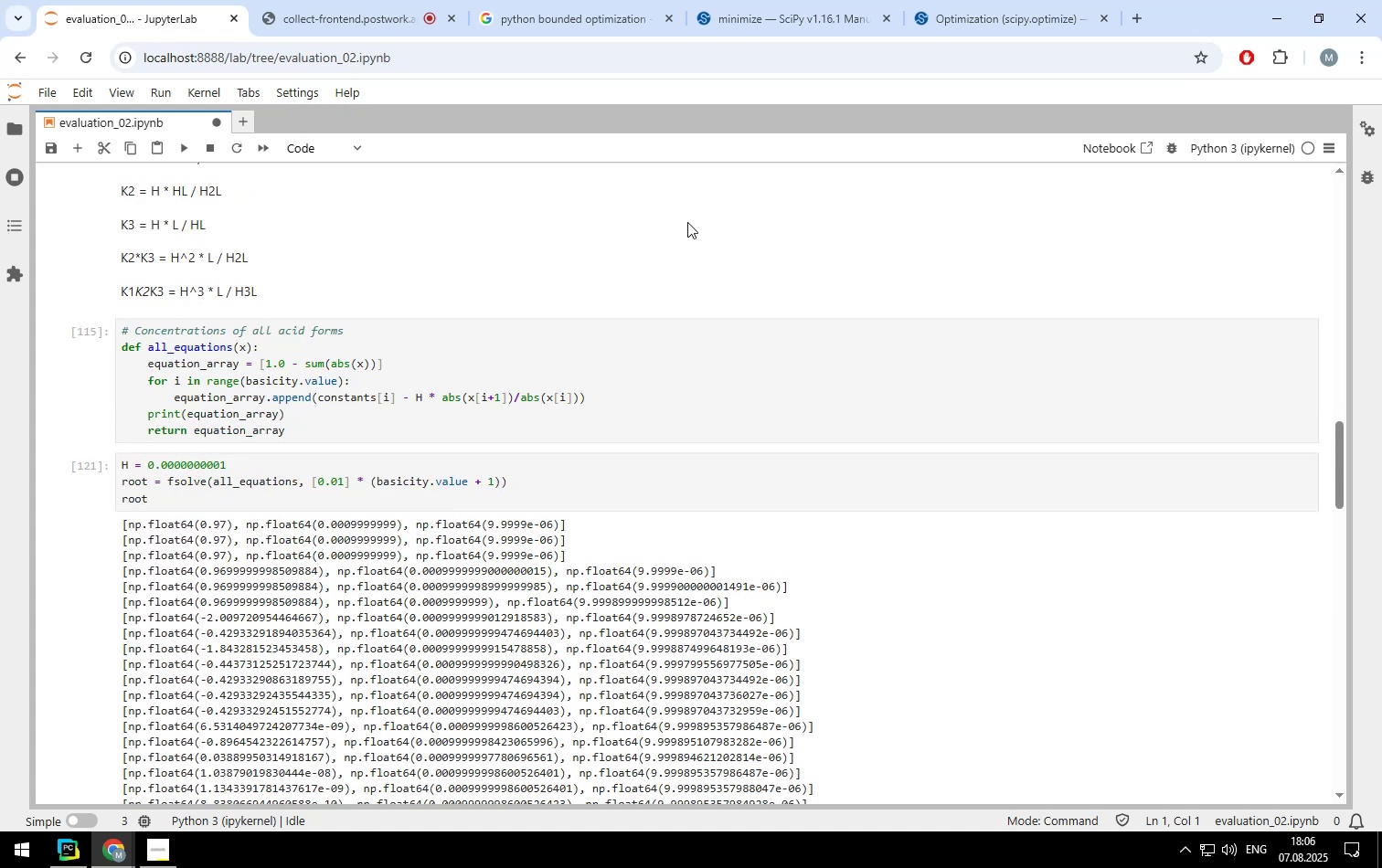 
wait(7.09)
 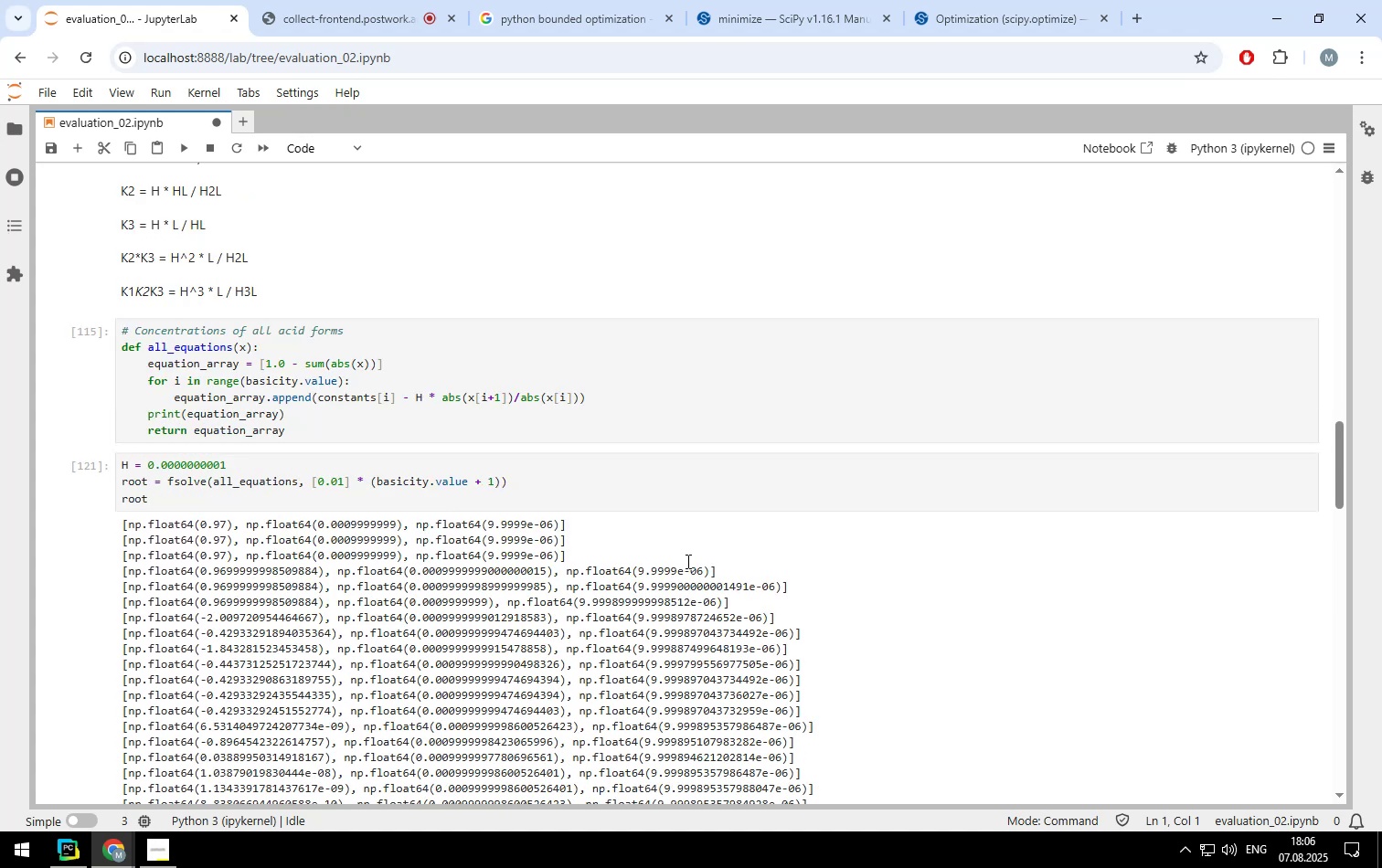 
scroll: coordinate [486, 439], scroll_direction: none, amount: 0.0
 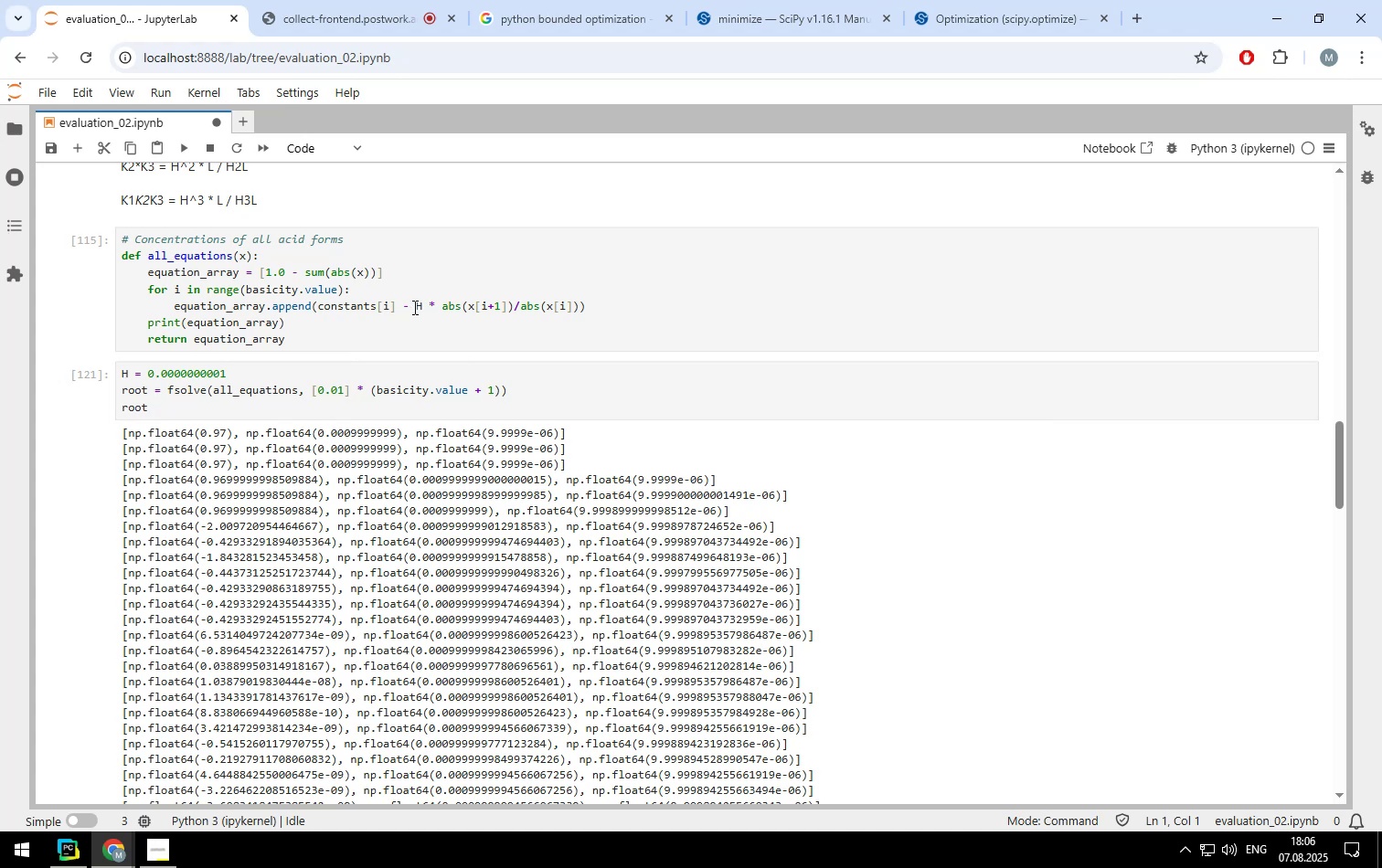 
left_click([369, 308])
 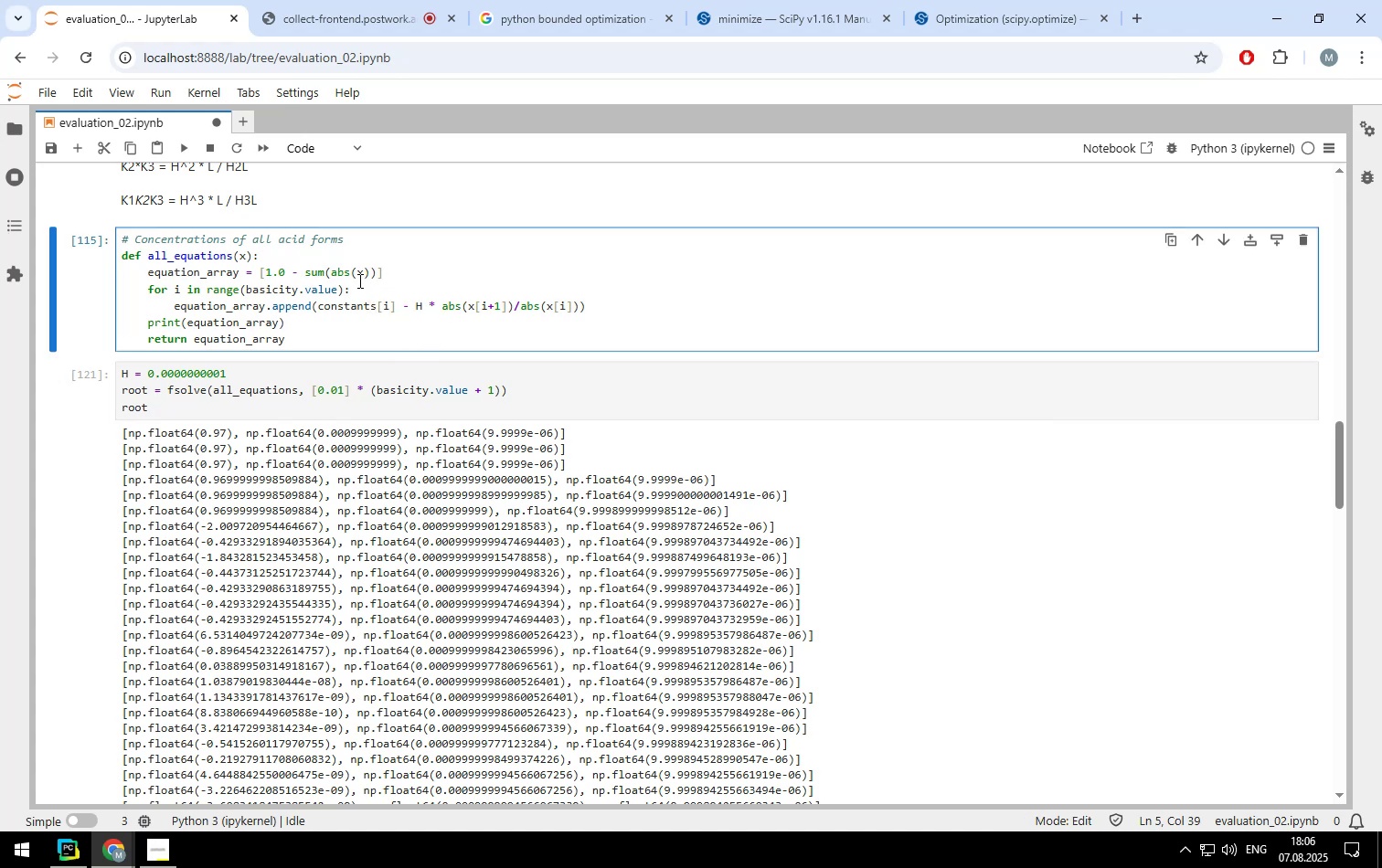 
wait(5.89)
 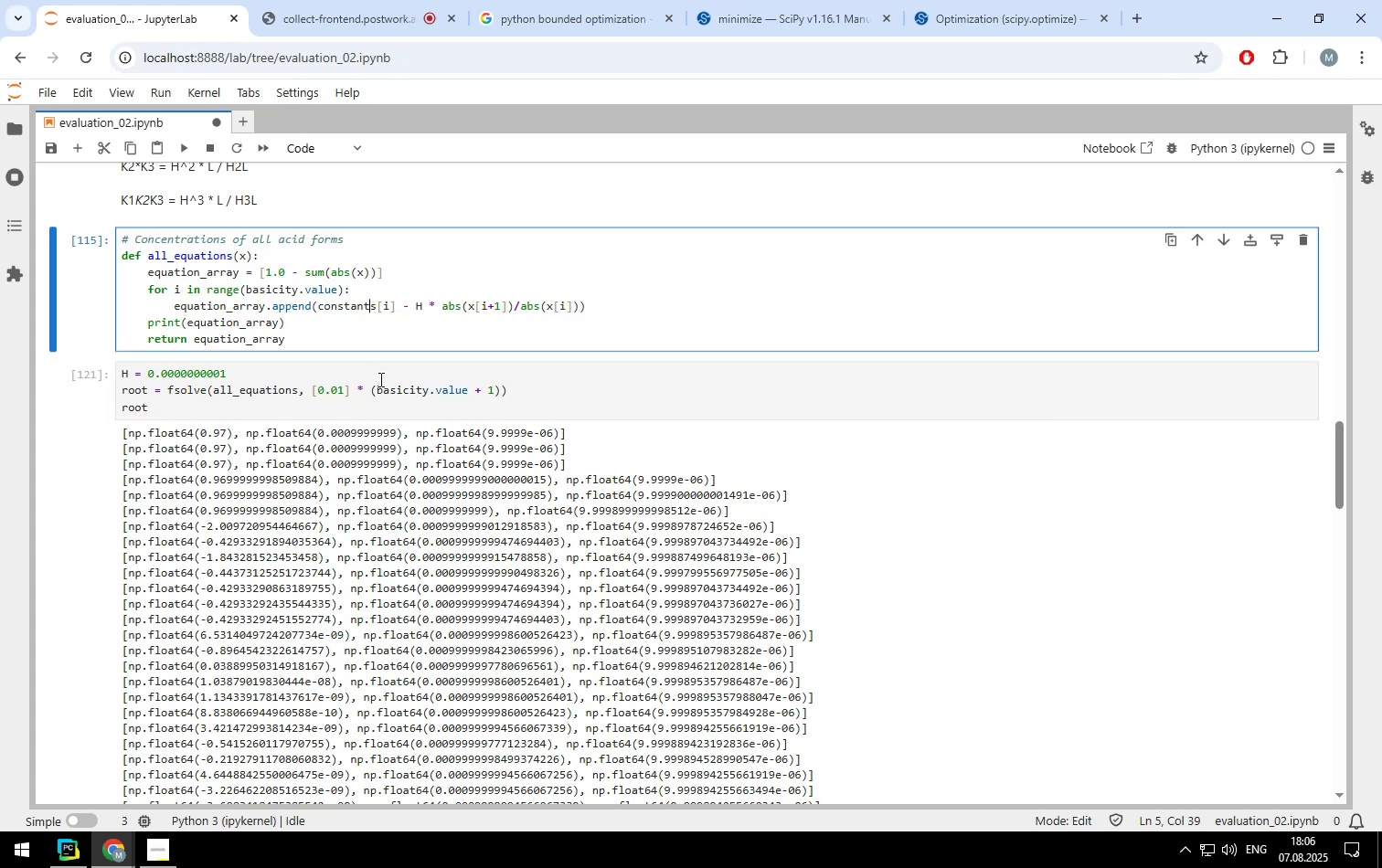 
left_click([328, 270])
 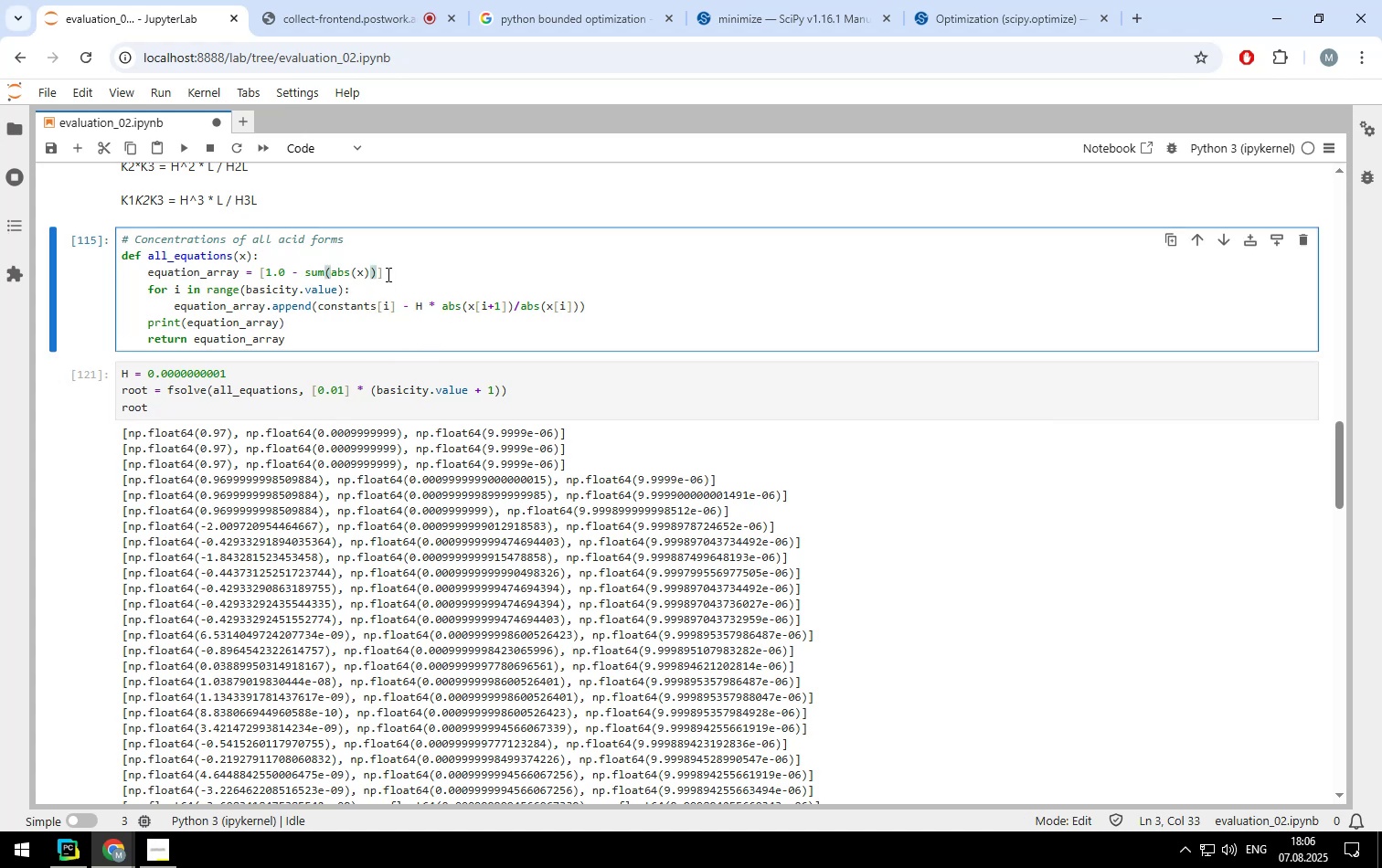 
key(Shift+ArrowRight)
 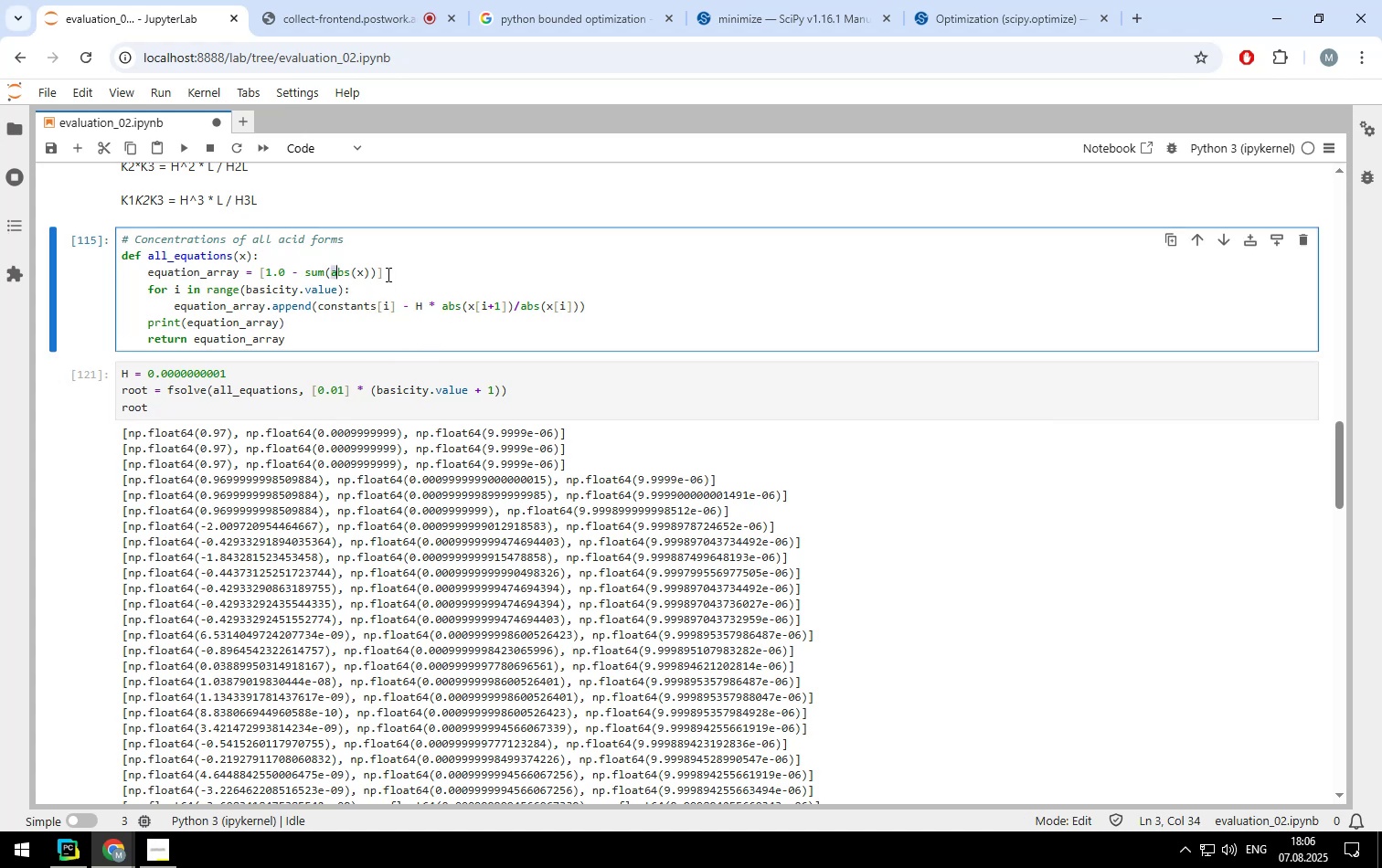 
key(Shift+ArrowRight)
 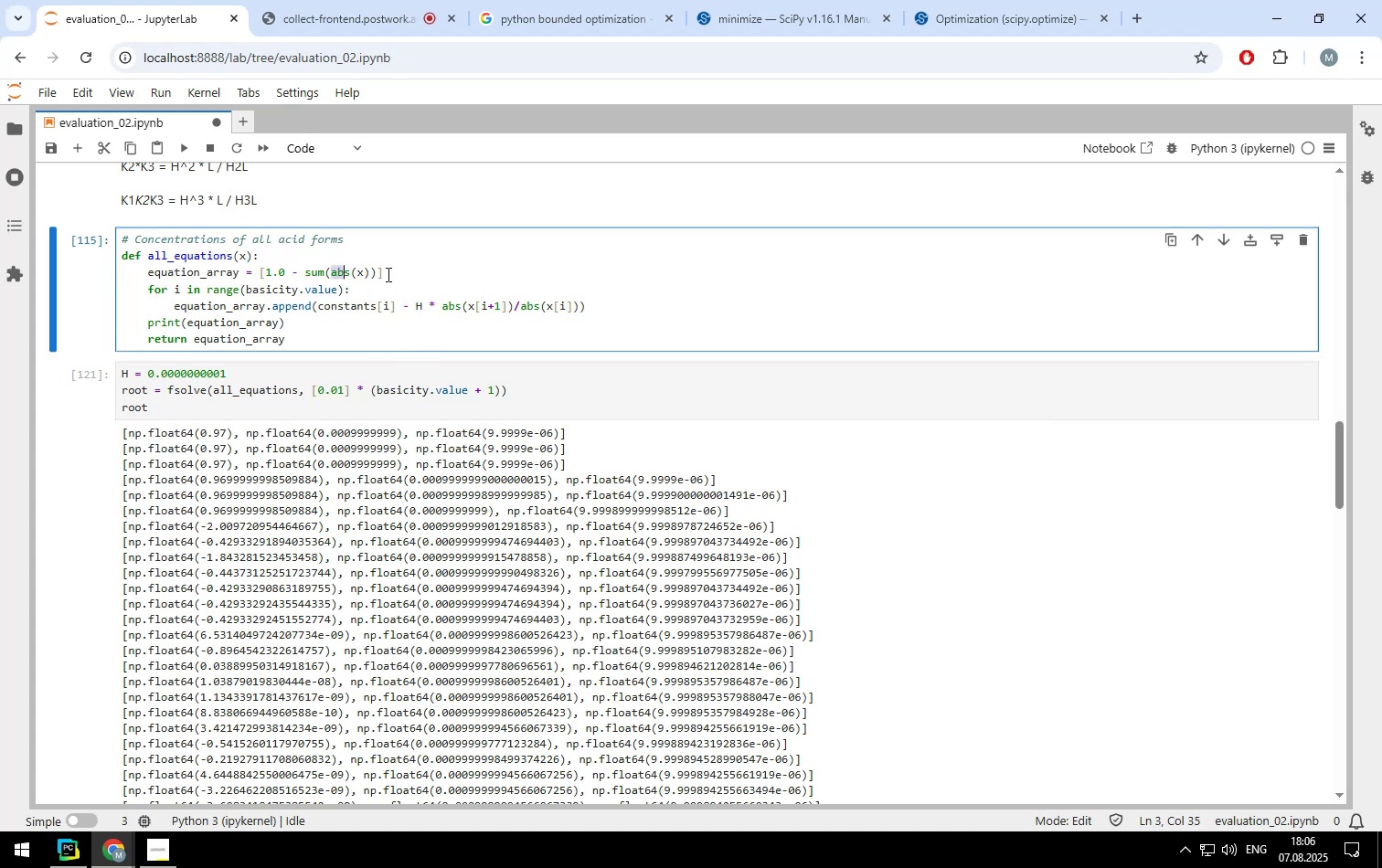 
key(Shift+ArrowRight)
 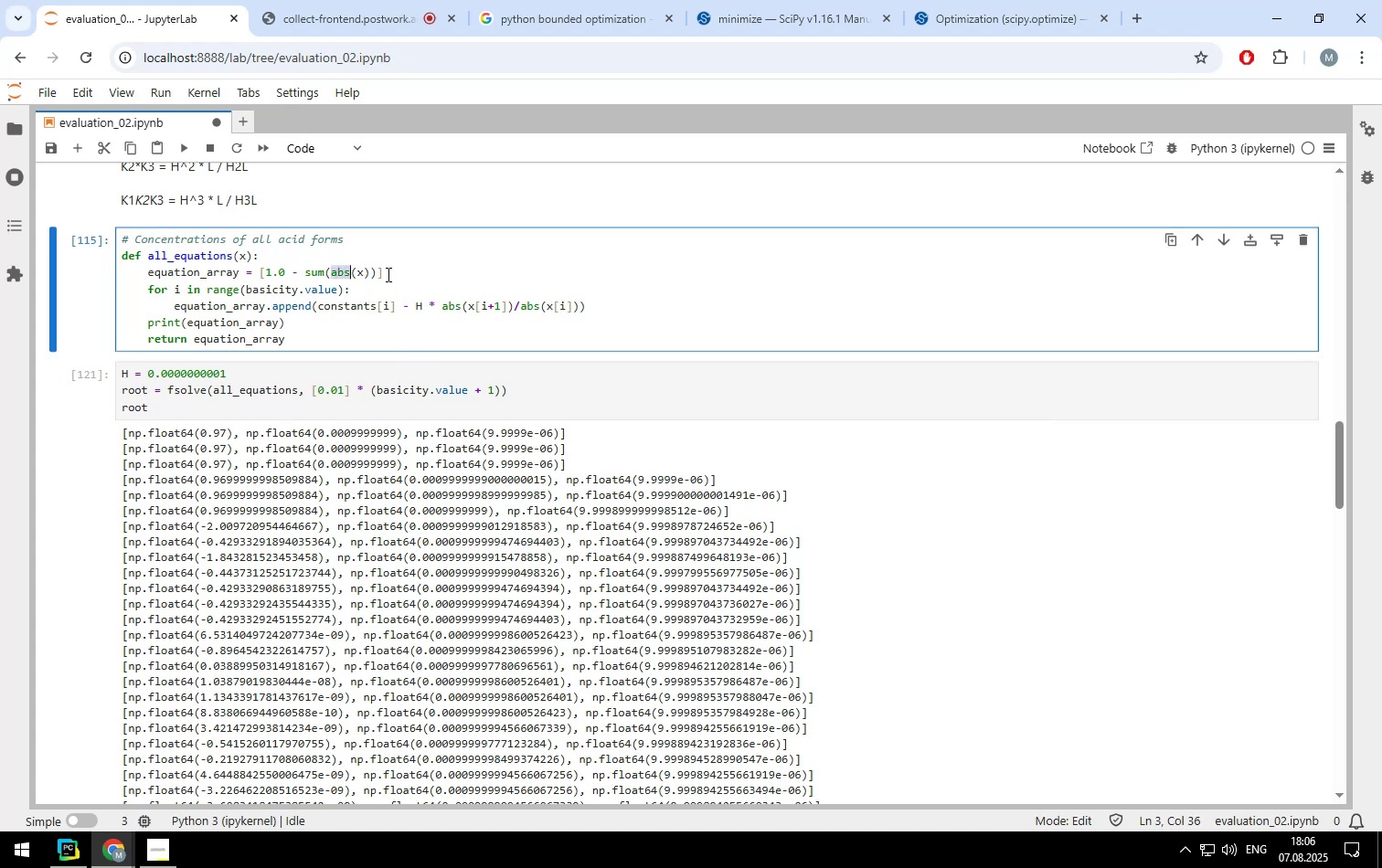 
key(Shift+ArrowRight)
 